 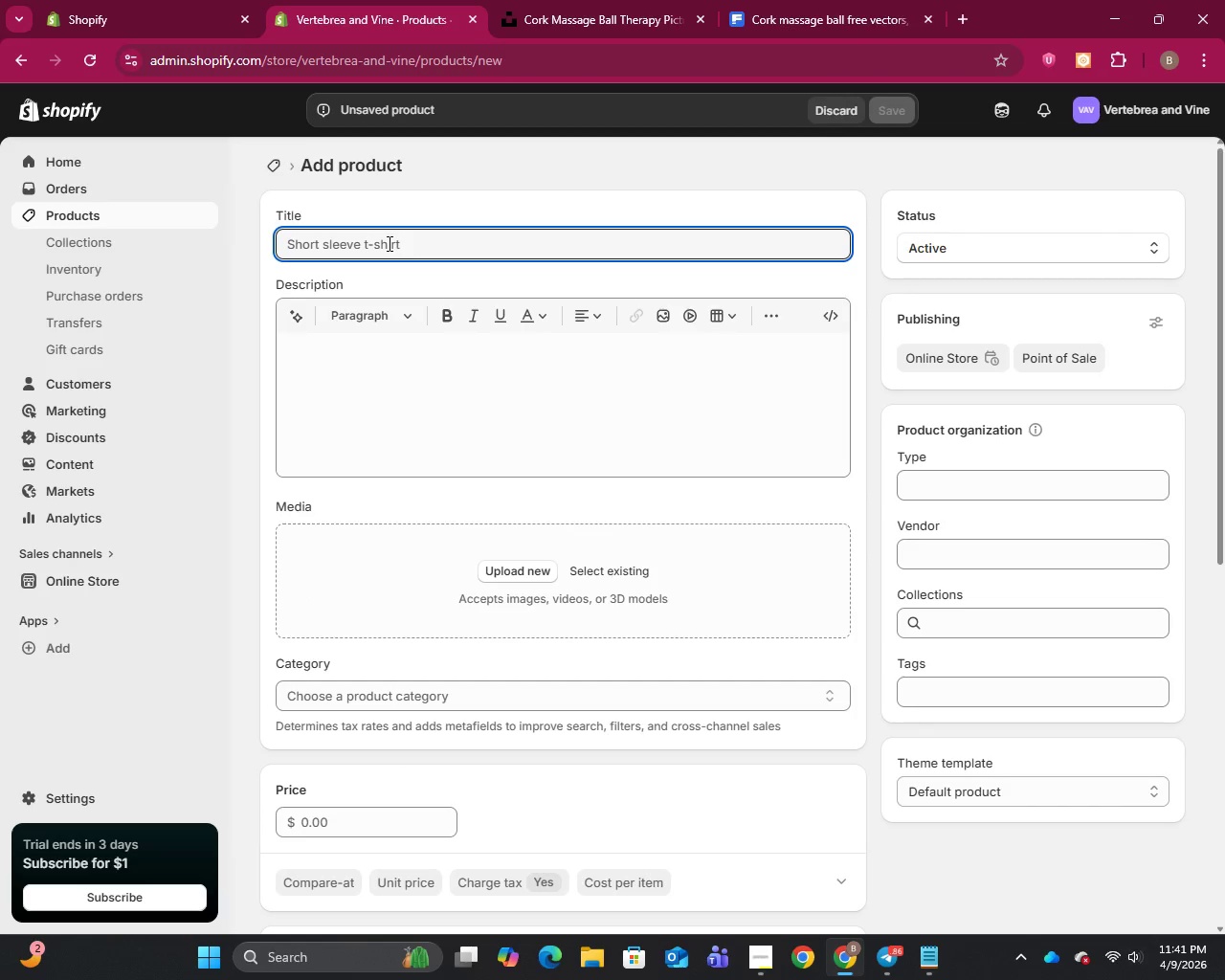 
key(CapsLock)
 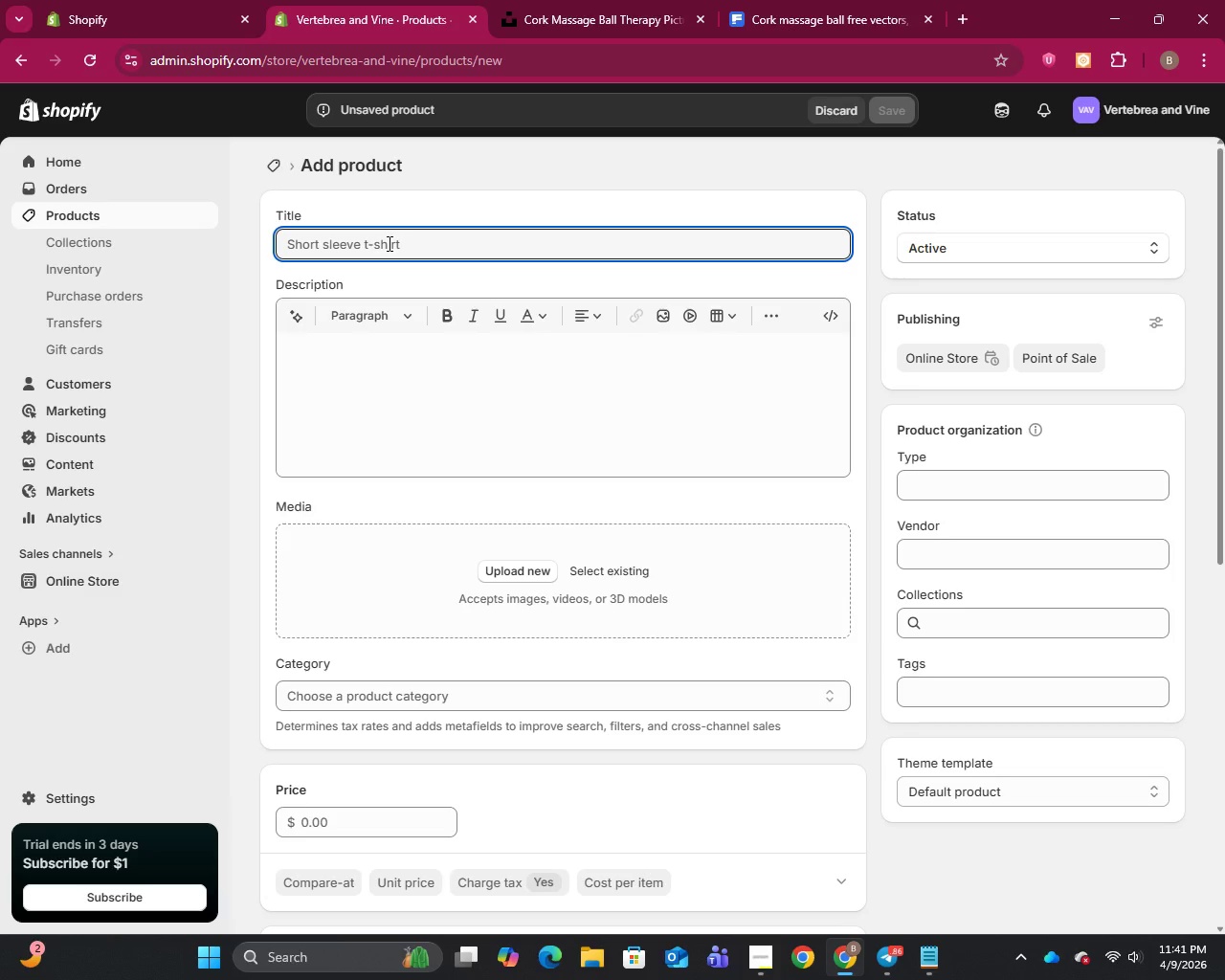 
wait(7.67)
 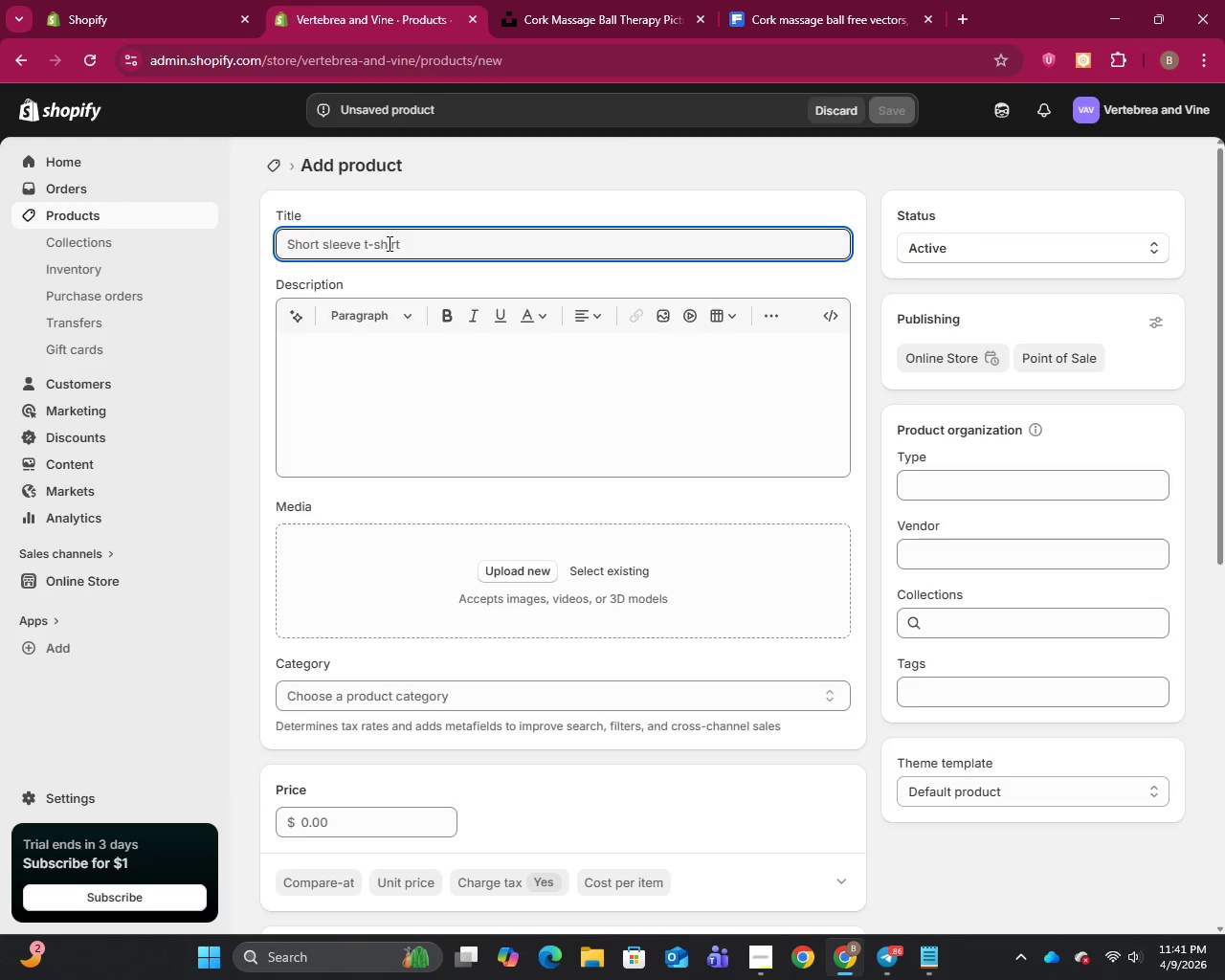 
key(E)
 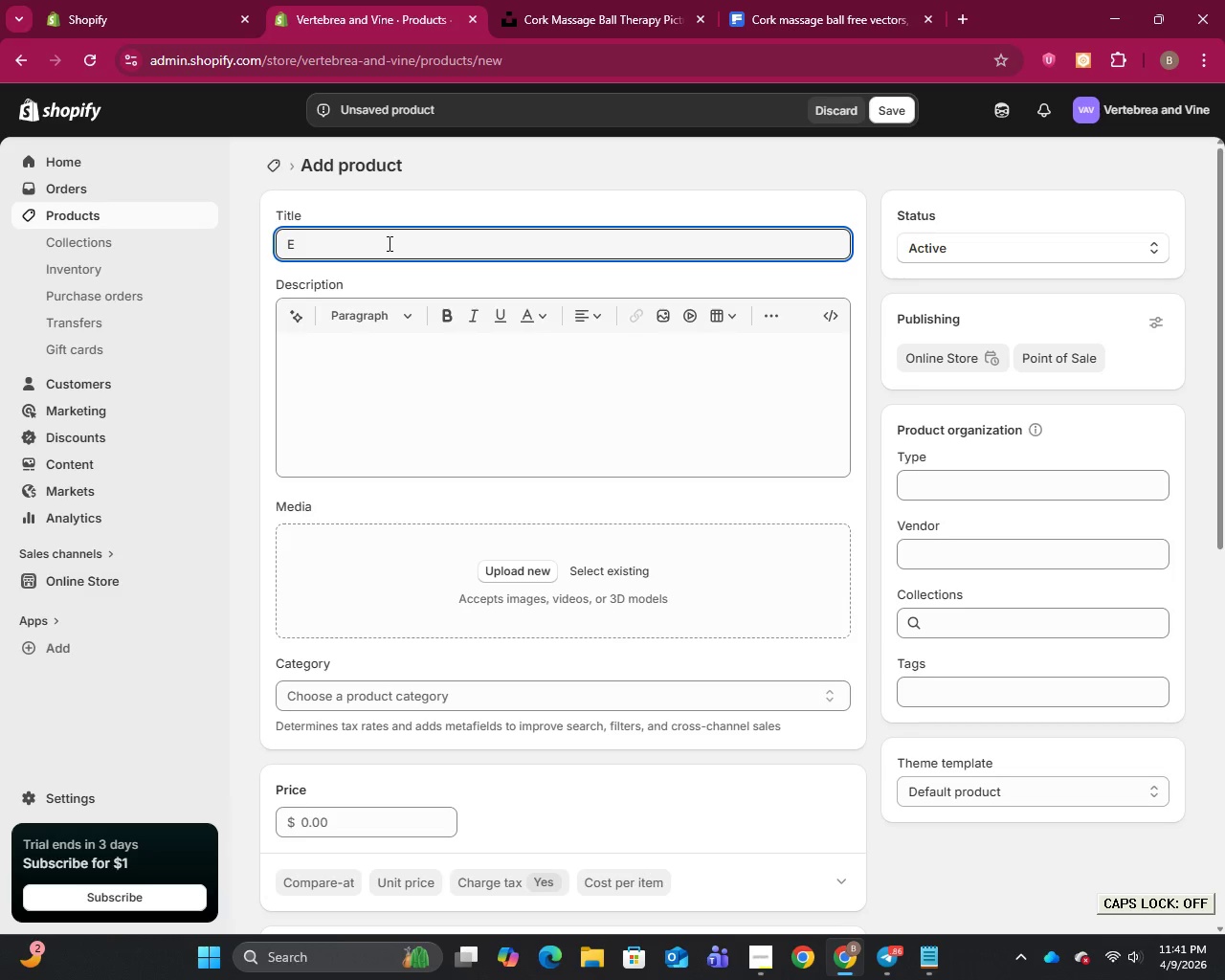 
key(CapsLock)
 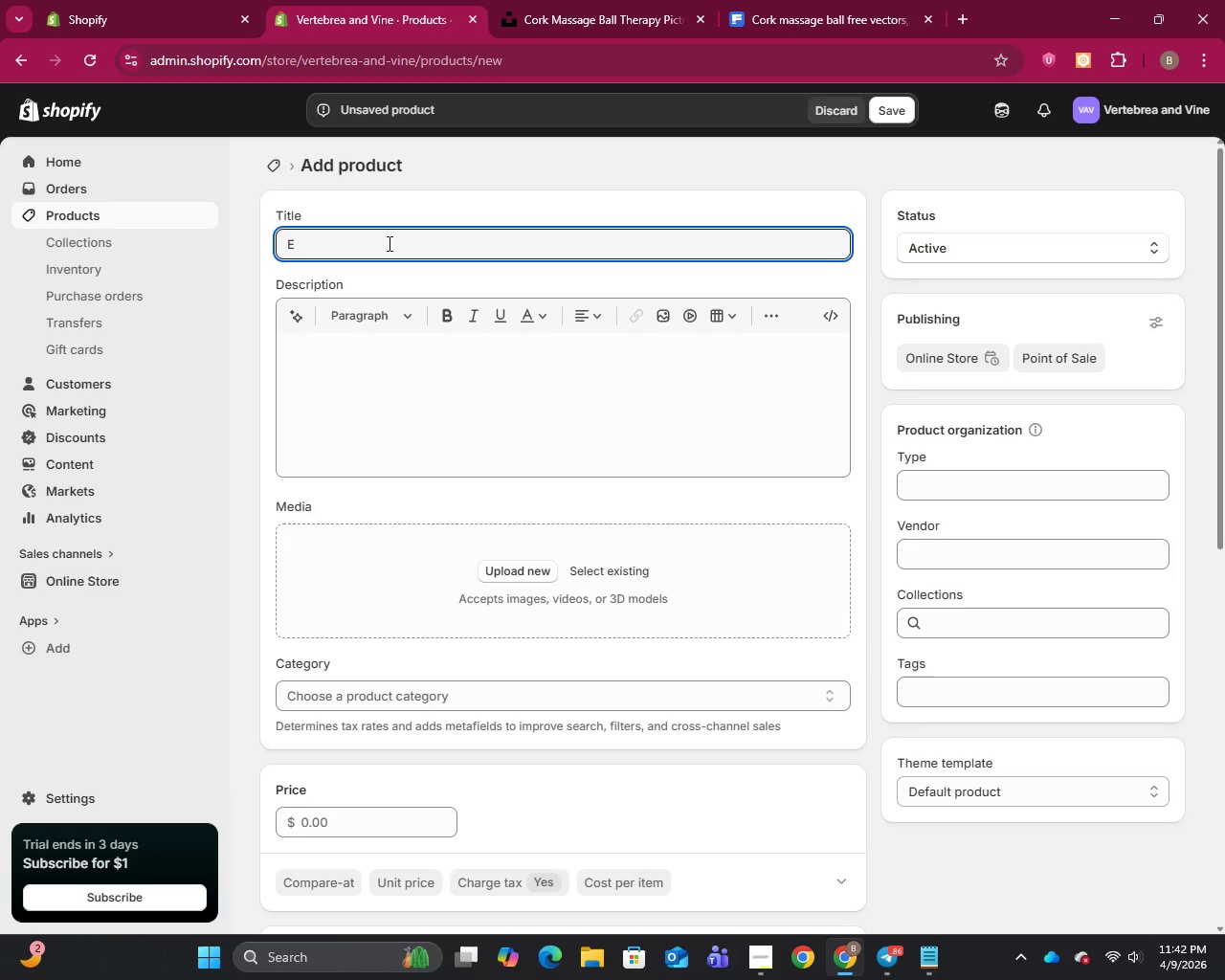 
type(rgoRelief L)
 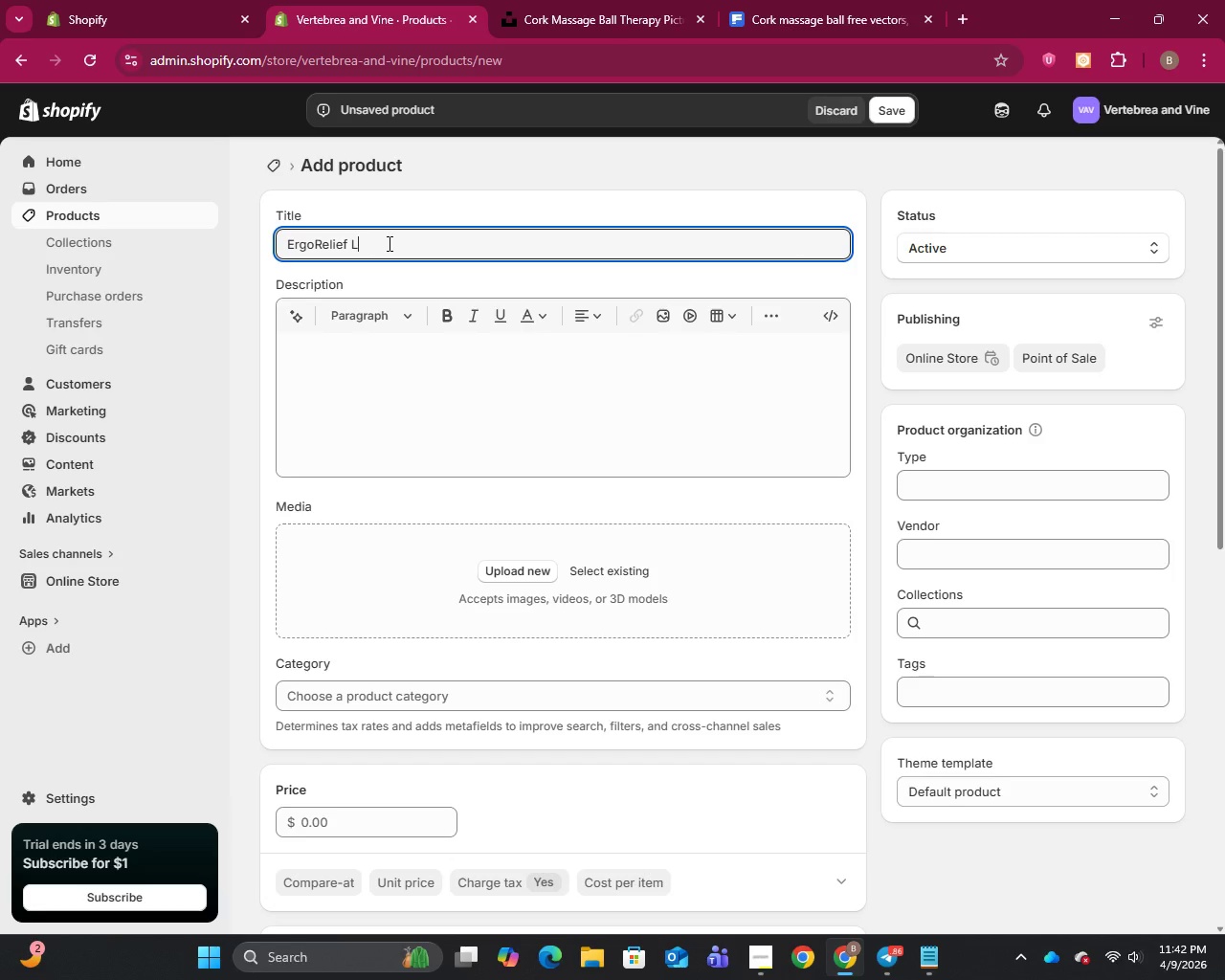 
type(umbar Support Wedge Cushion)
 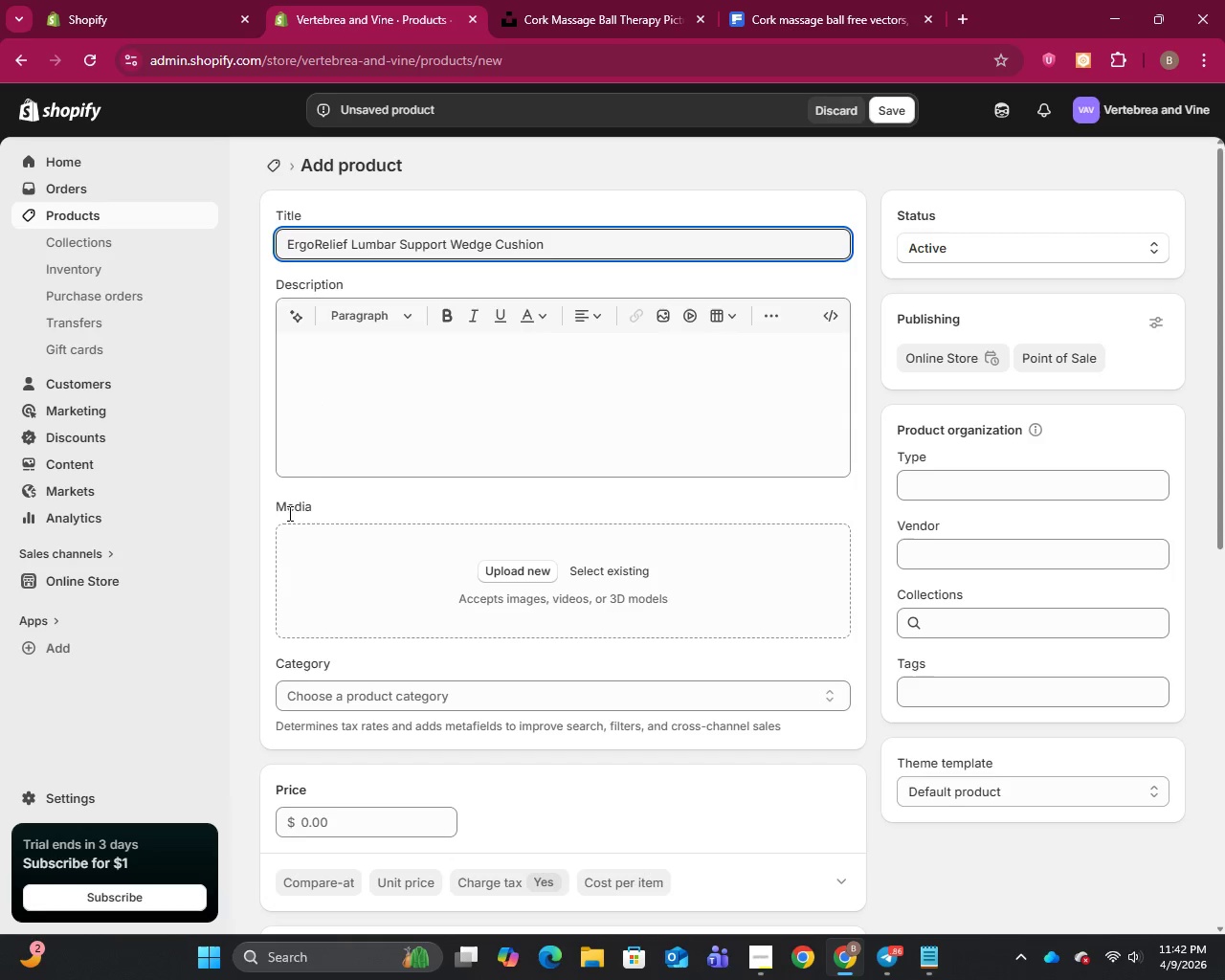 
left_click([337, 403])
 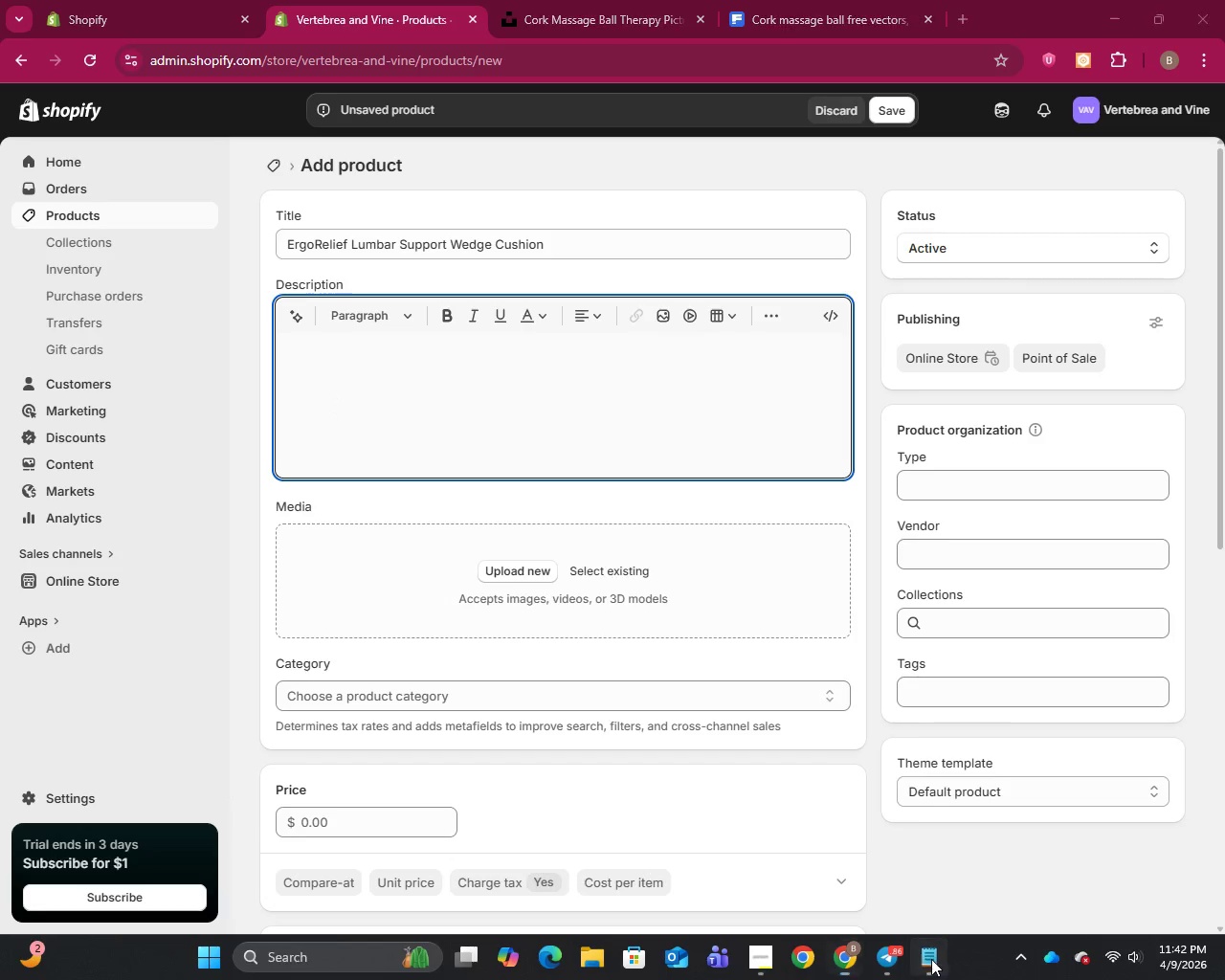 
left_click([931, 959])
 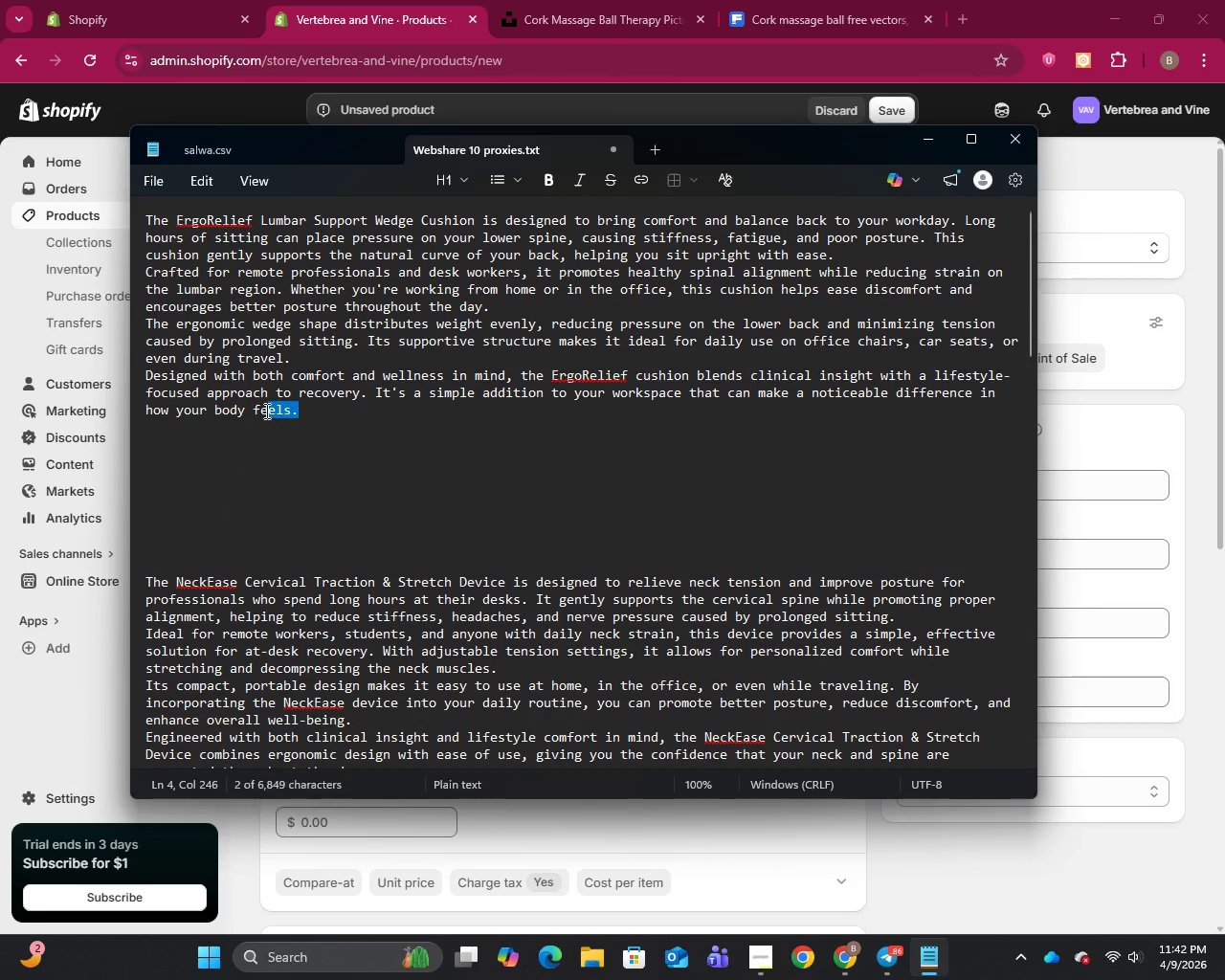 
left_click_drag(start_coordinate=[315, 415], to_coordinate=[141, 224])
 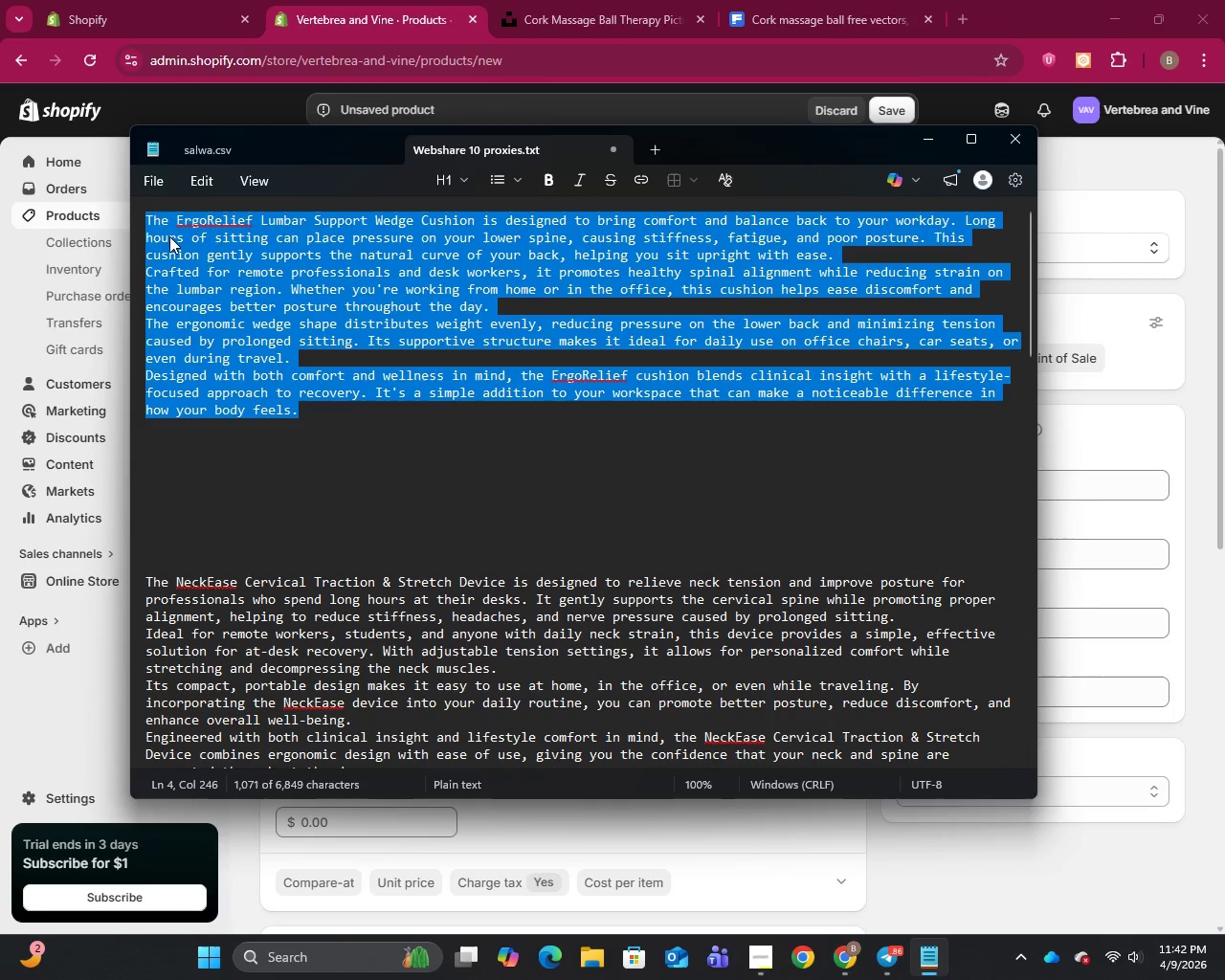 
right_click([168, 236])
 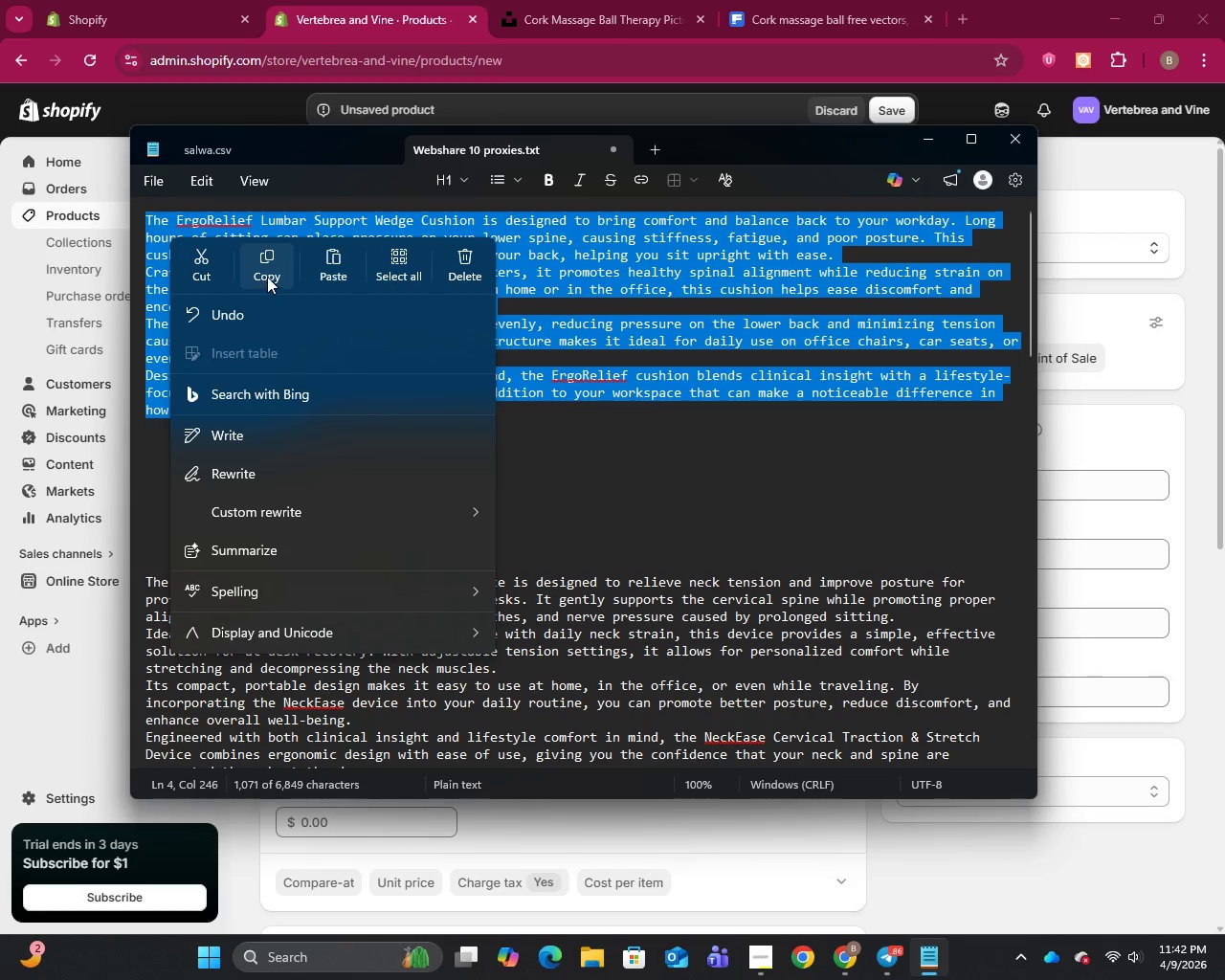 
left_click([267, 277])
 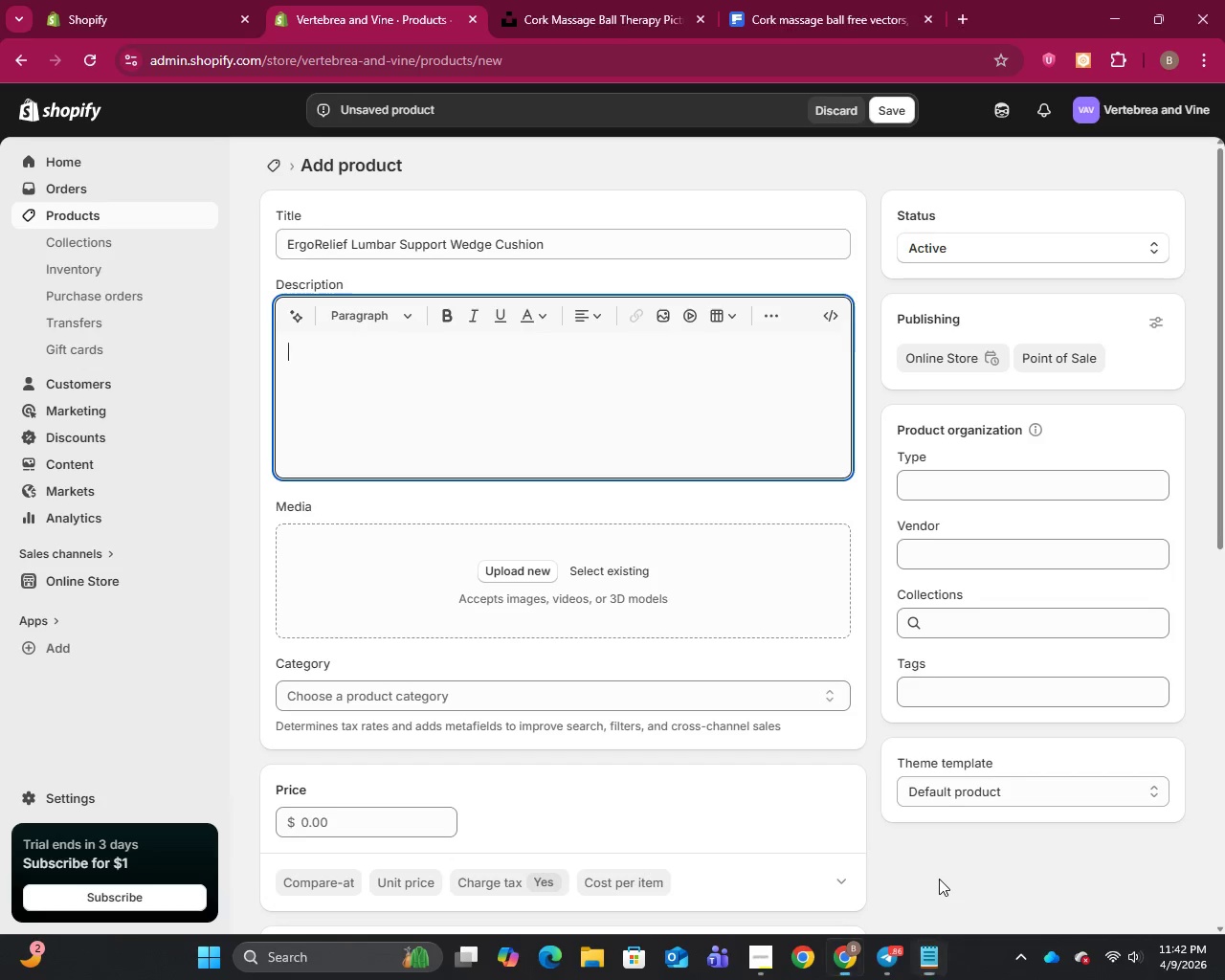 
left_click([939, 879])
 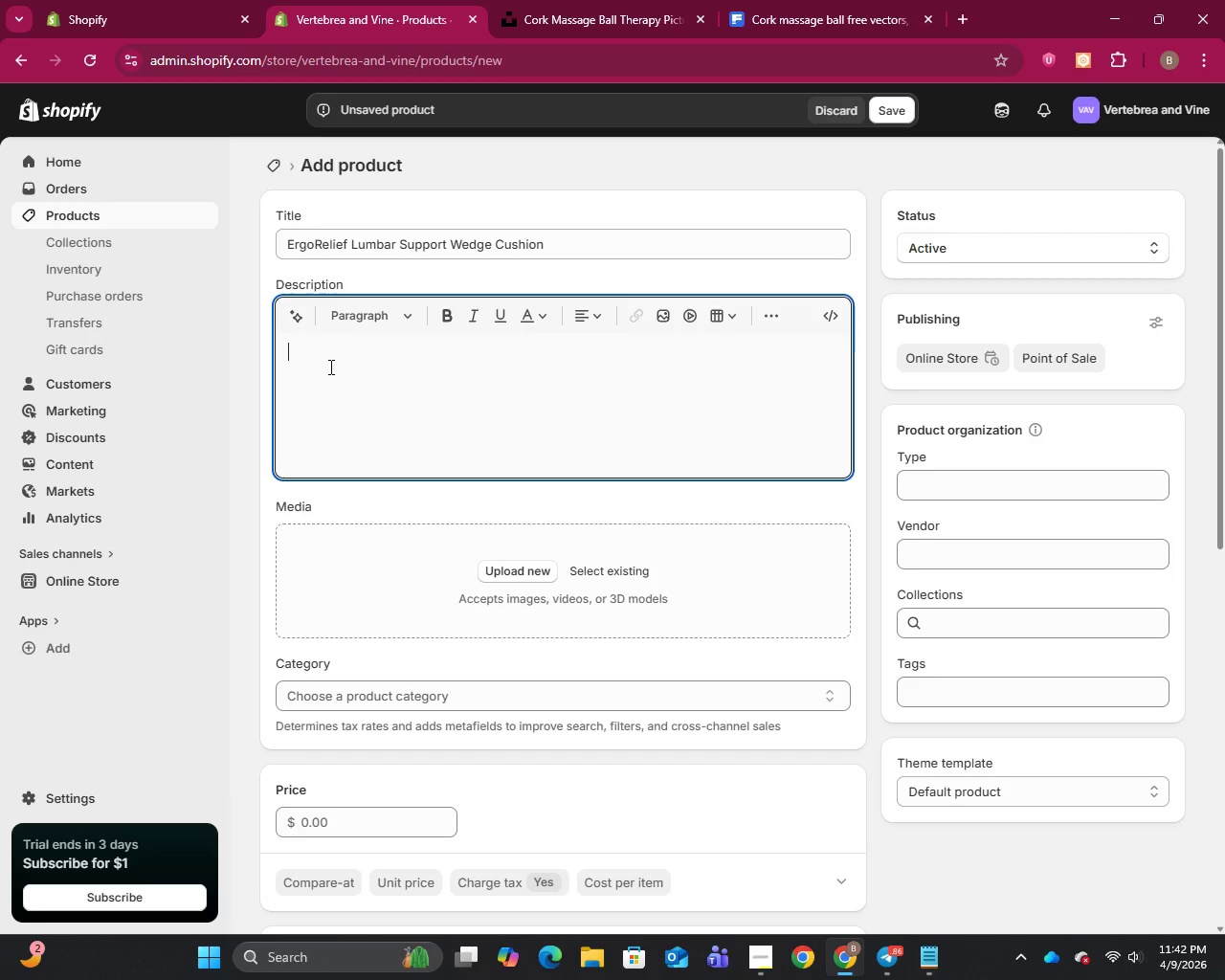 
left_click([329, 367])
 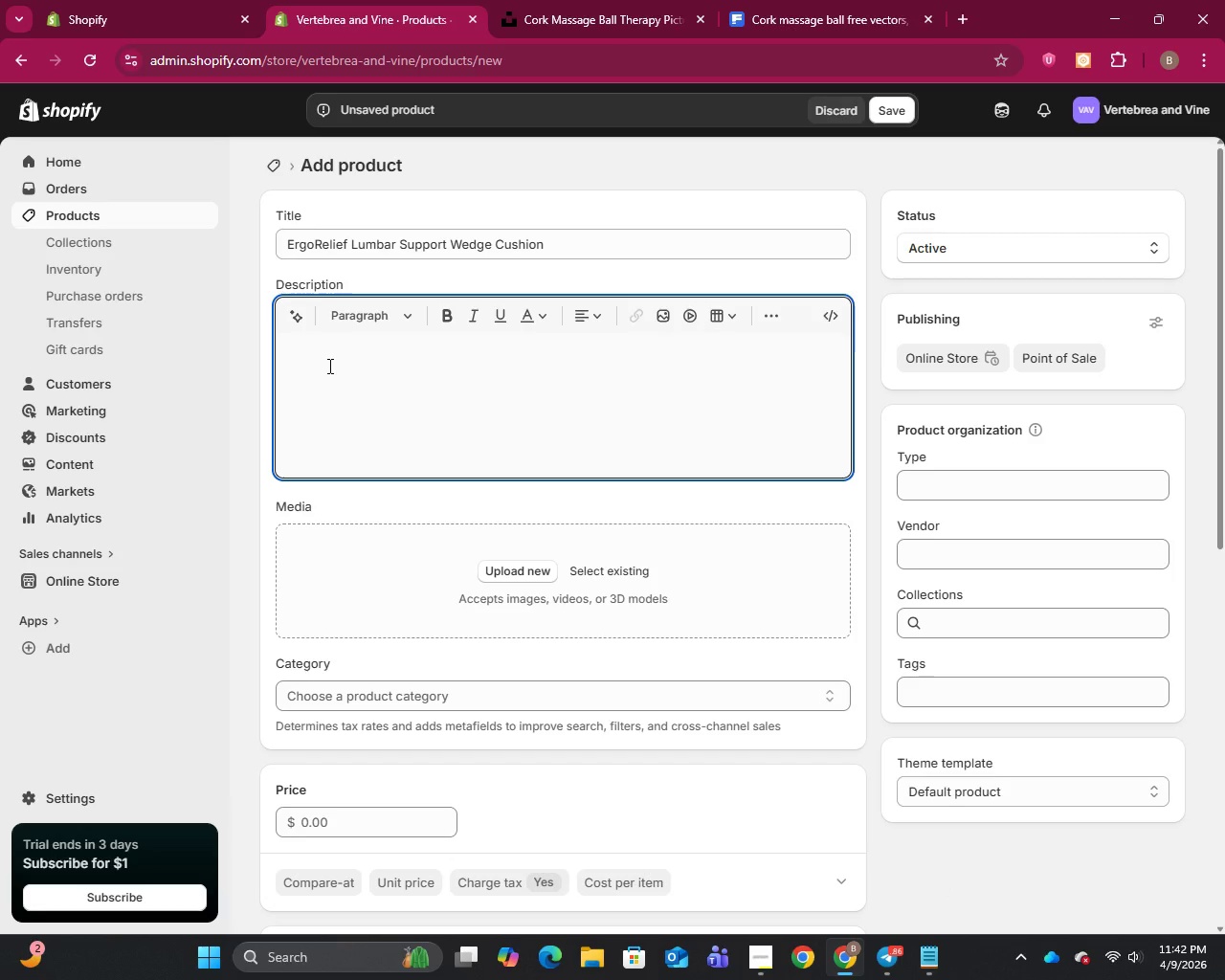 
key(Control+V)
 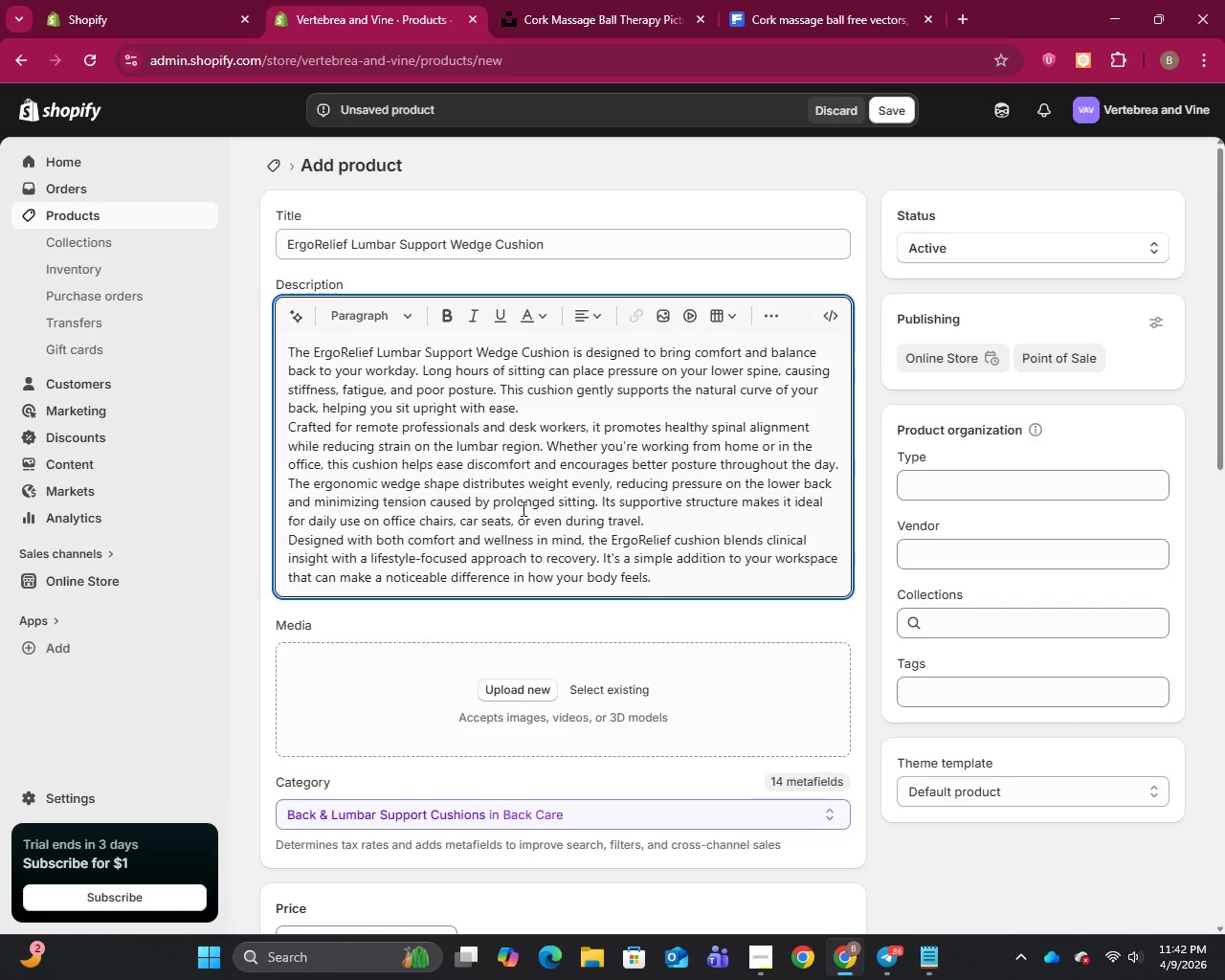 
mouse_move([818, 319])
 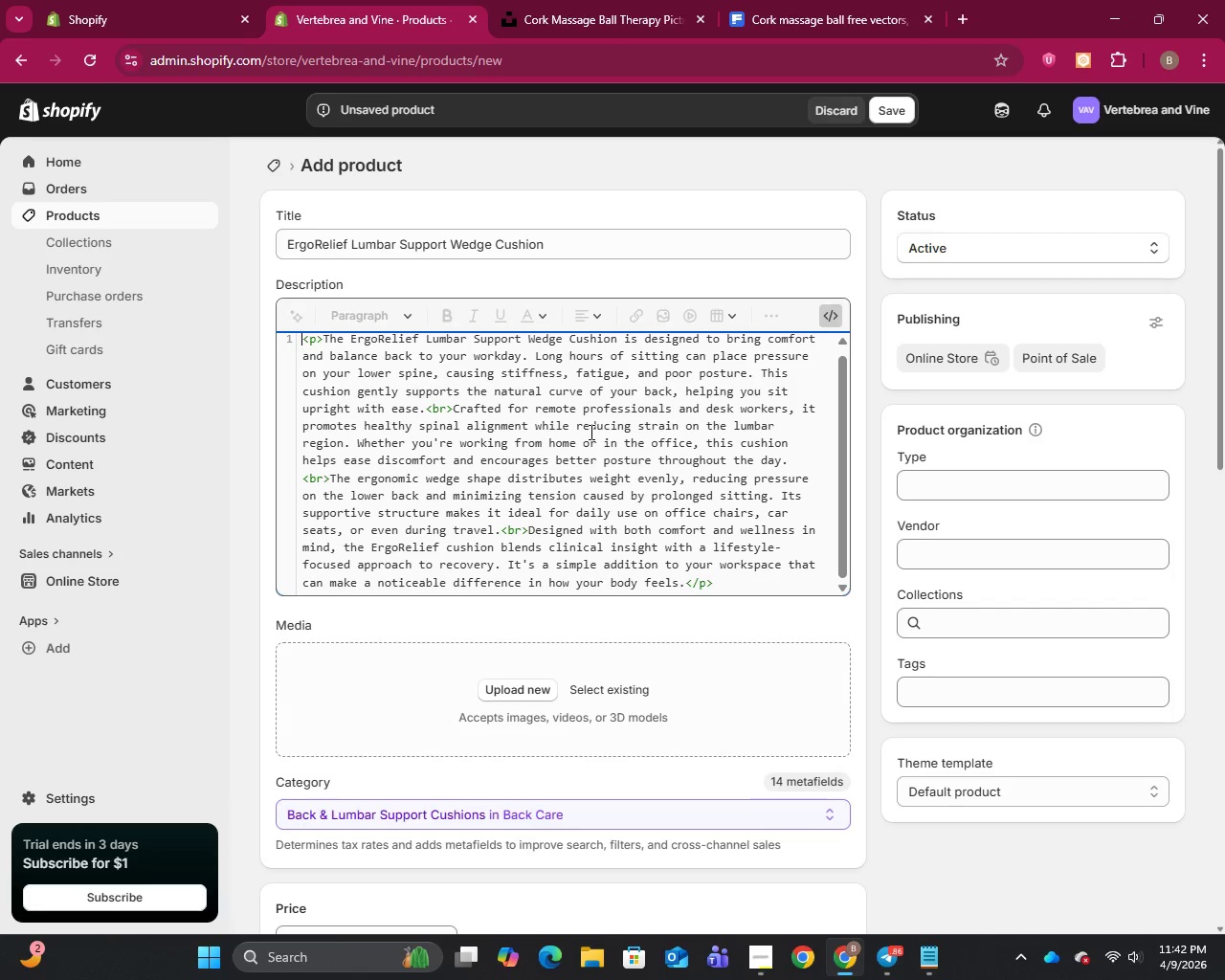 
scroll: coordinate [590, 433], scroll_direction: down, amount: 1.0
 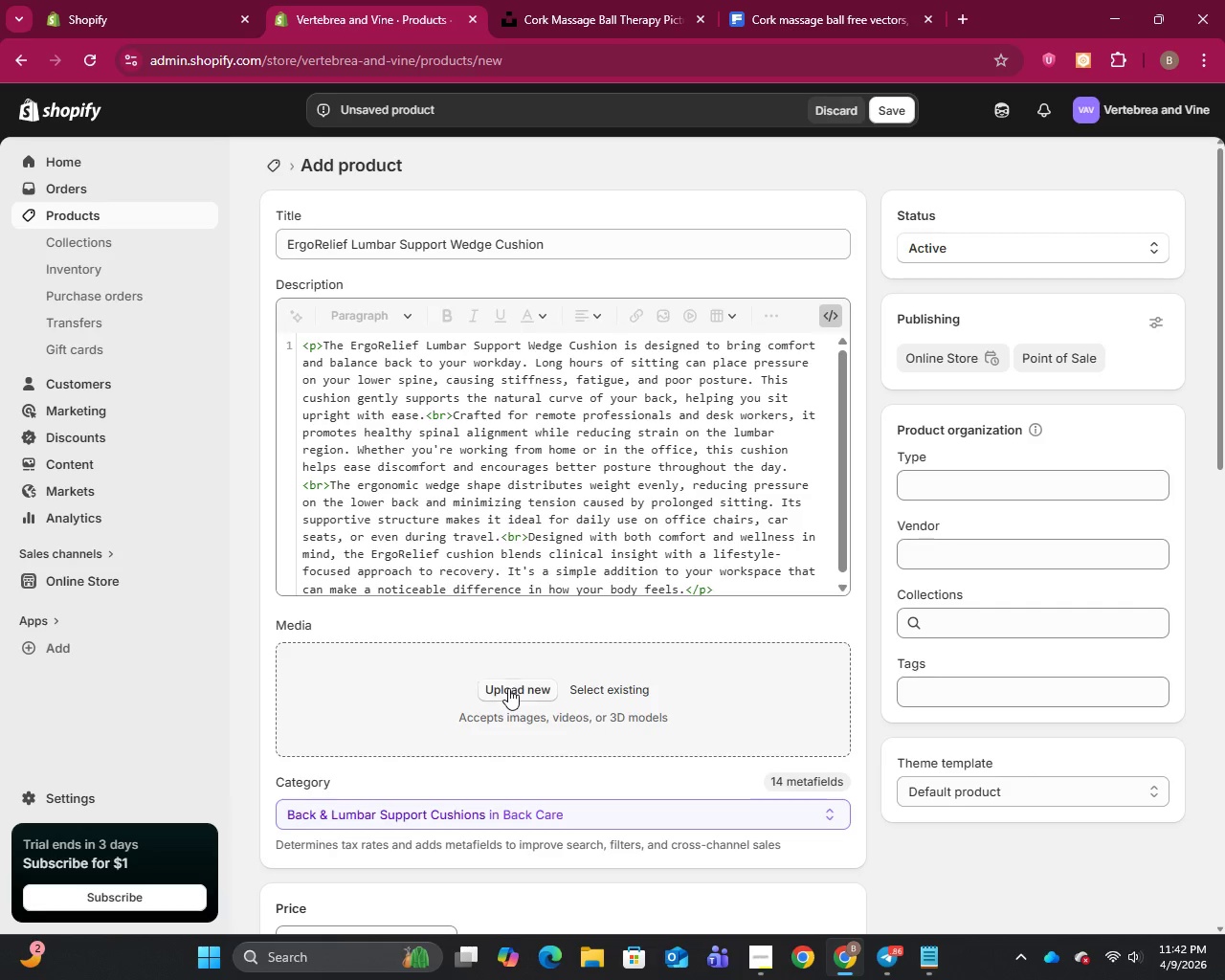 
left_click([508, 688])
 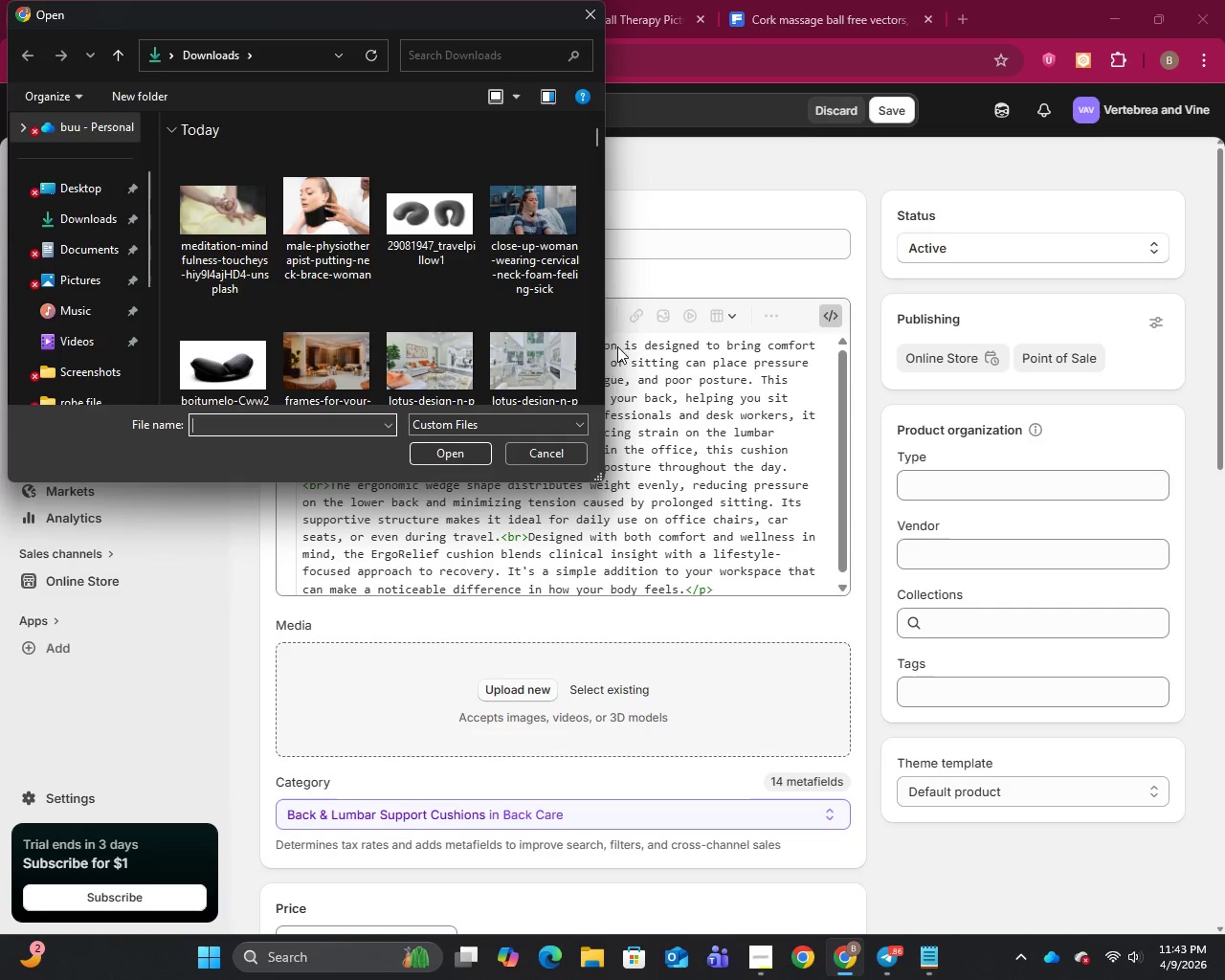 
wait(5.84)
 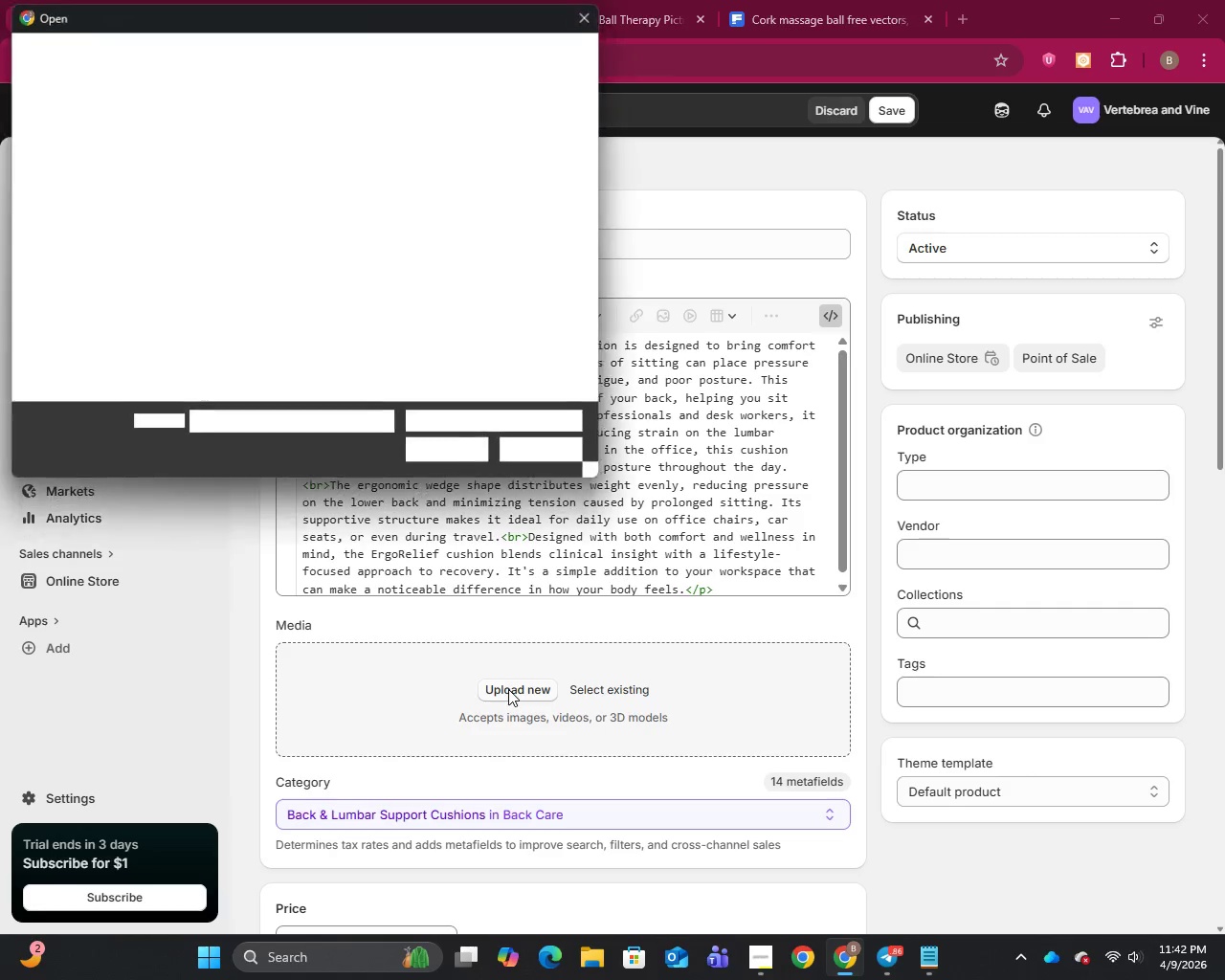 
left_click([228, 367])
 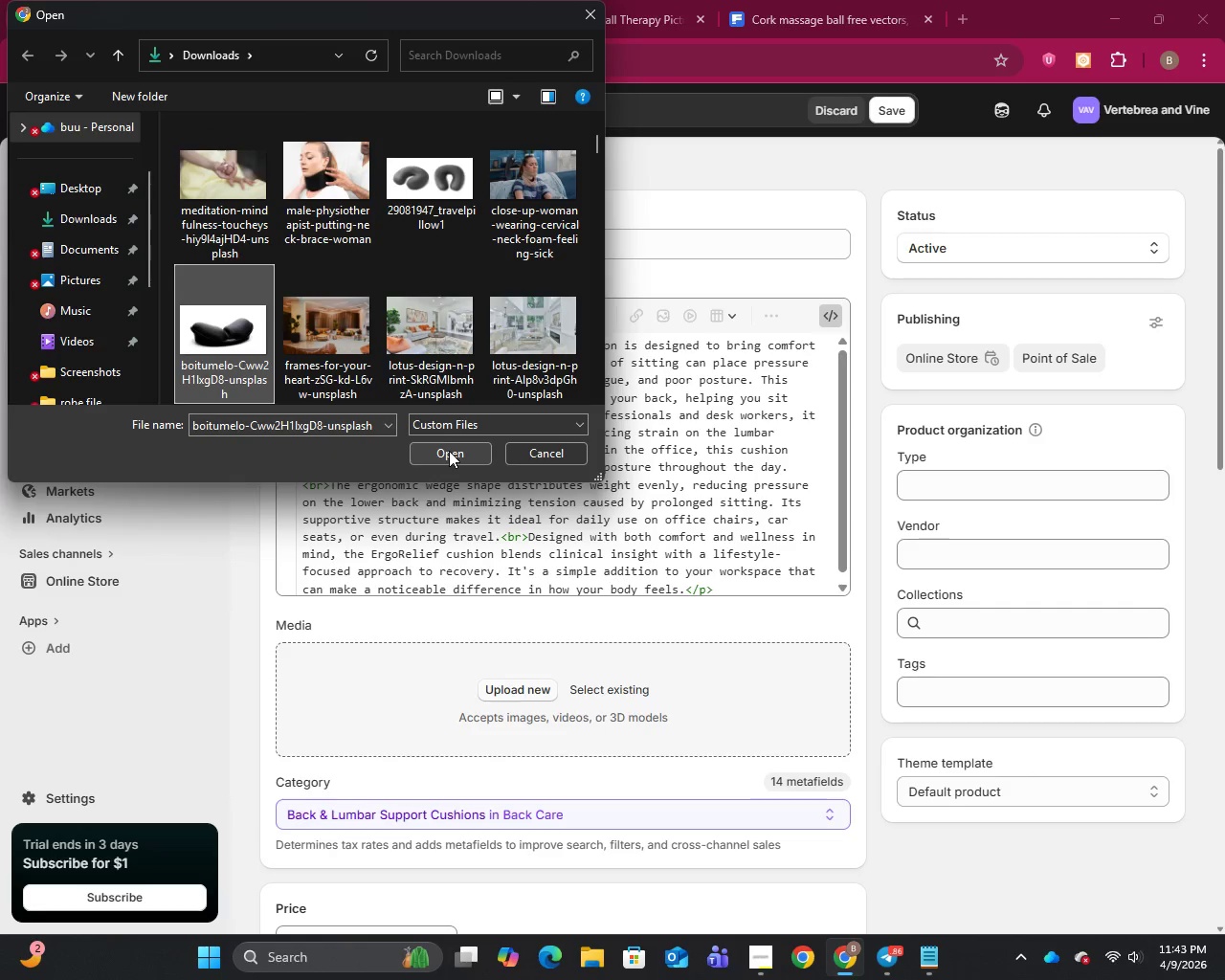 
left_click([449, 451])
 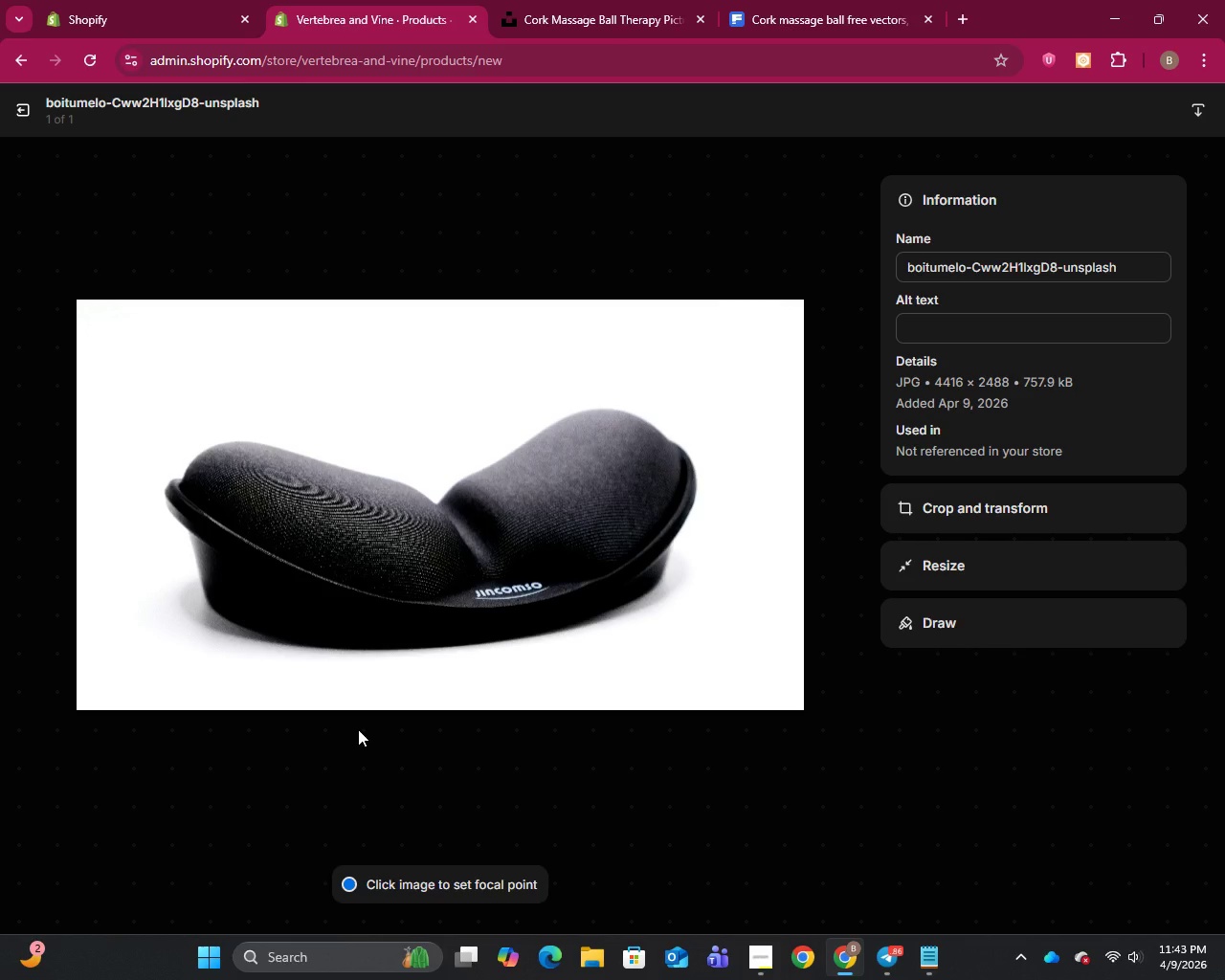 
wait(16.52)
 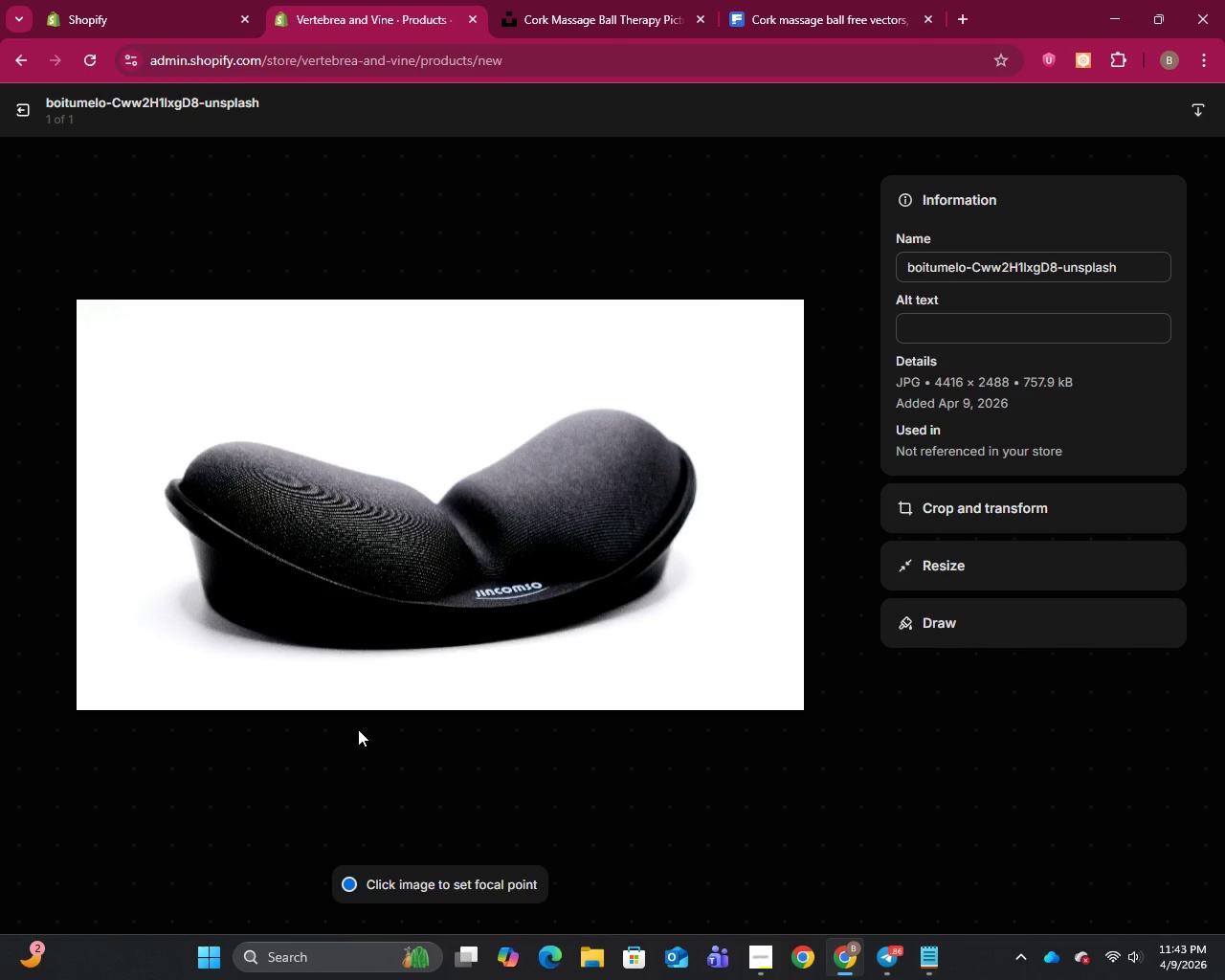 
left_click([953, 273])
 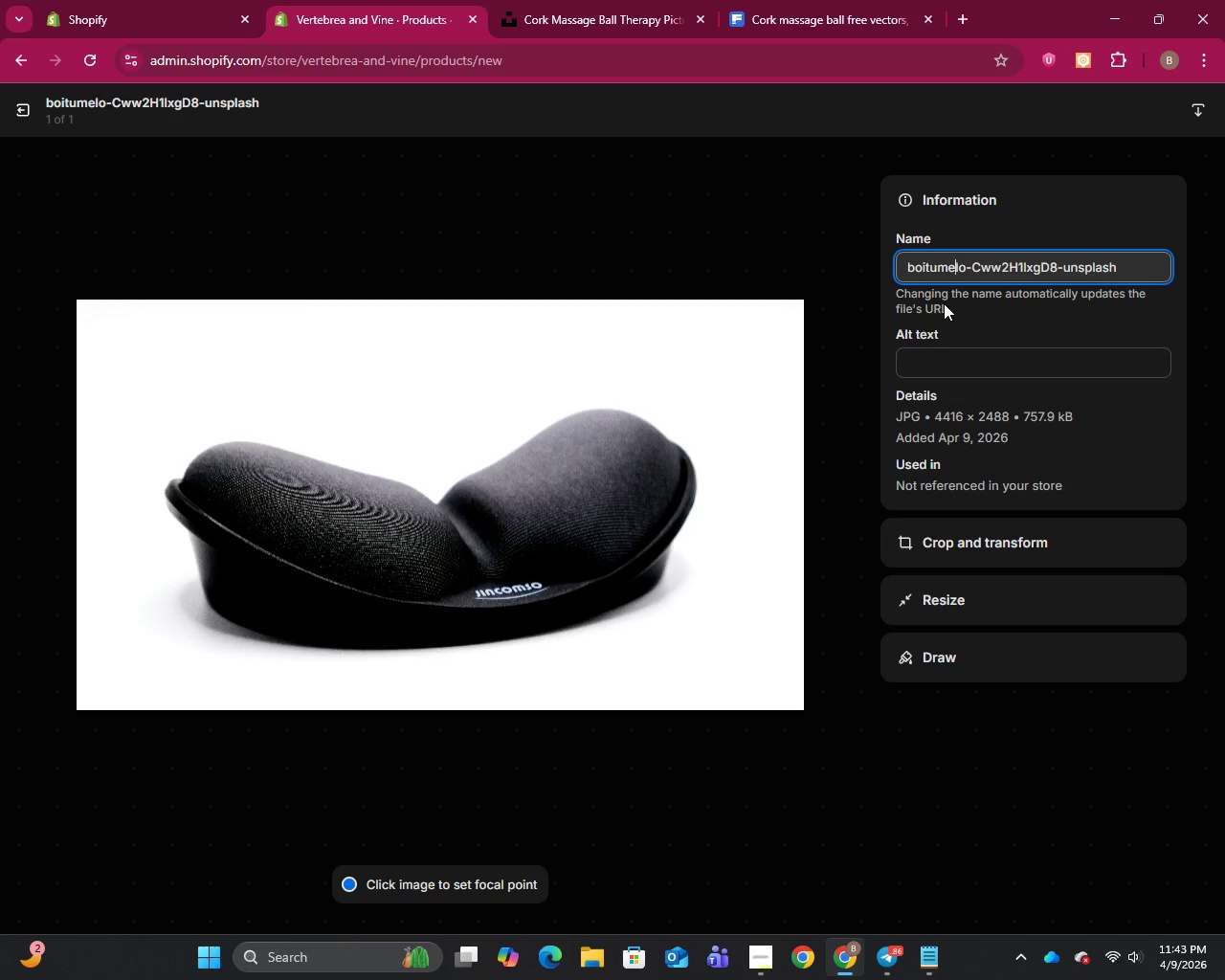 
key(Control+A)
 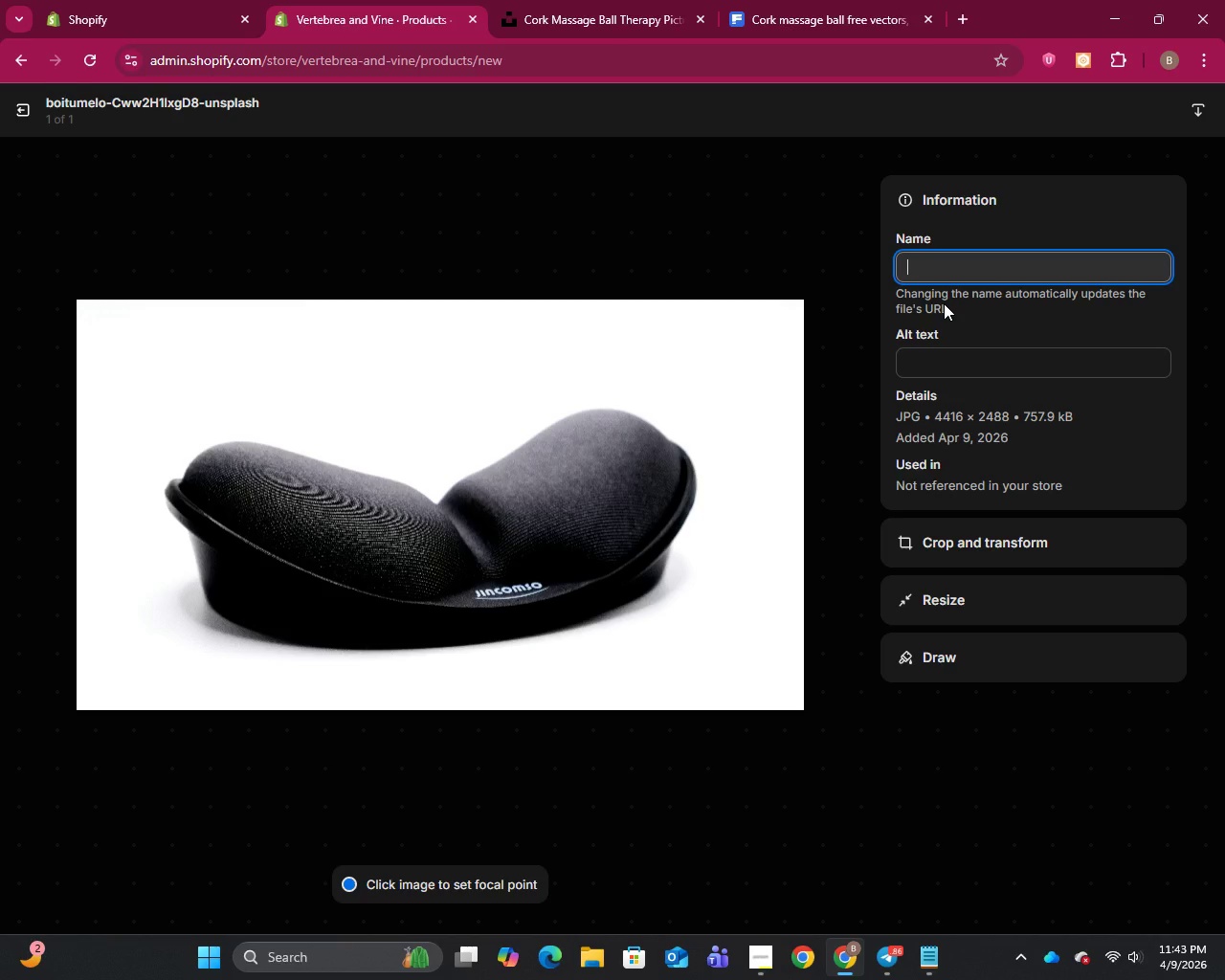 
key(Backspace)
type(Ergo)
 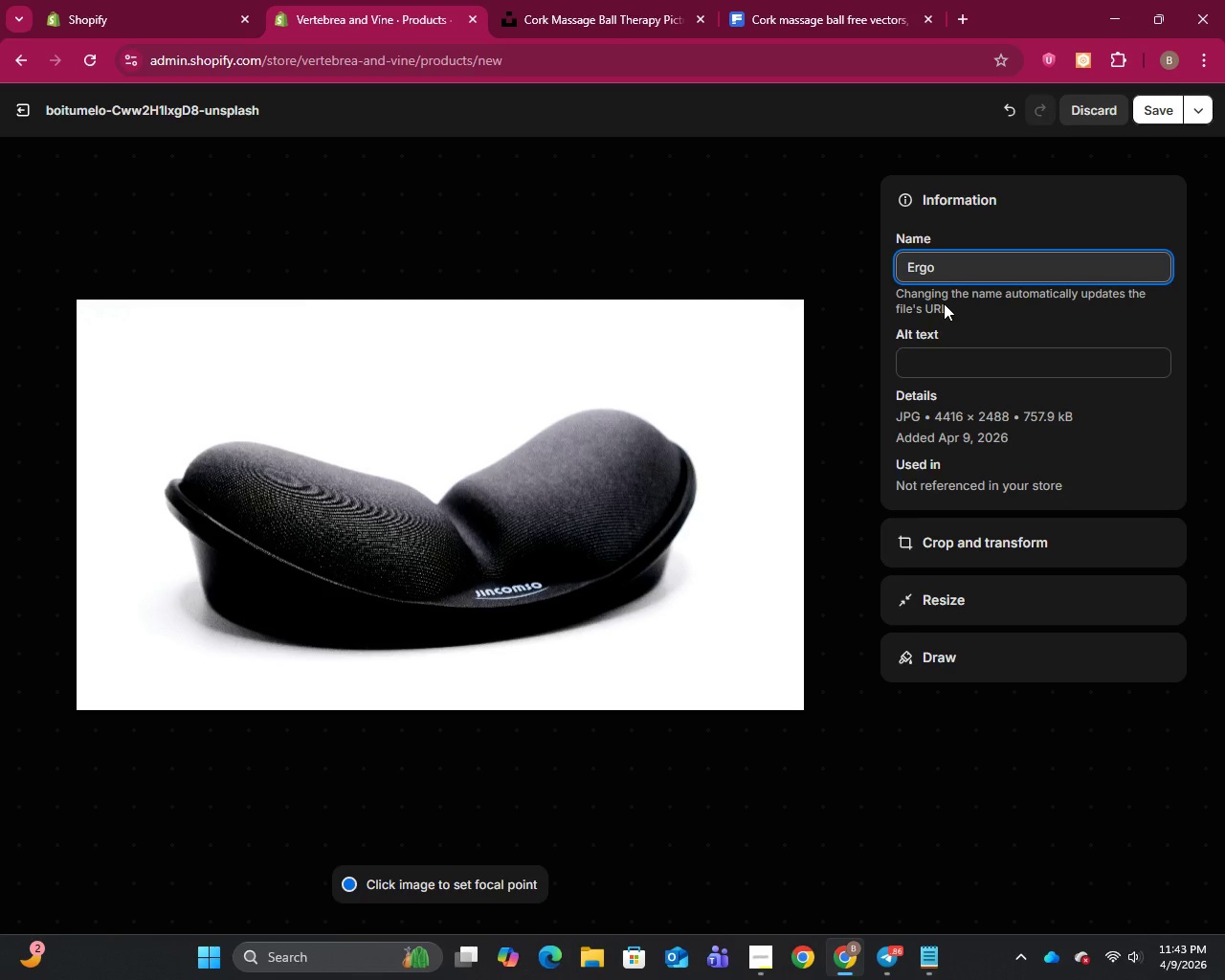 
wait(19.97)
 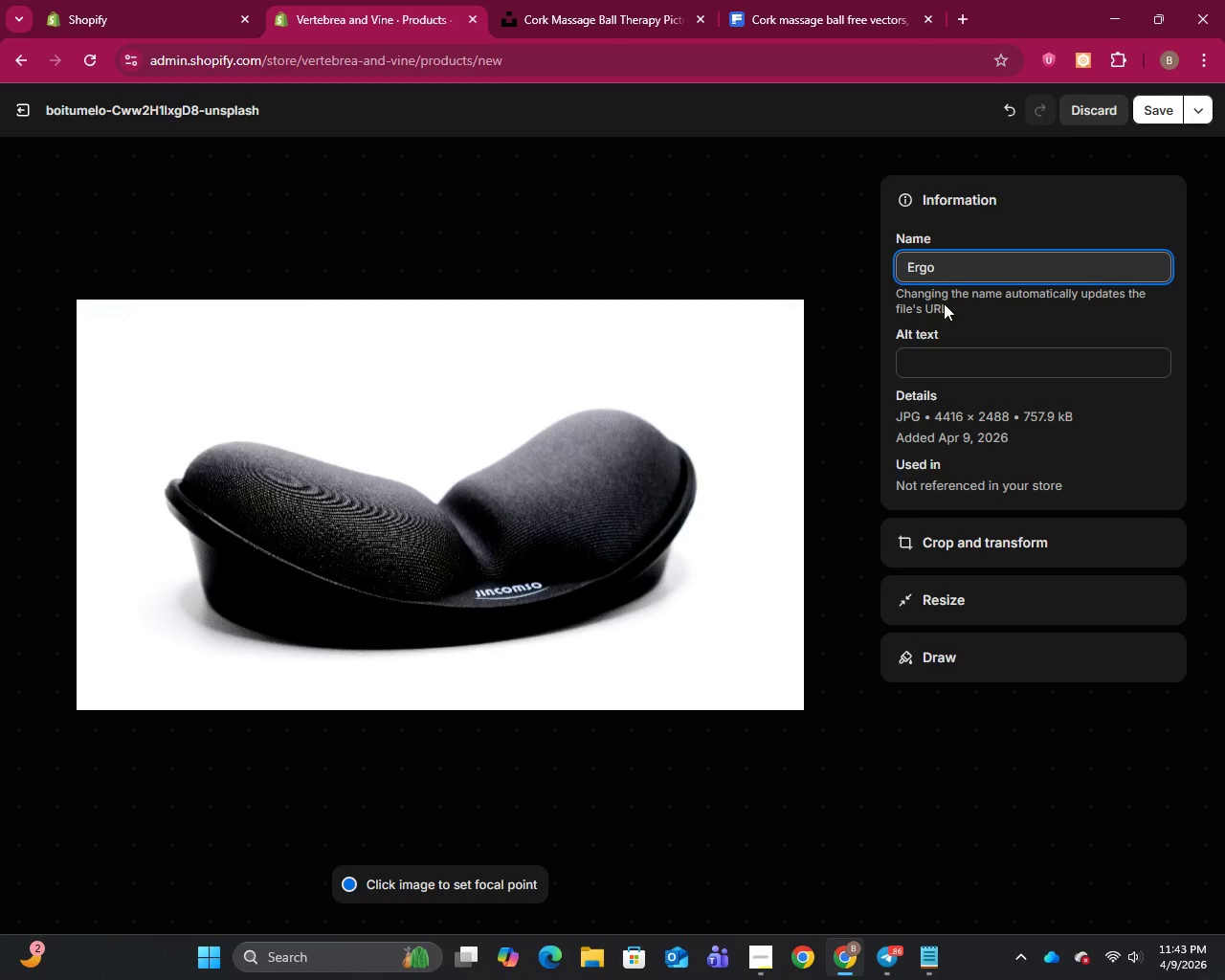 
type(Relief)
 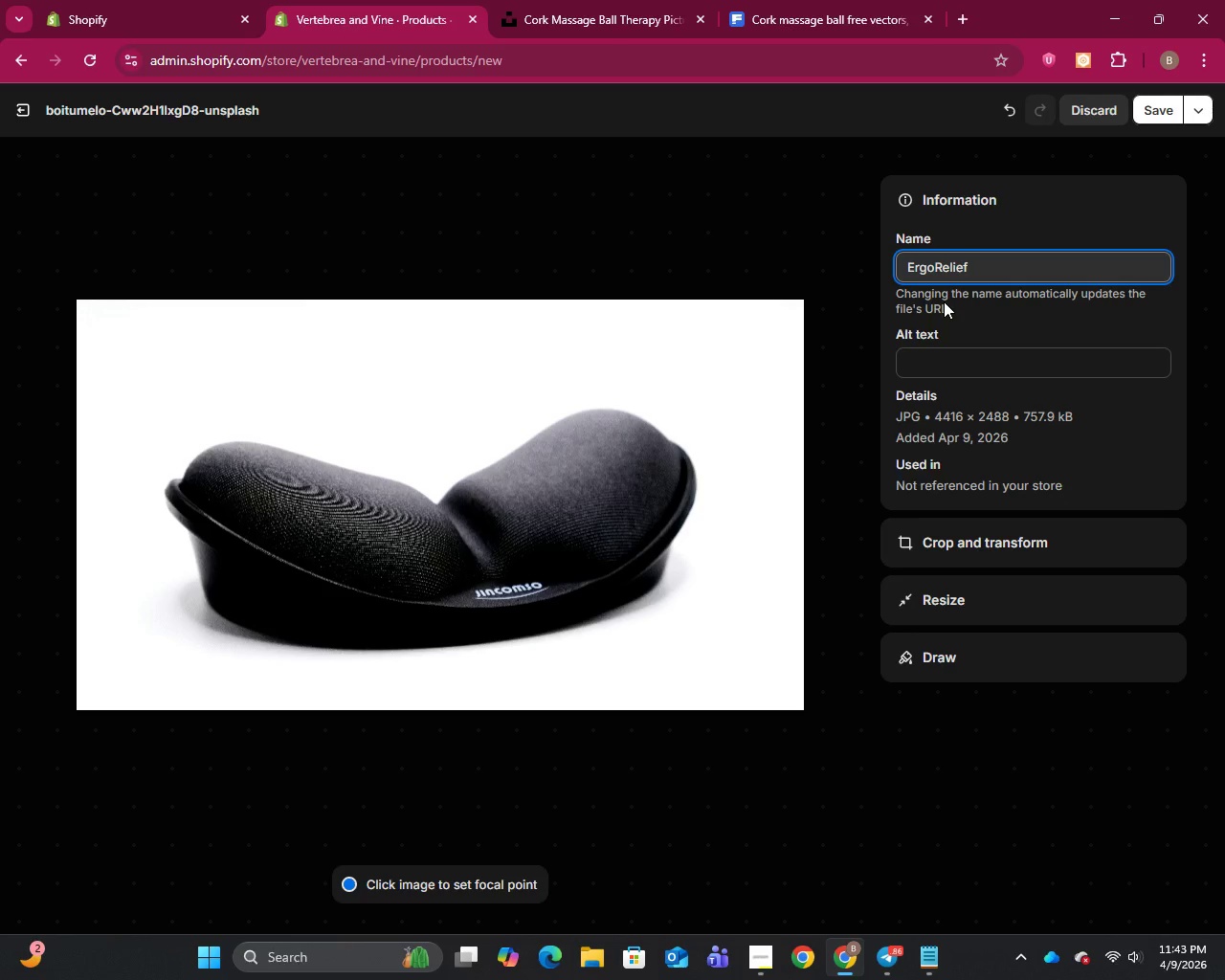 
type( Lumb)
 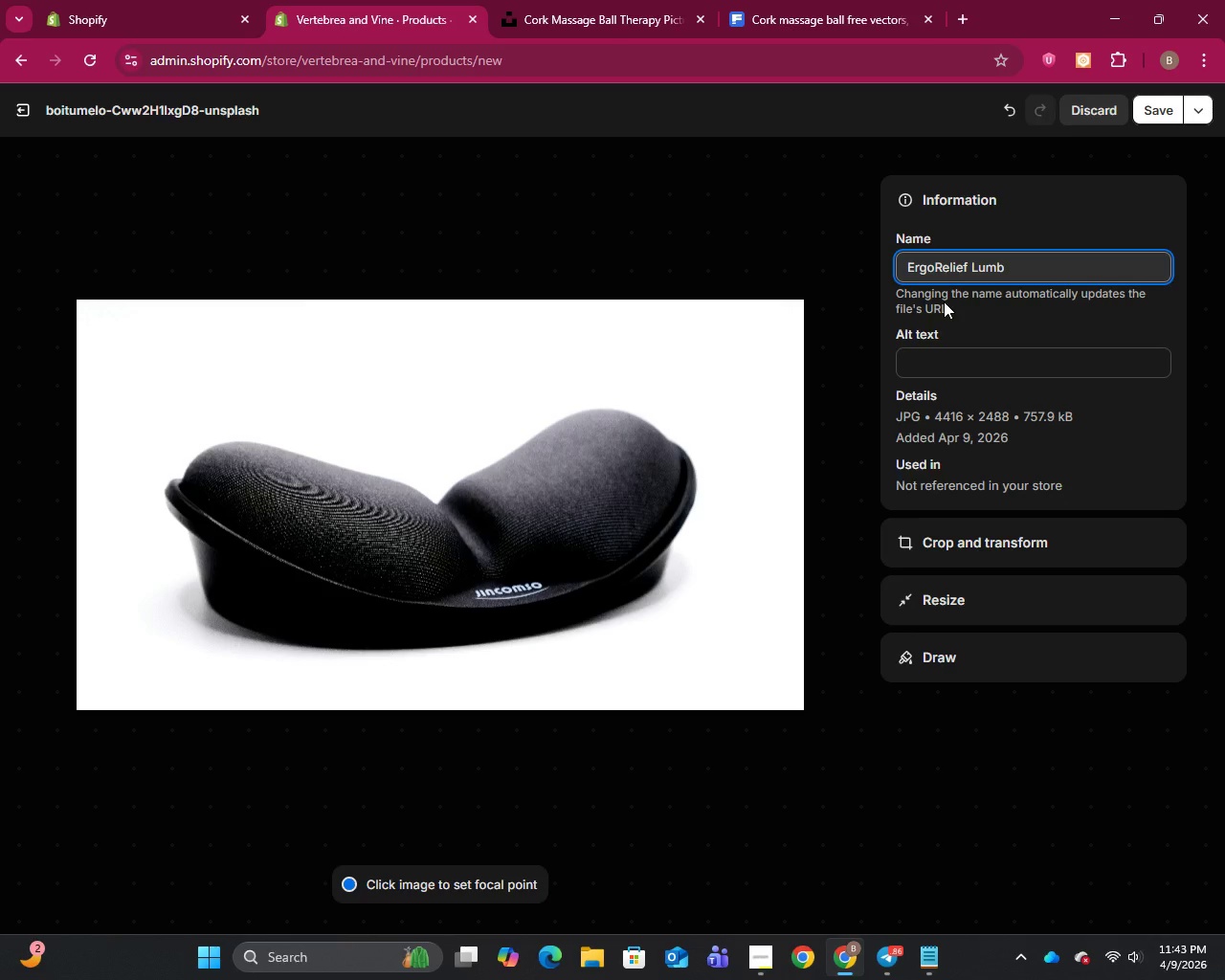 
type(bar )
 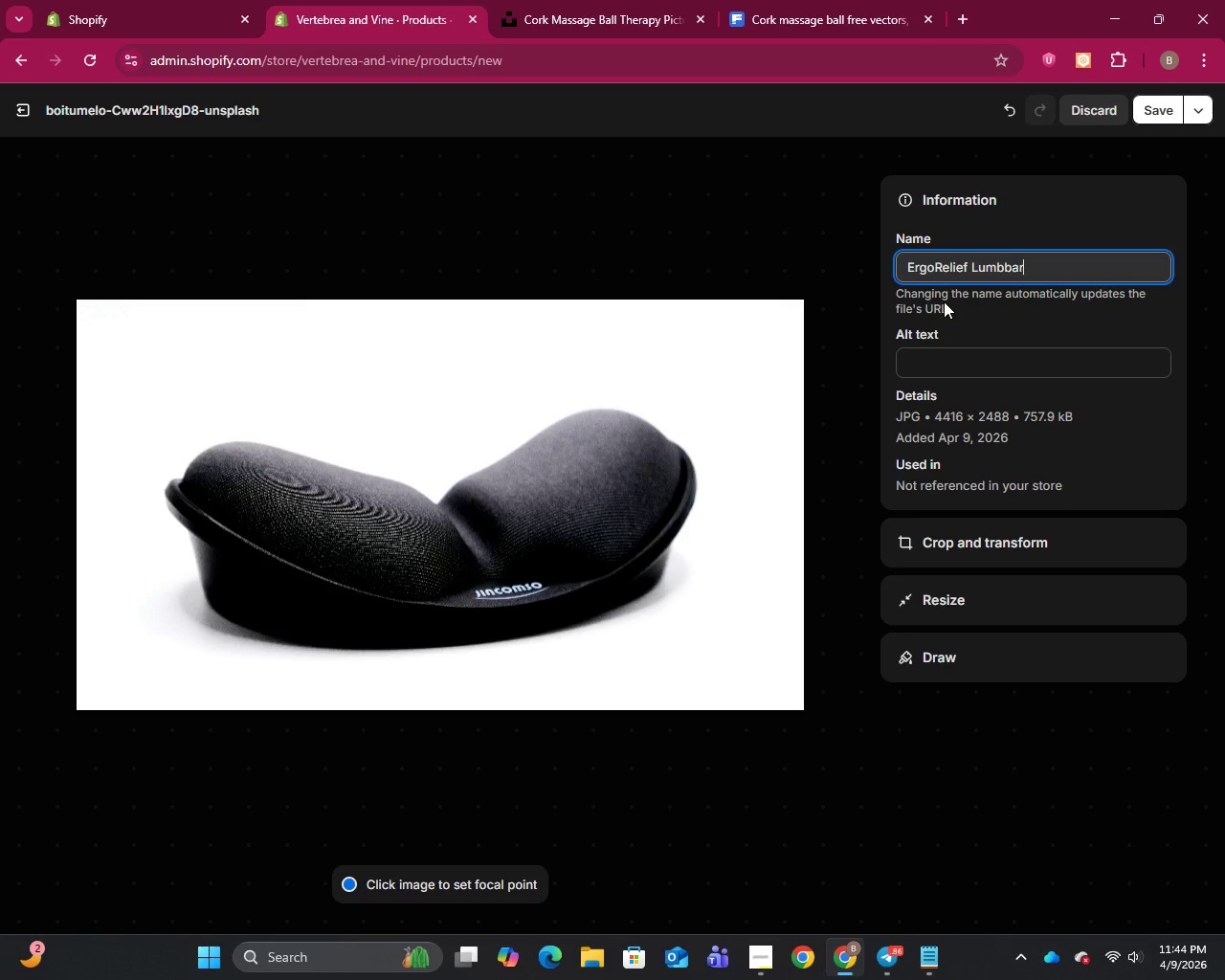 
hold_key(key=ArrowLeft, duration=0.61)
 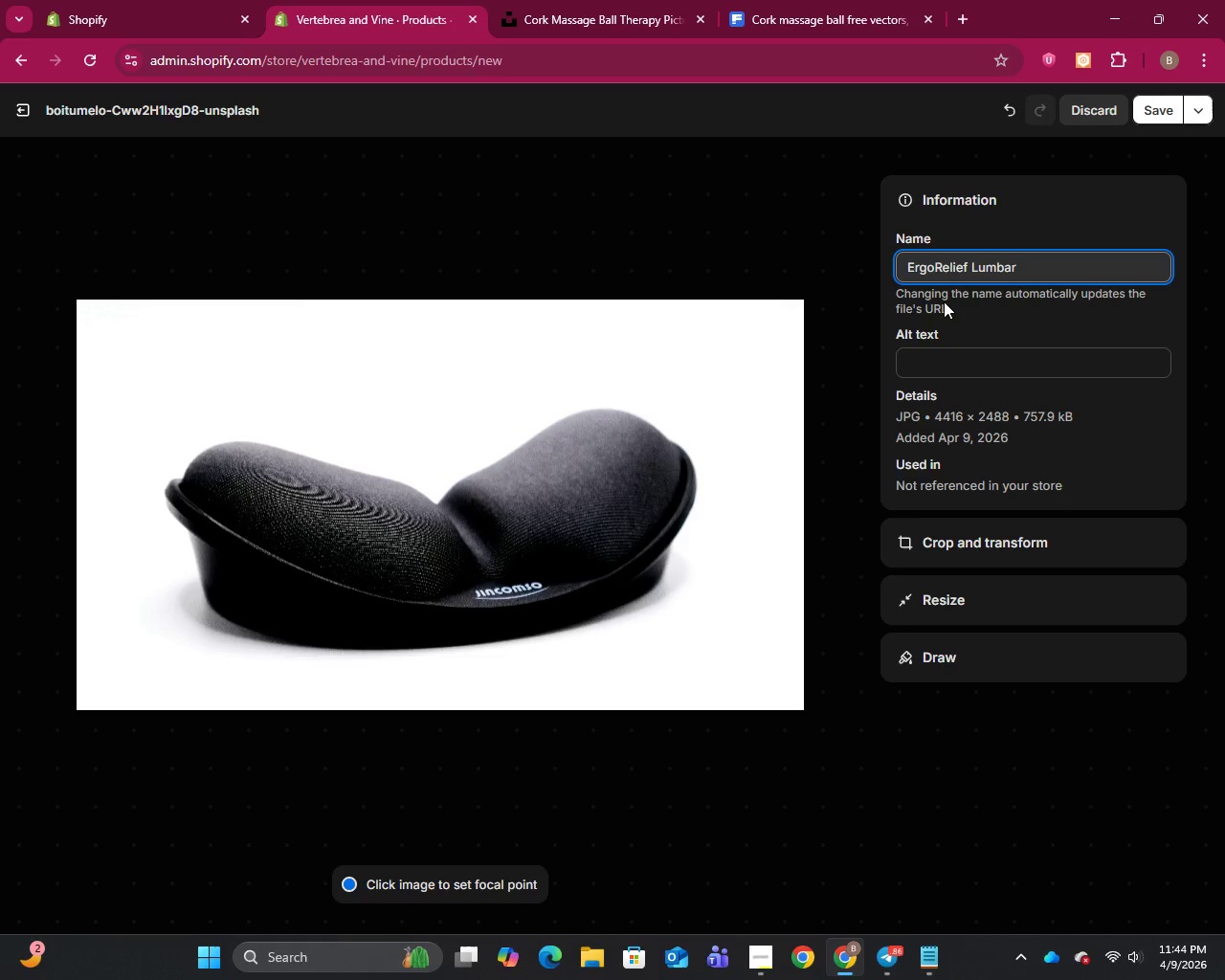 
key(Backspace)
 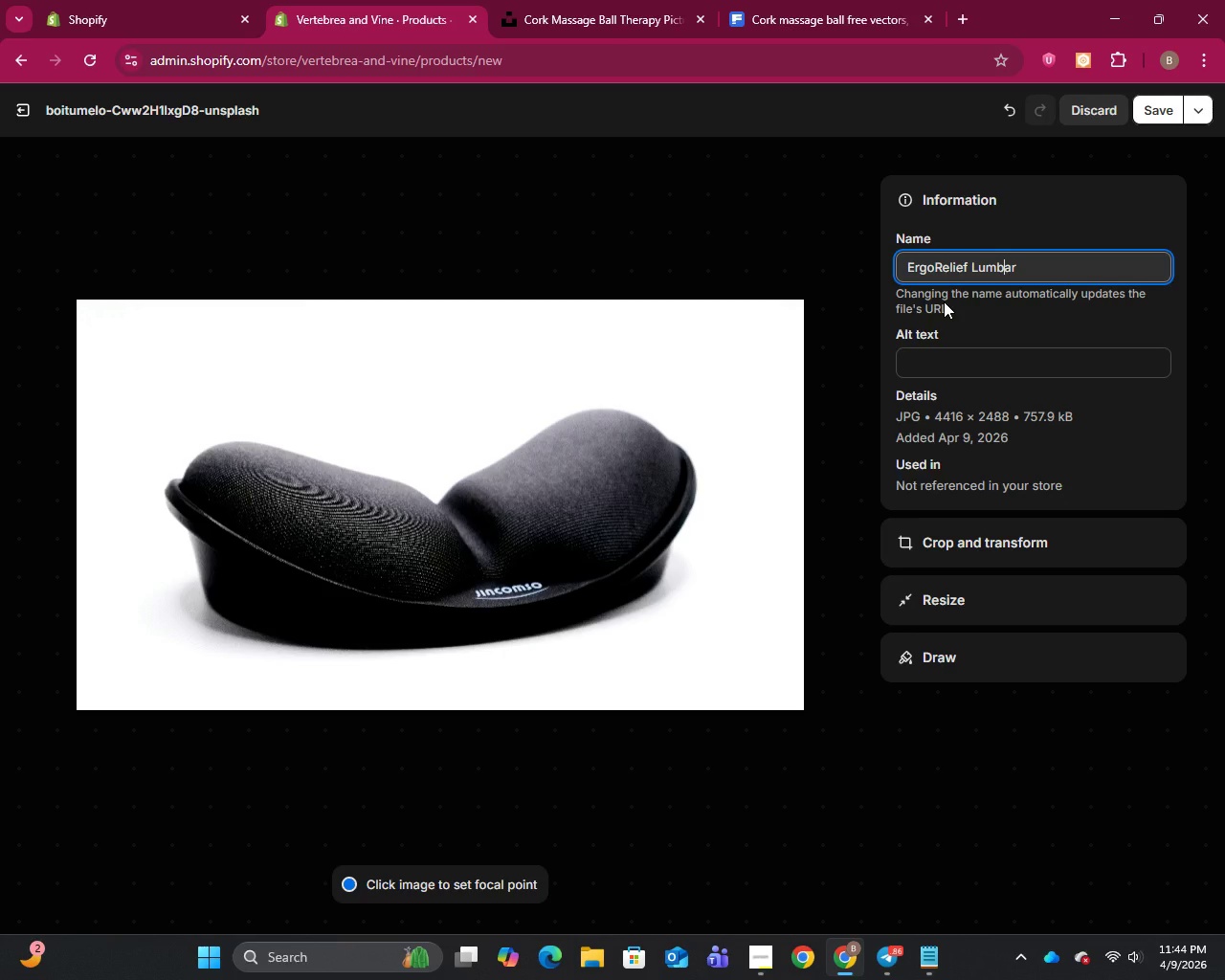 
hold_key(key=ArrowRight, duration=0.77)
 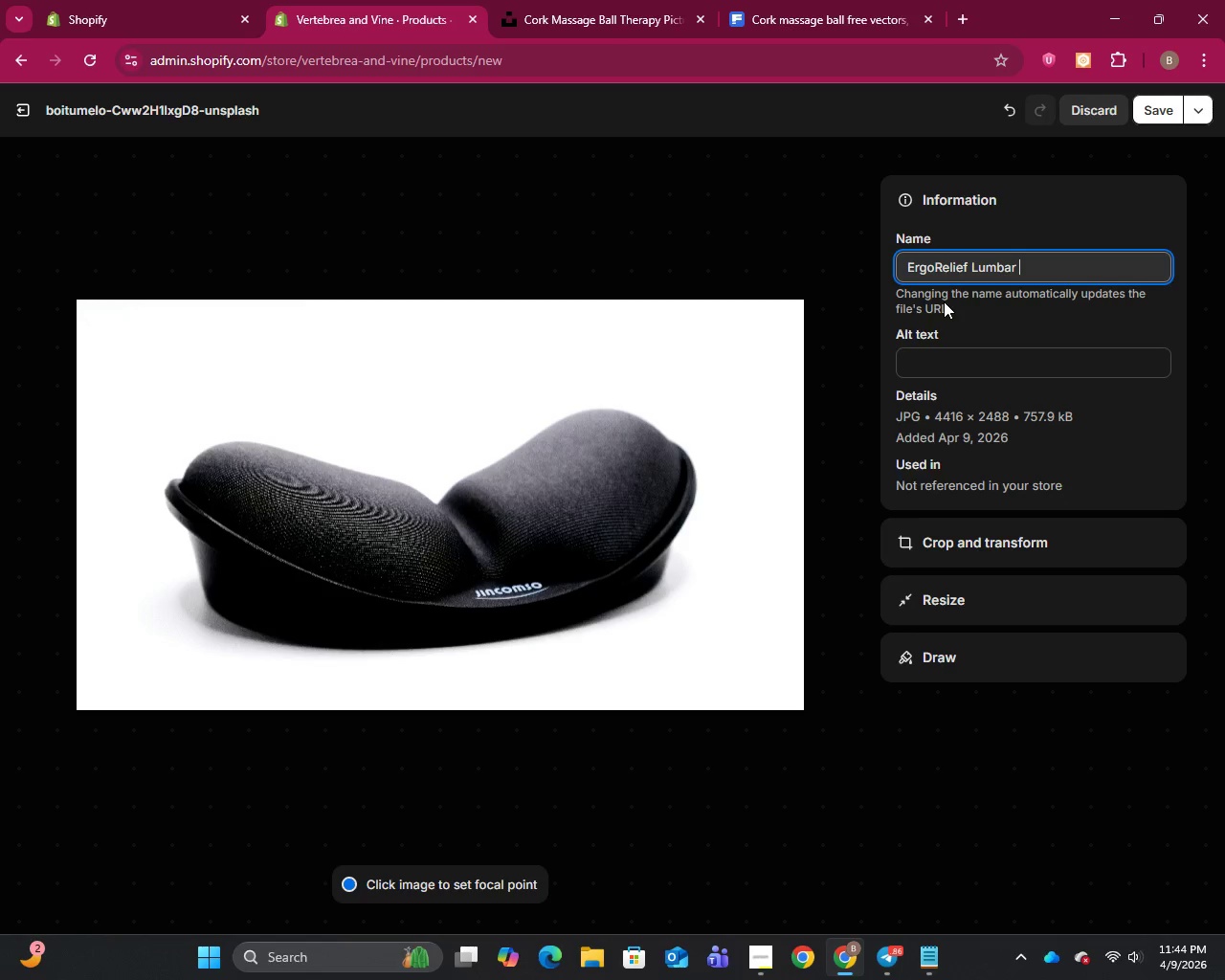 
type(Support)
 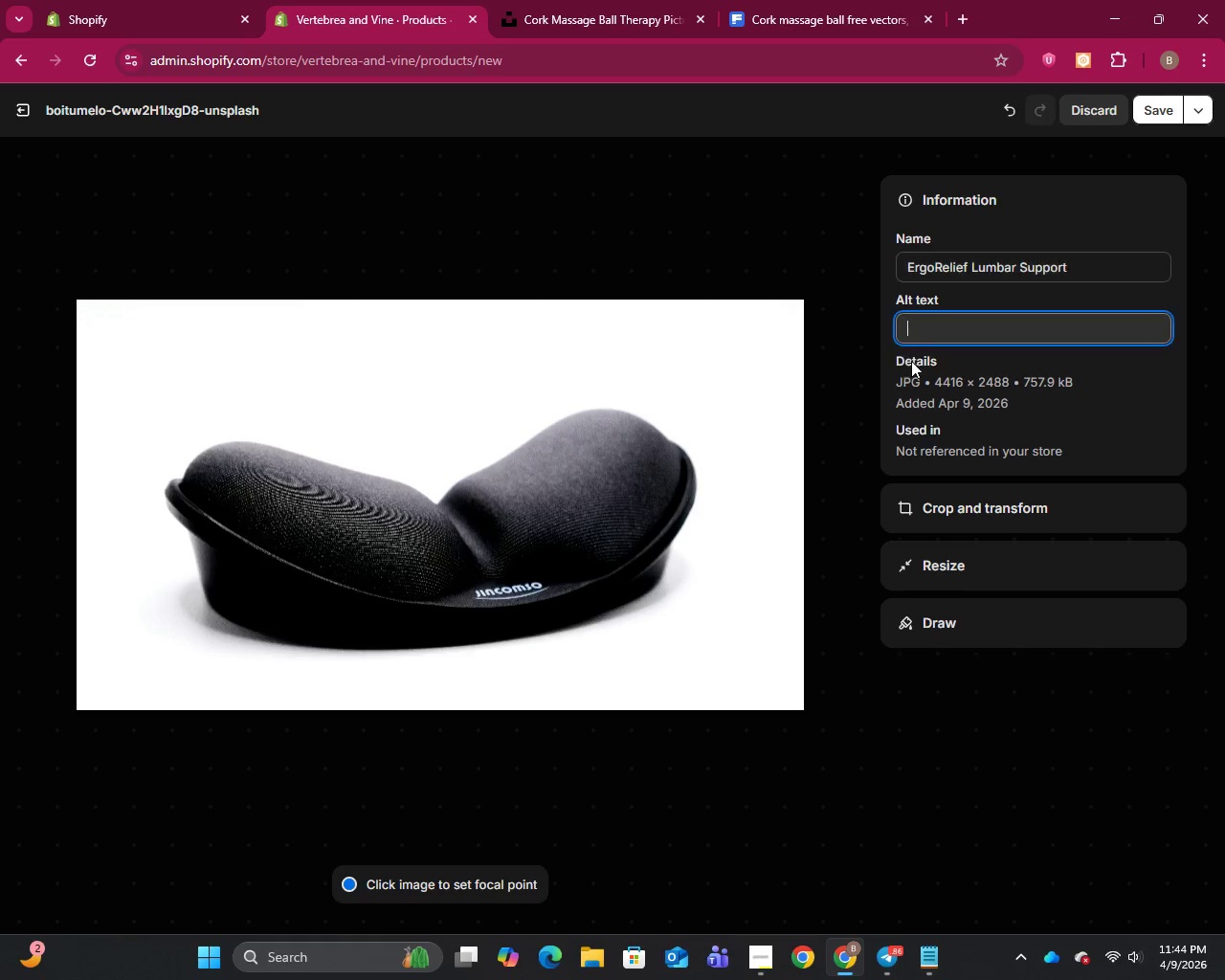 
left_click([911, 361])
 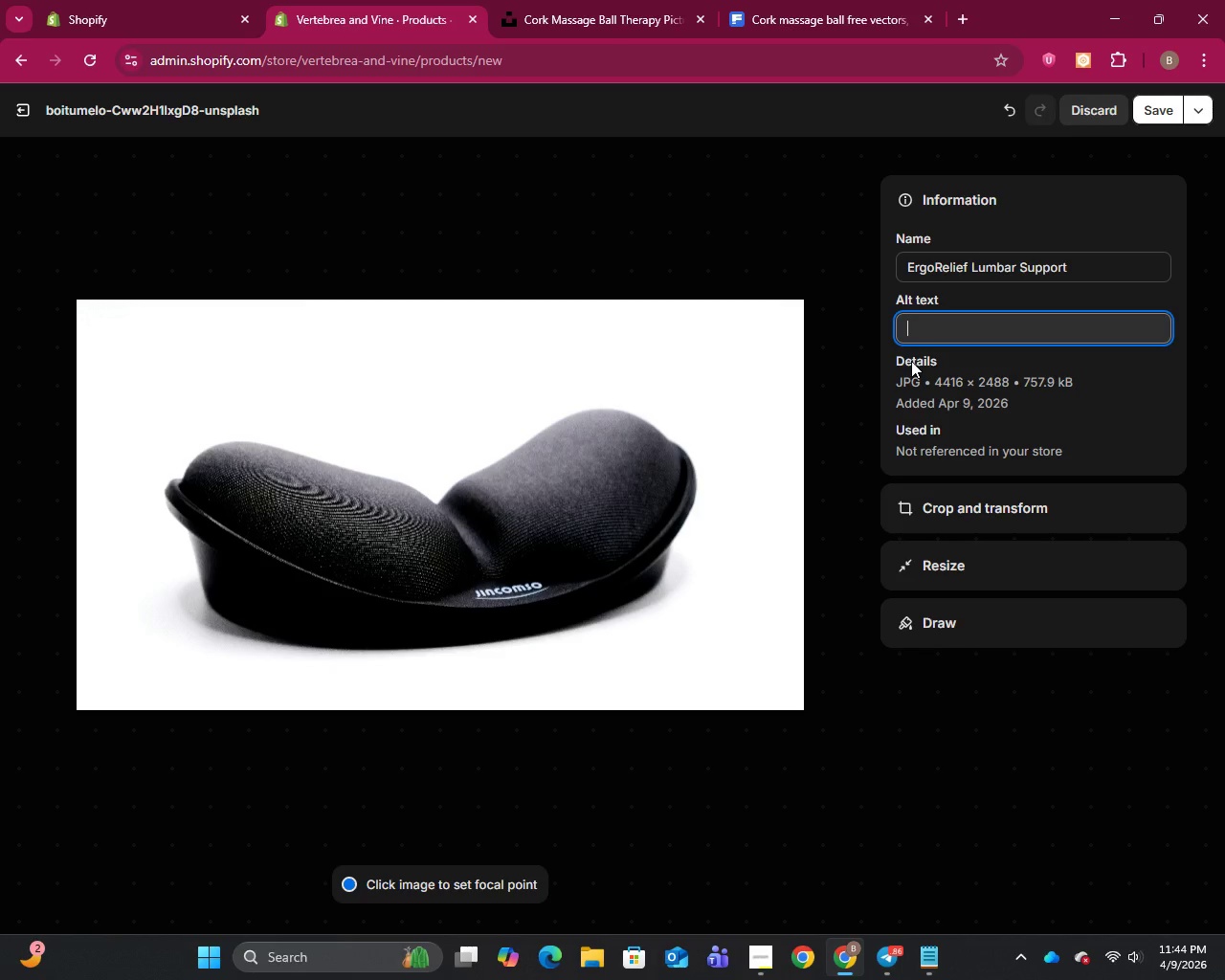 
wait(8.83)
 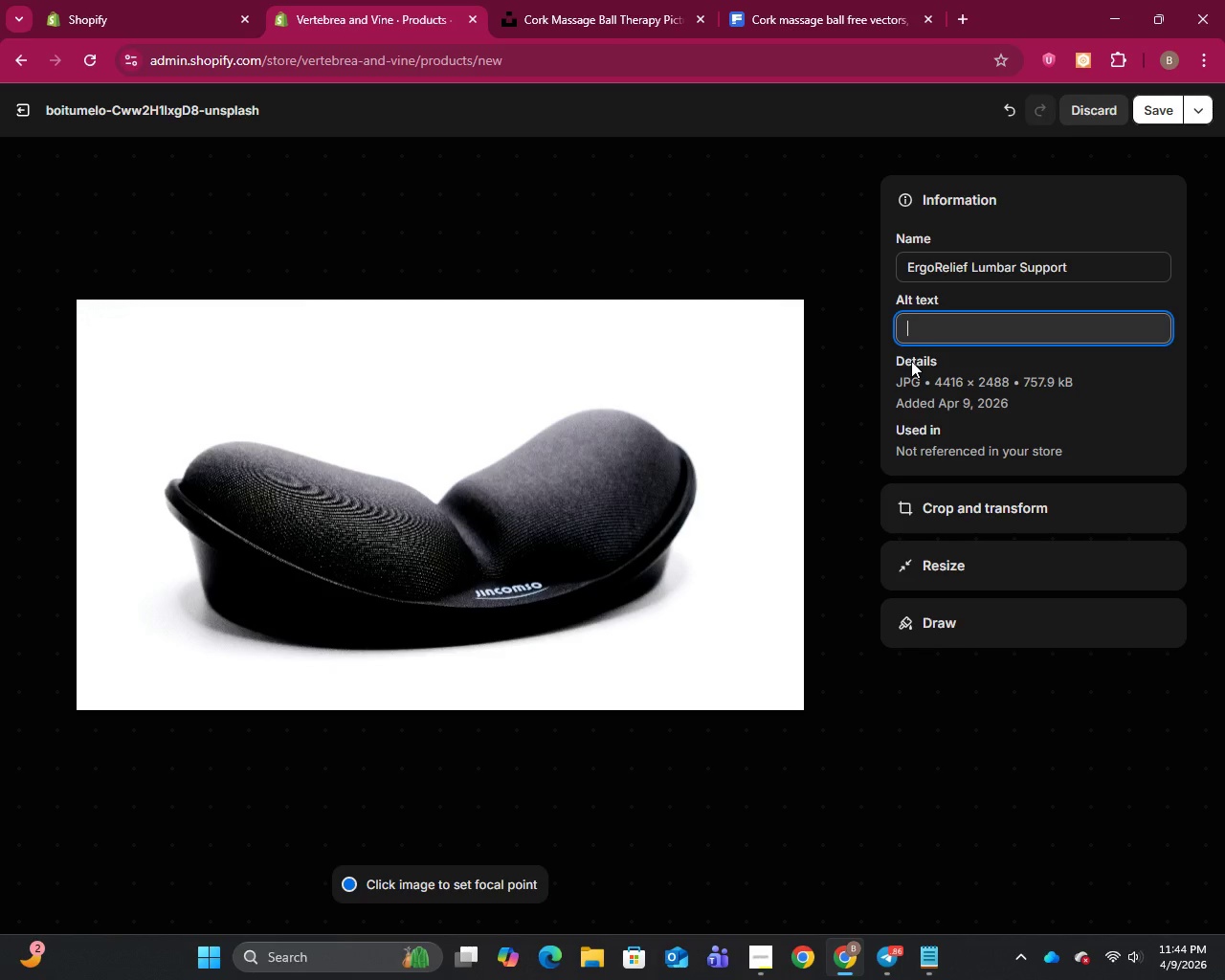 
type(Ergonomic lumbar cushion supporting lowr)
 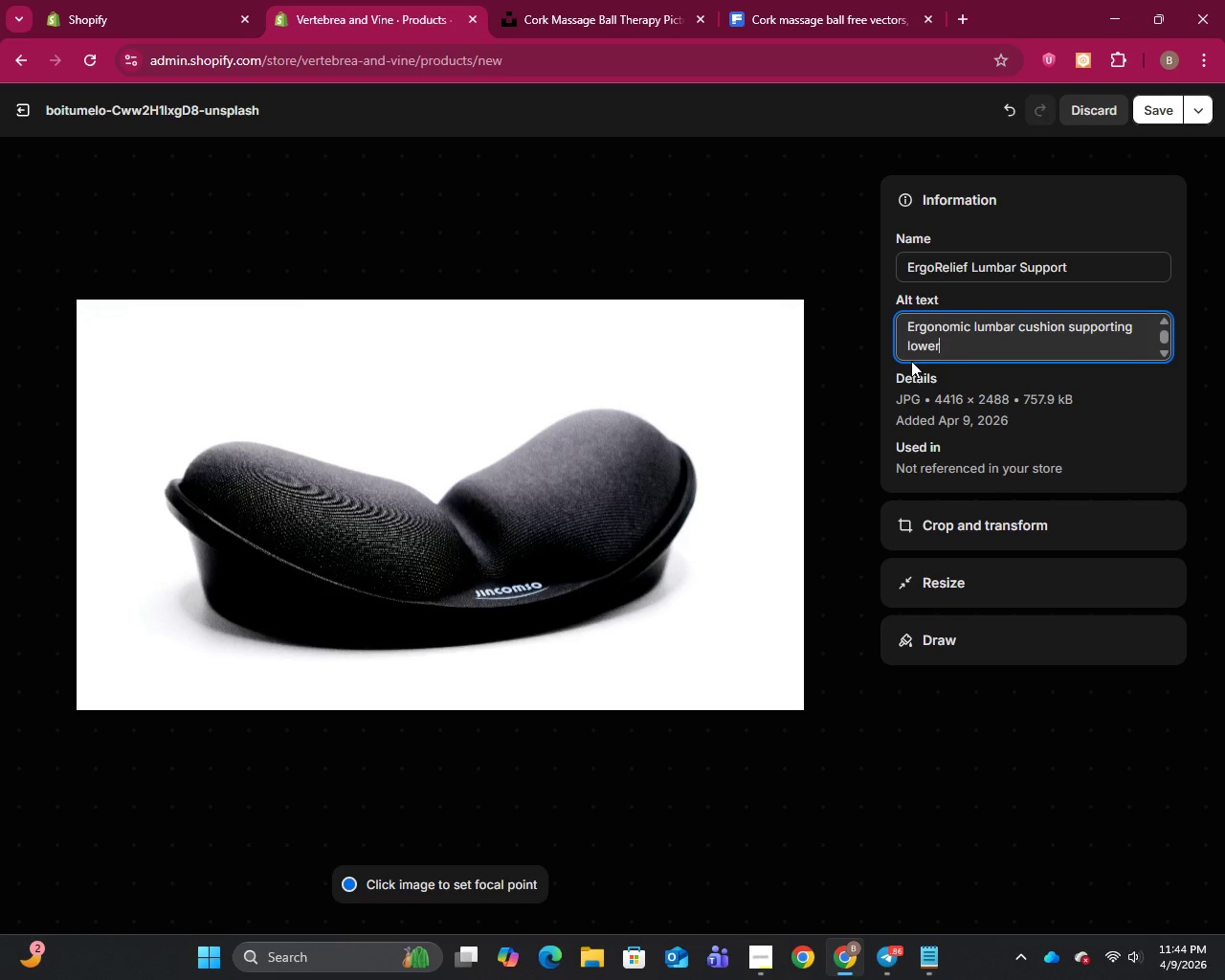 
hold_key(key=E, duration=0.53)
 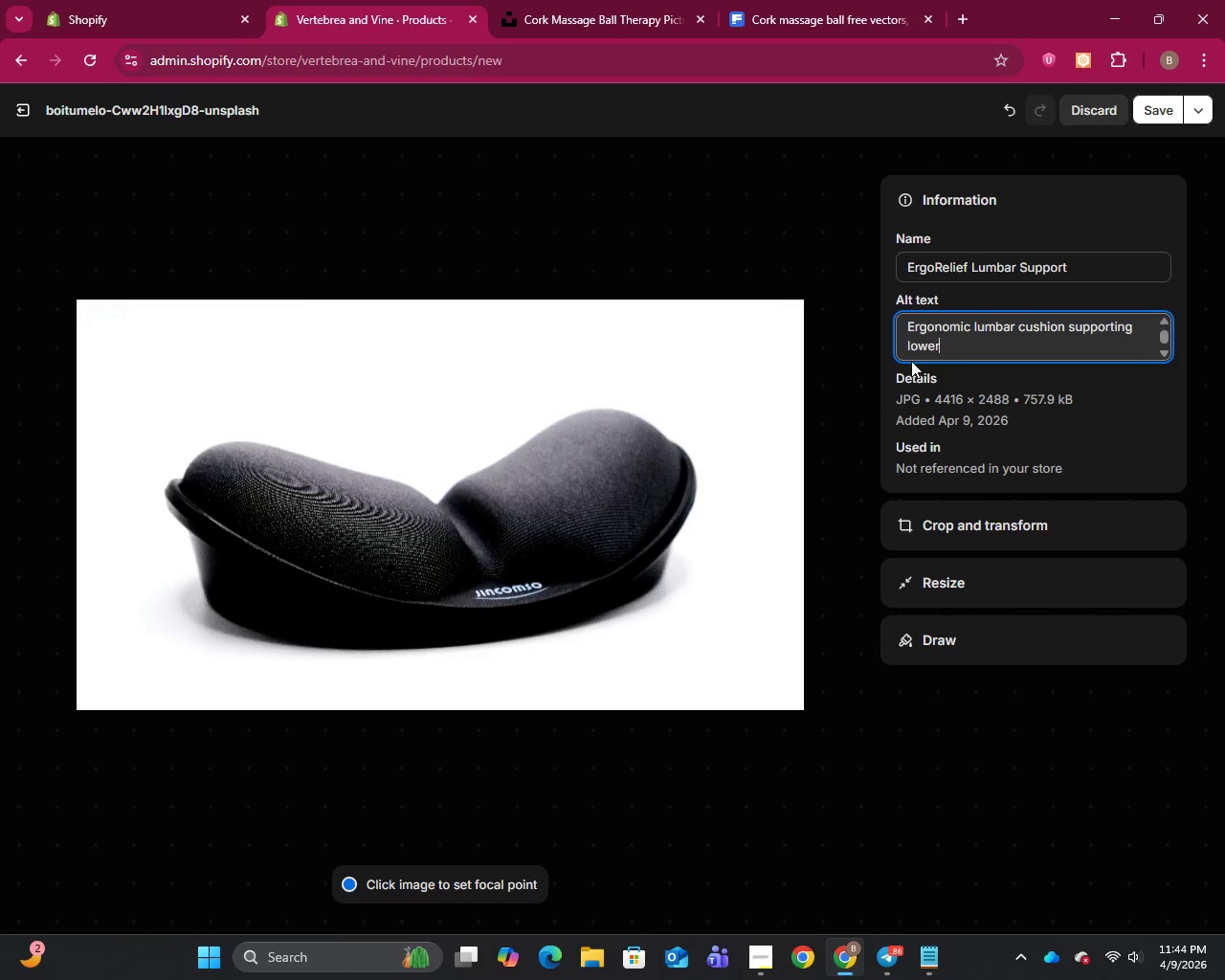 
type( back posture)
 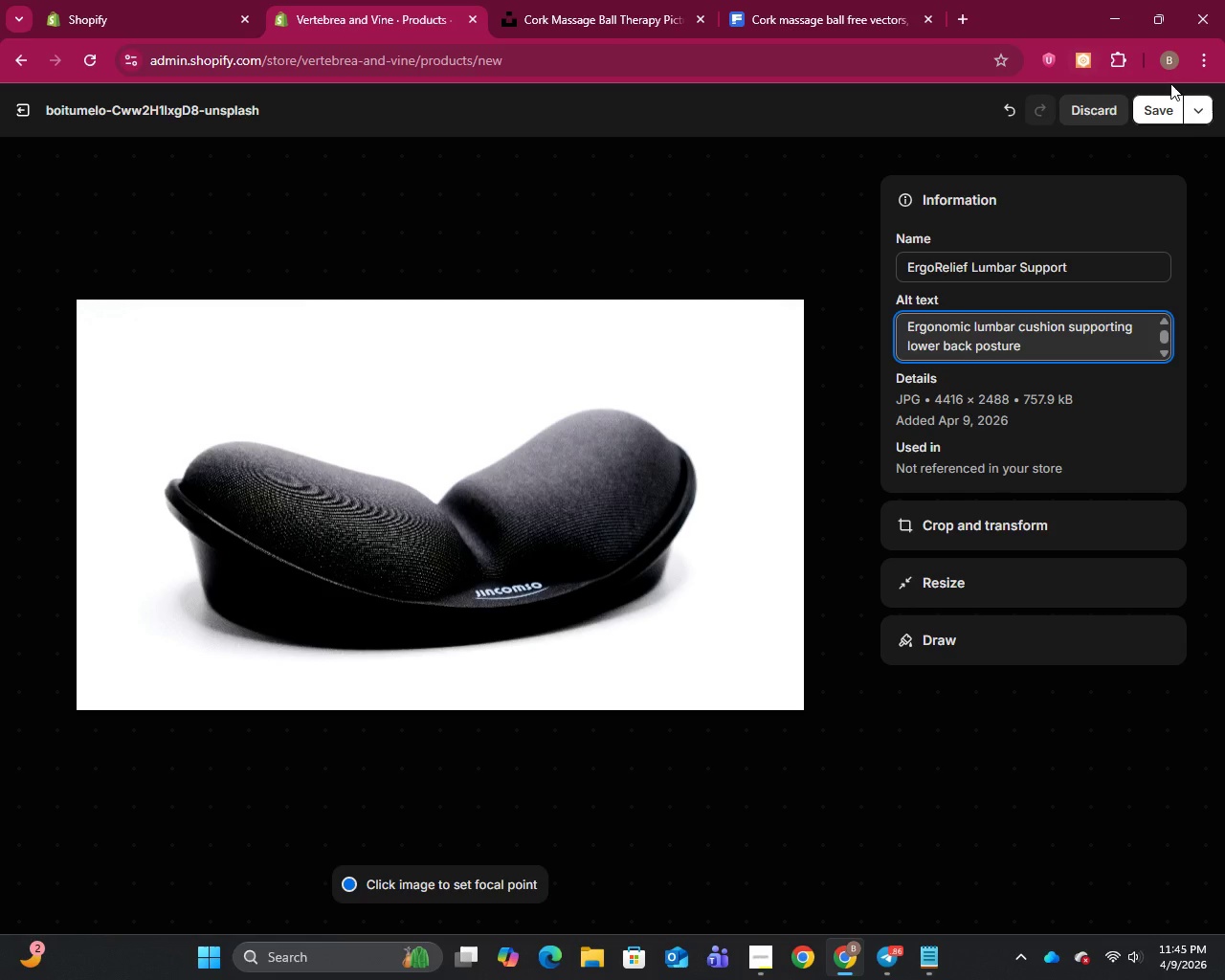 
left_click([1159, 106])
 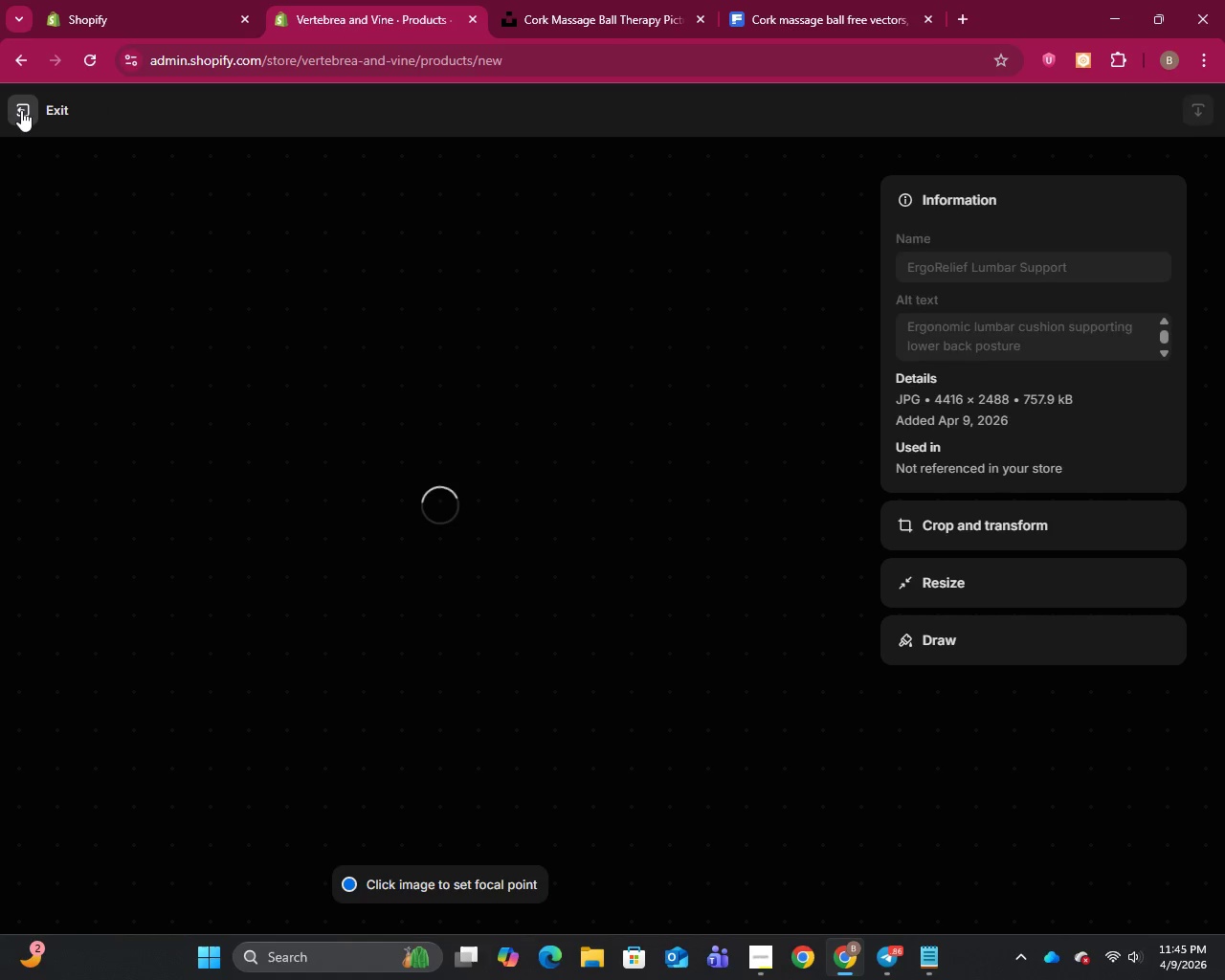 
left_click([21, 110])
 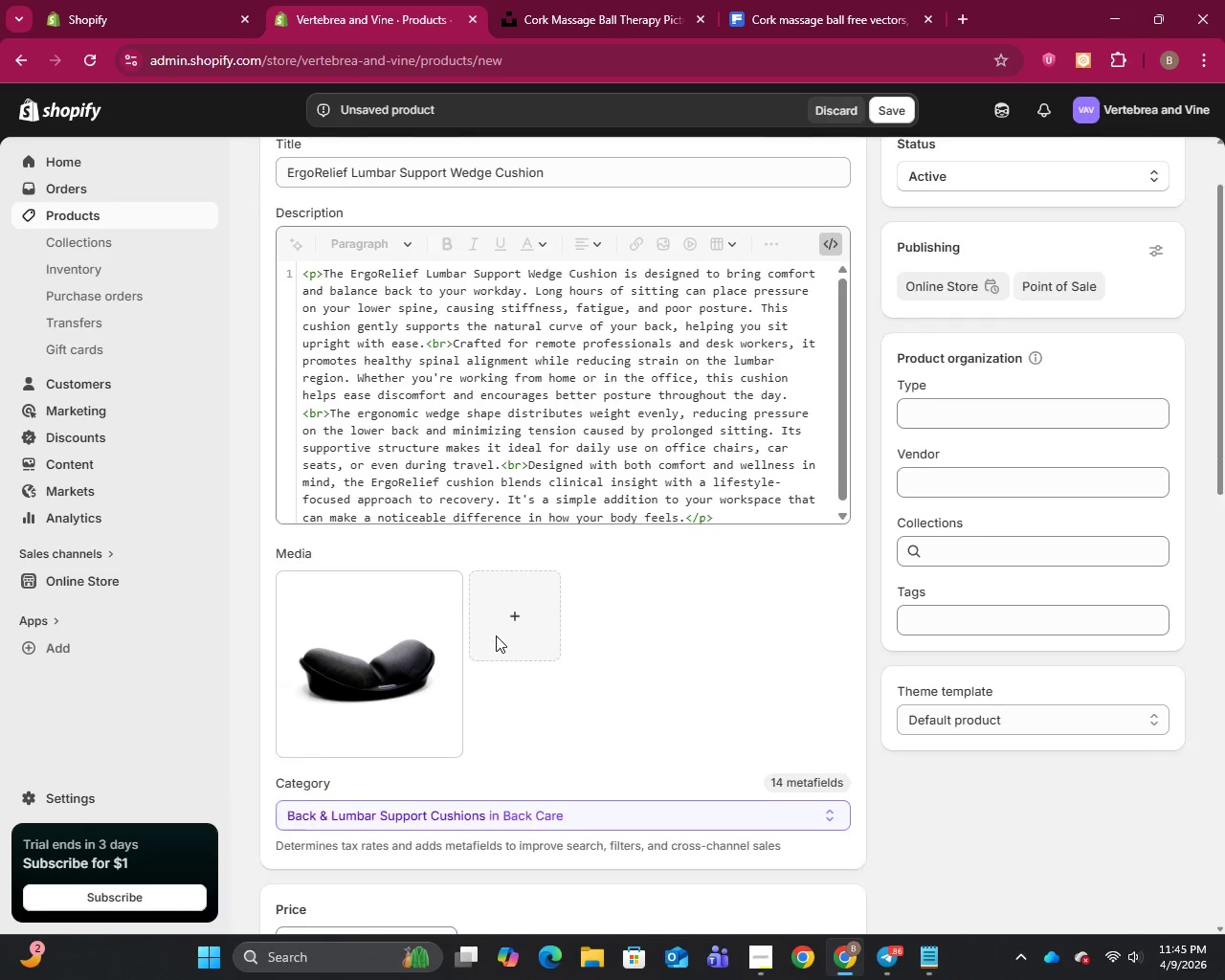 
scroll: coordinate [379, 689], scroll_direction: down, amount: 9.0
 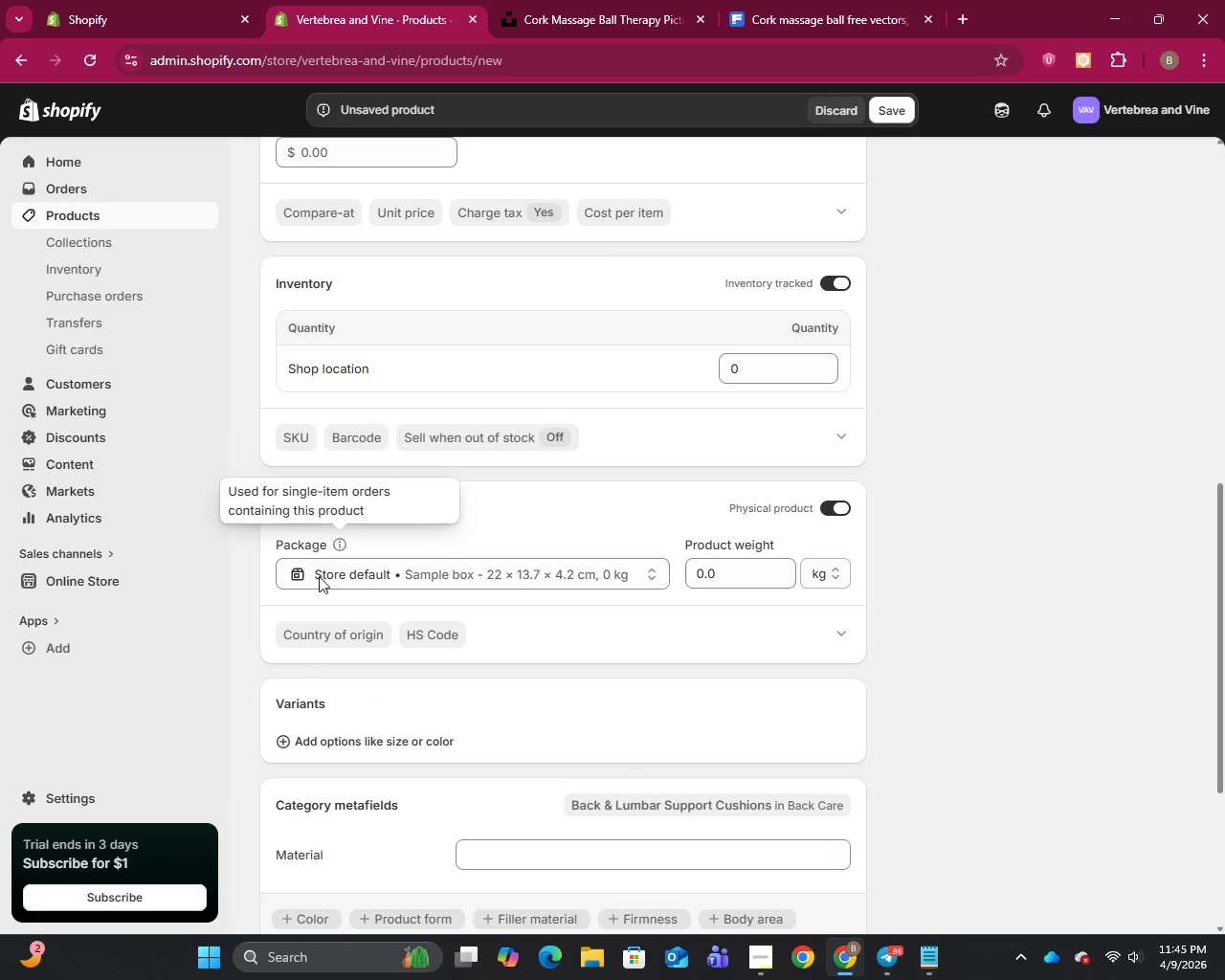 
mouse_move([310, 715])
 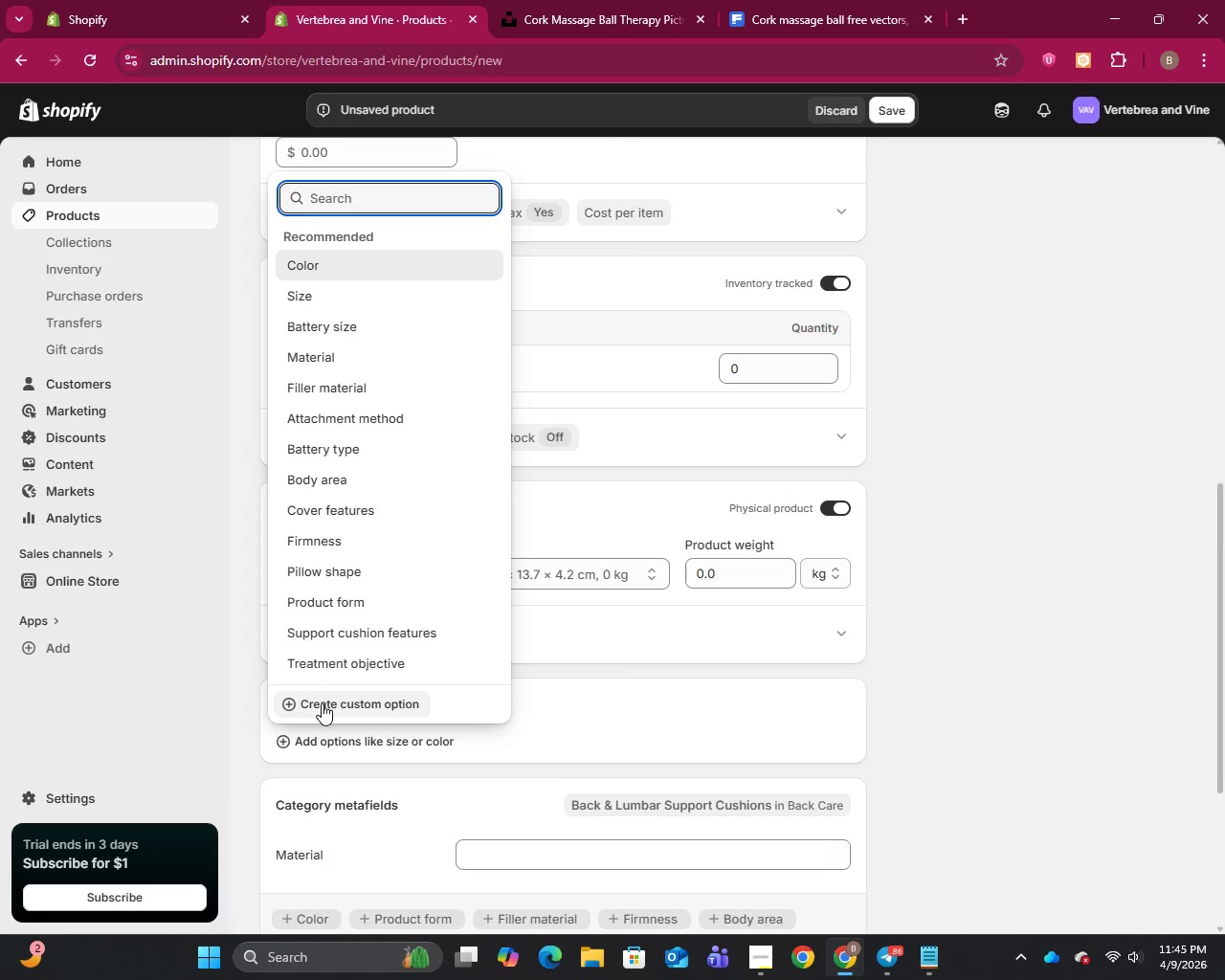 
left_click([322, 703])
 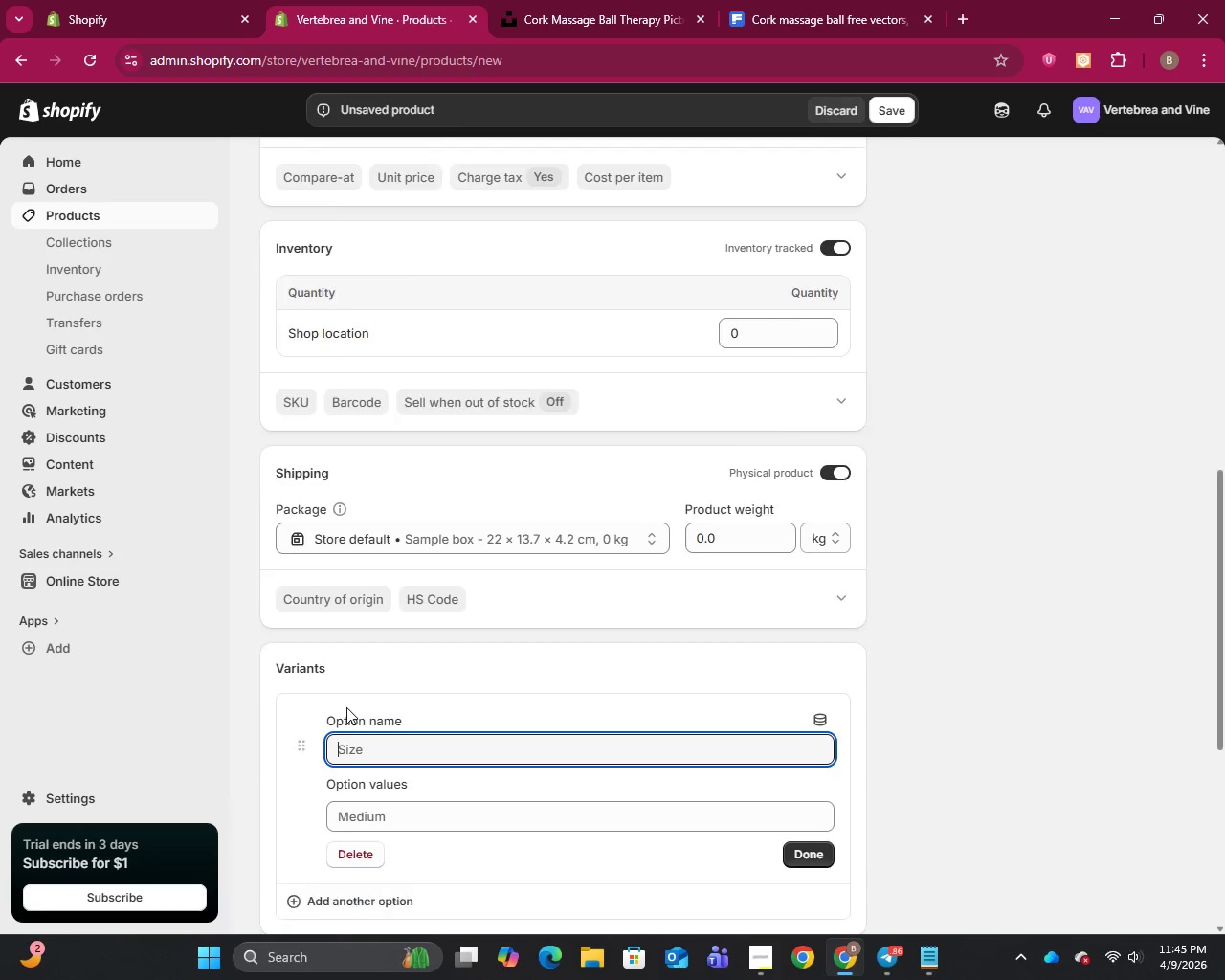 
scroll: coordinate [346, 707], scroll_direction: down, amount: 2.0
 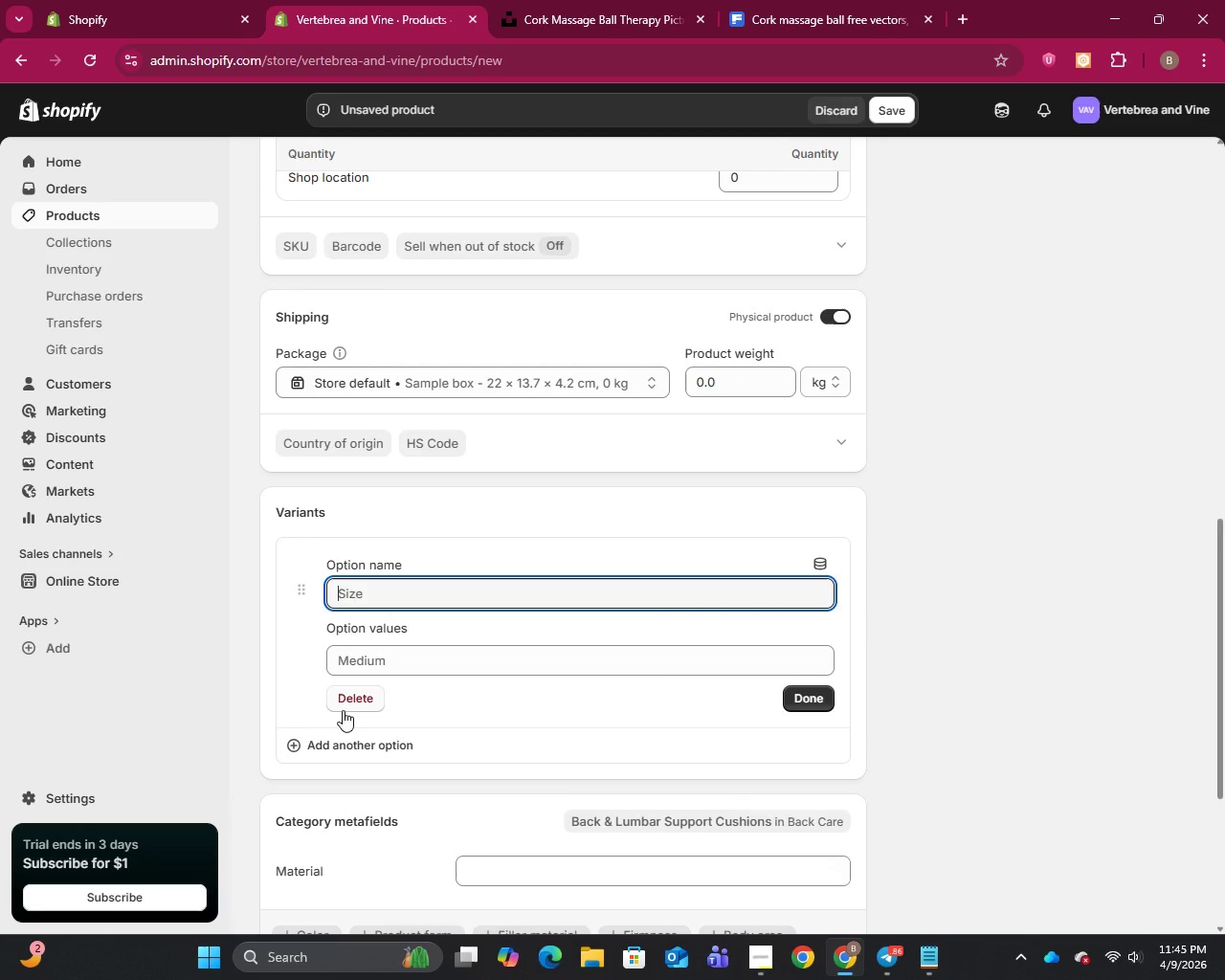 
type(Firmness)
 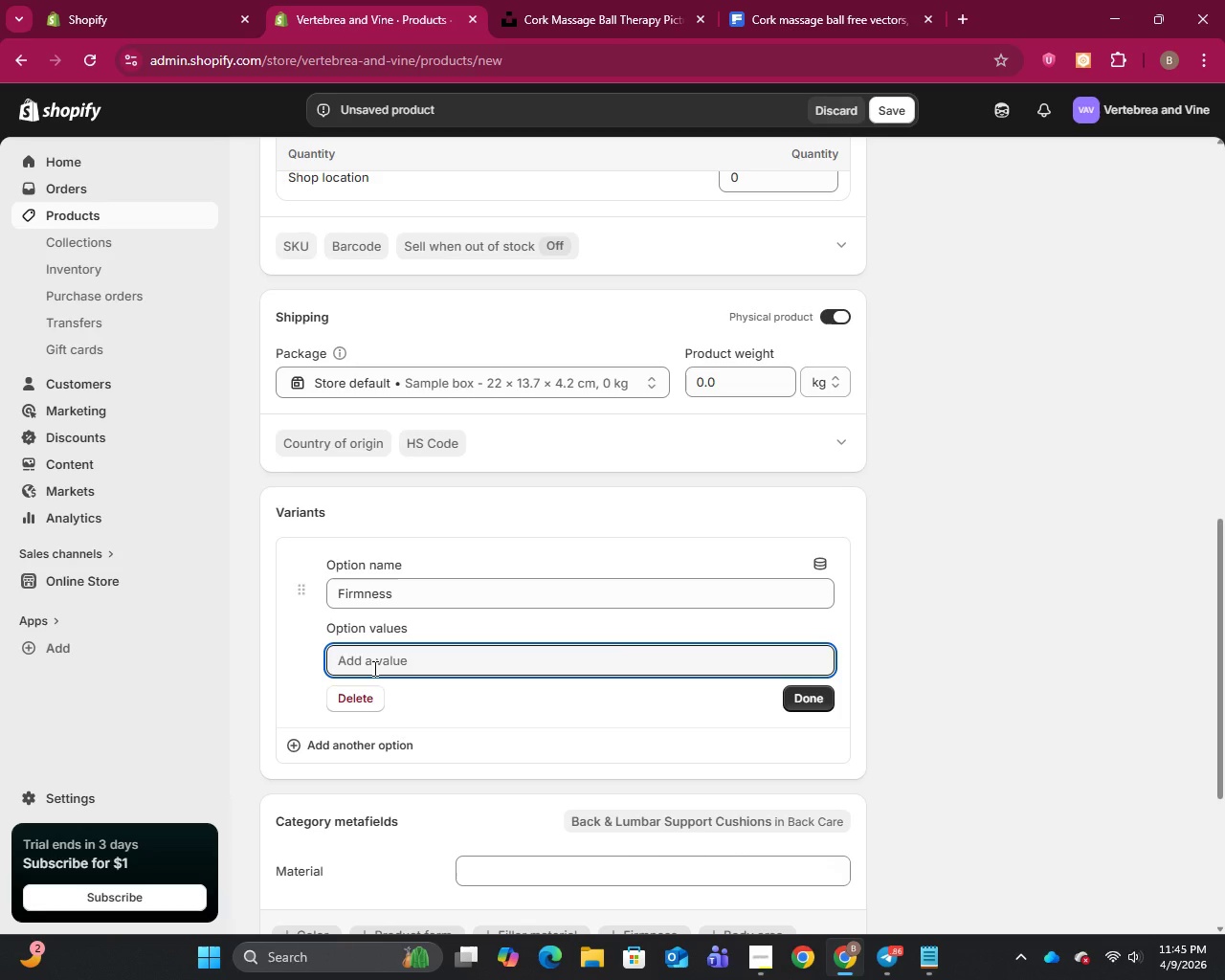 
type(Soft)
 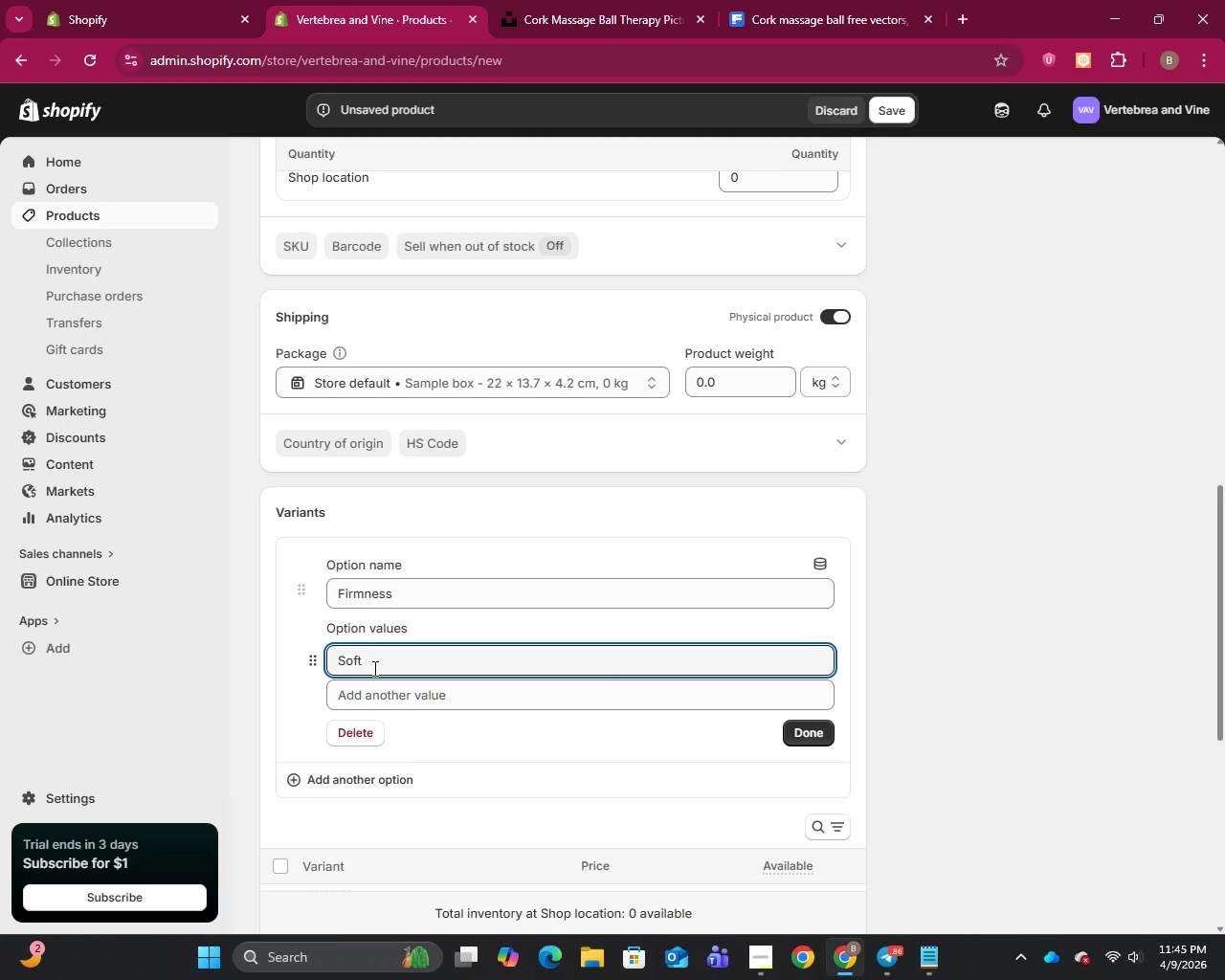 
key(Enter)
 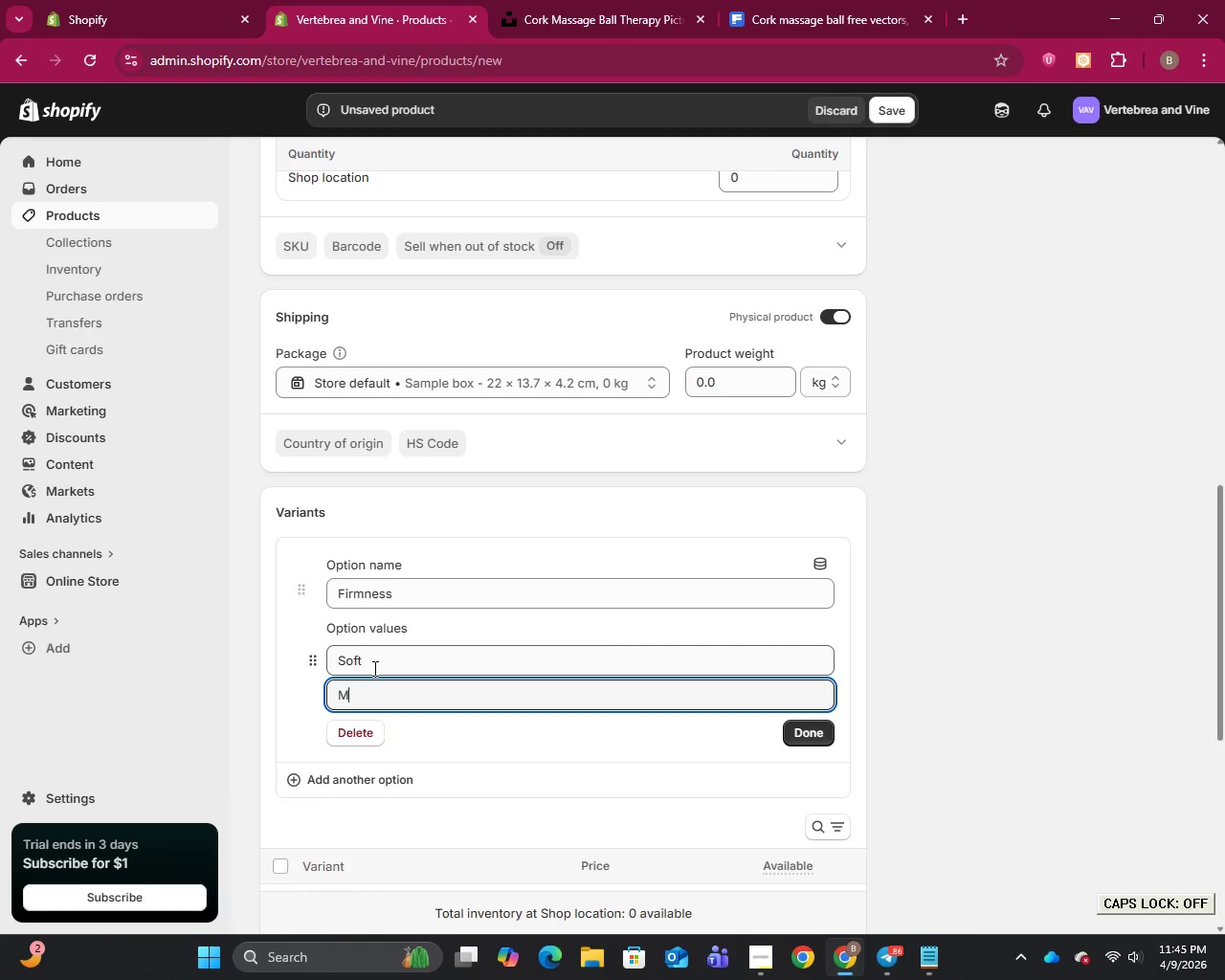 
type(Med)
 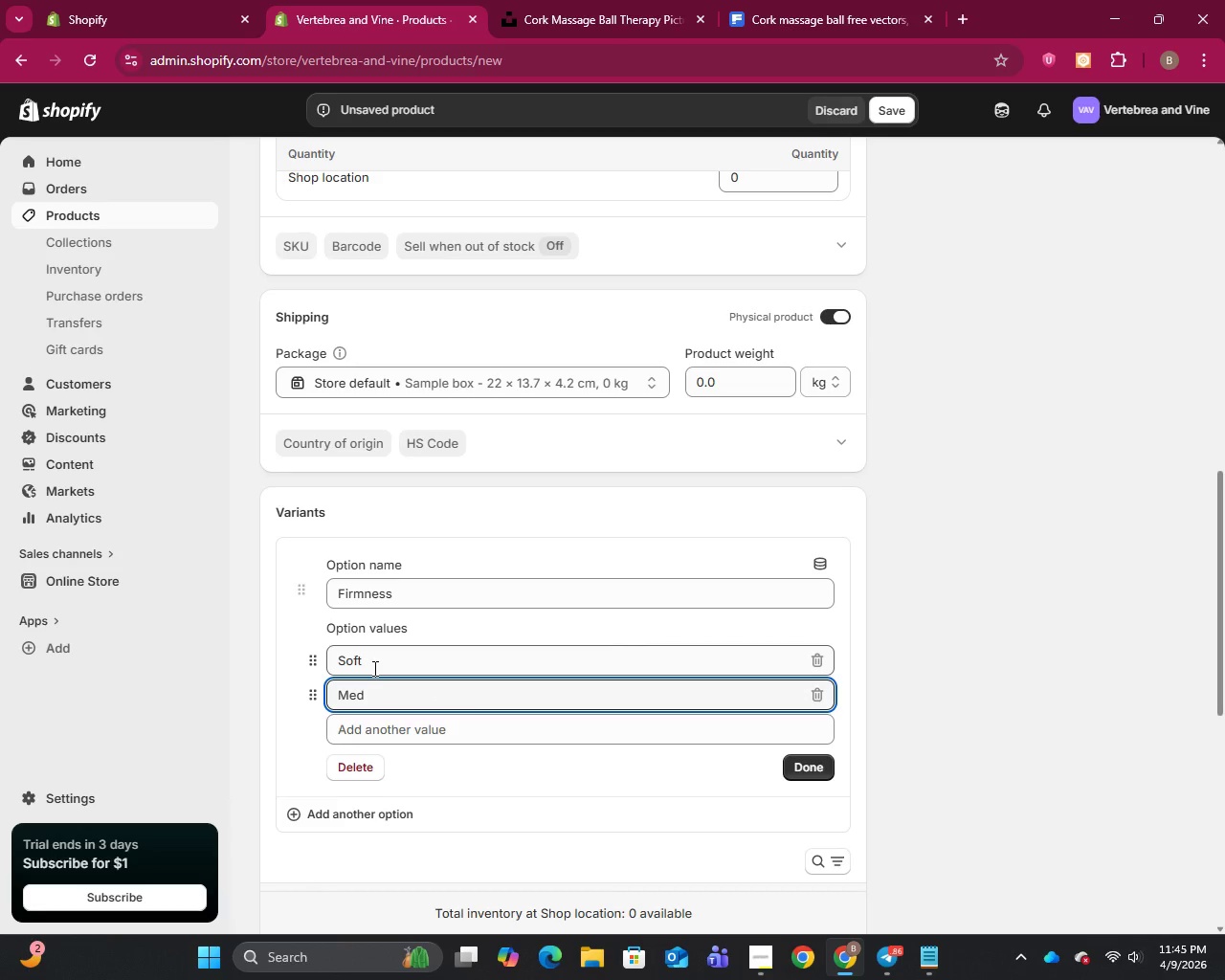 
type(ium)
 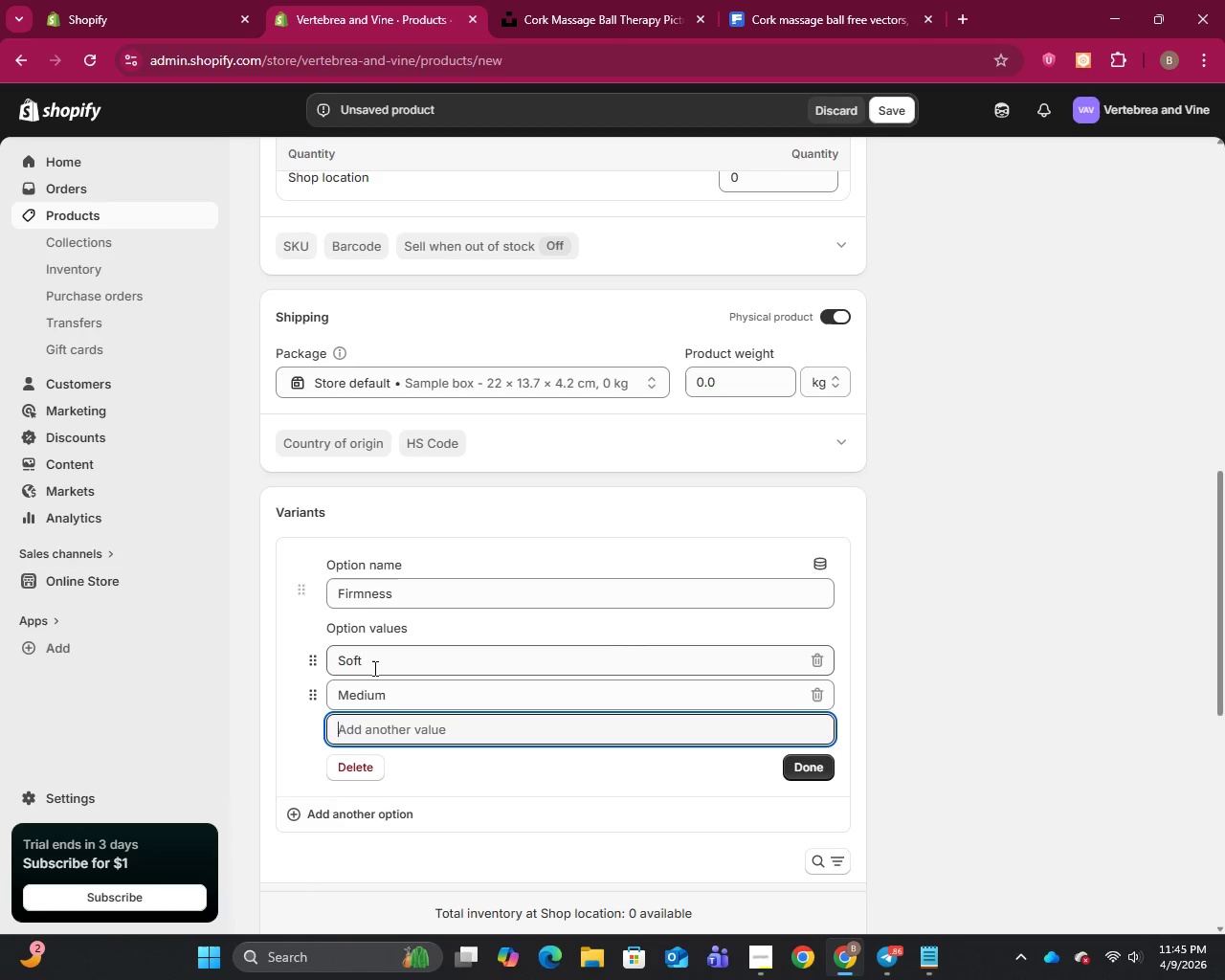 
key(Enter)
 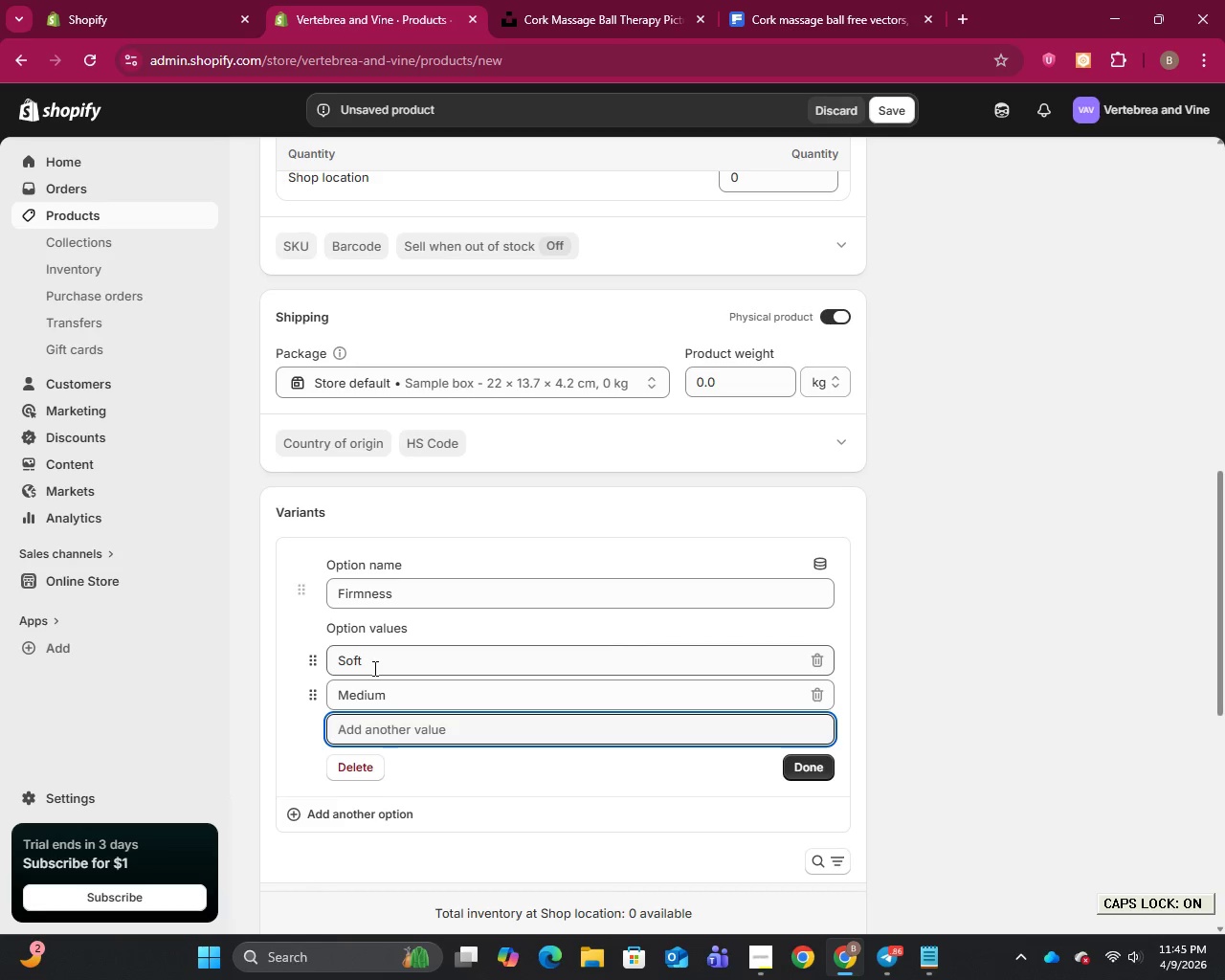 
type(Firm)
 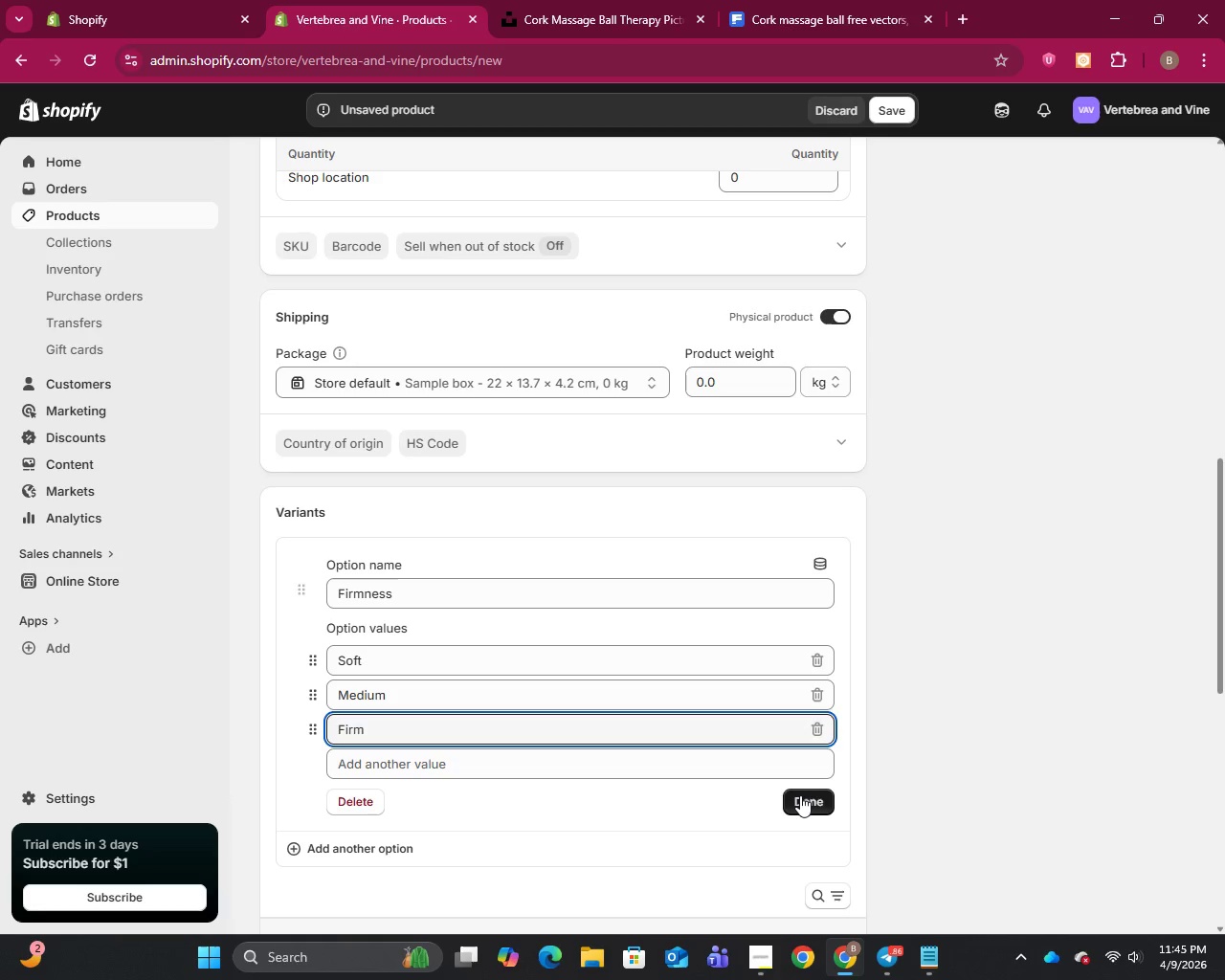 
left_click([800, 795])
 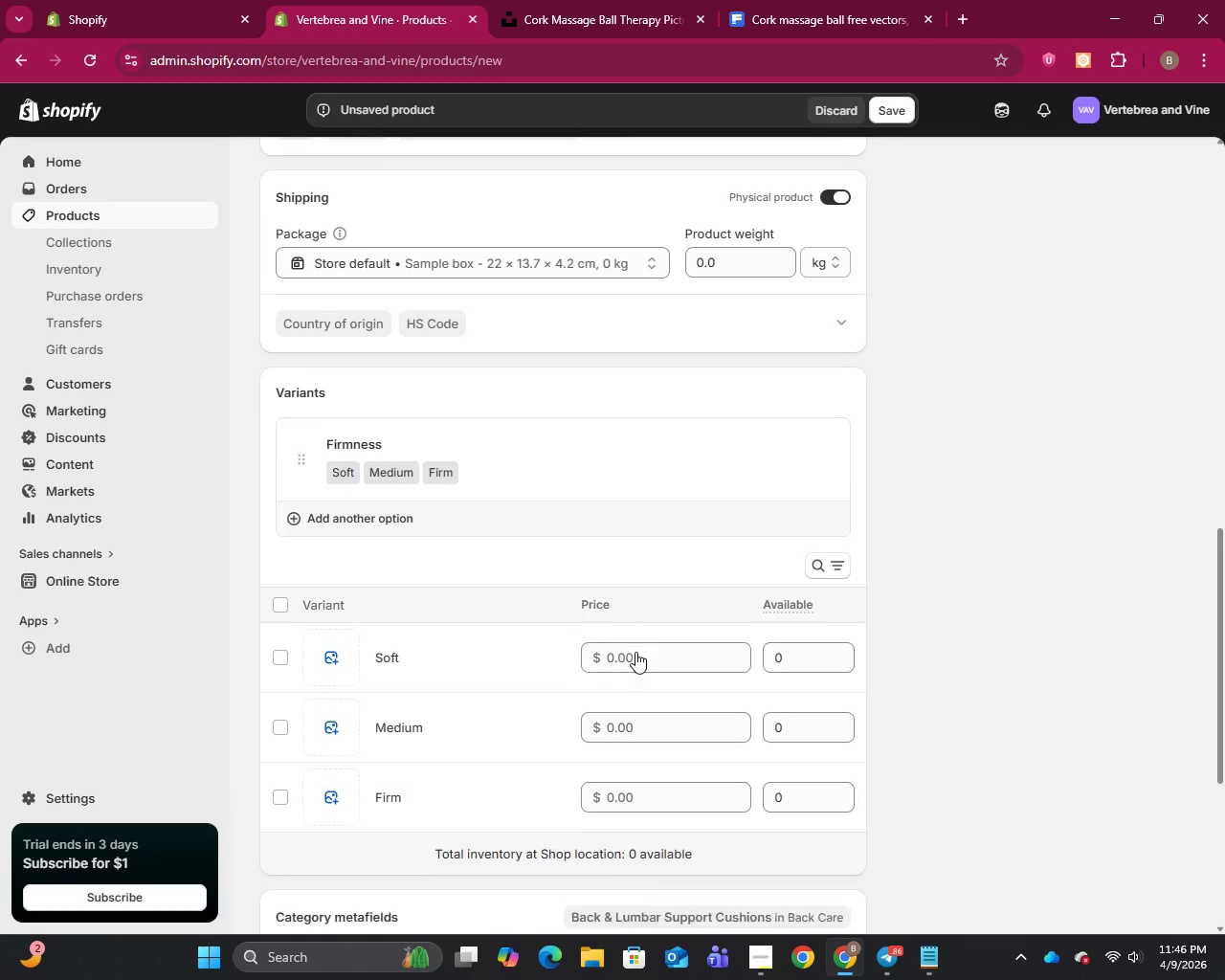 
scroll: coordinate [635, 652], scroll_direction: down, amount: 2.0
 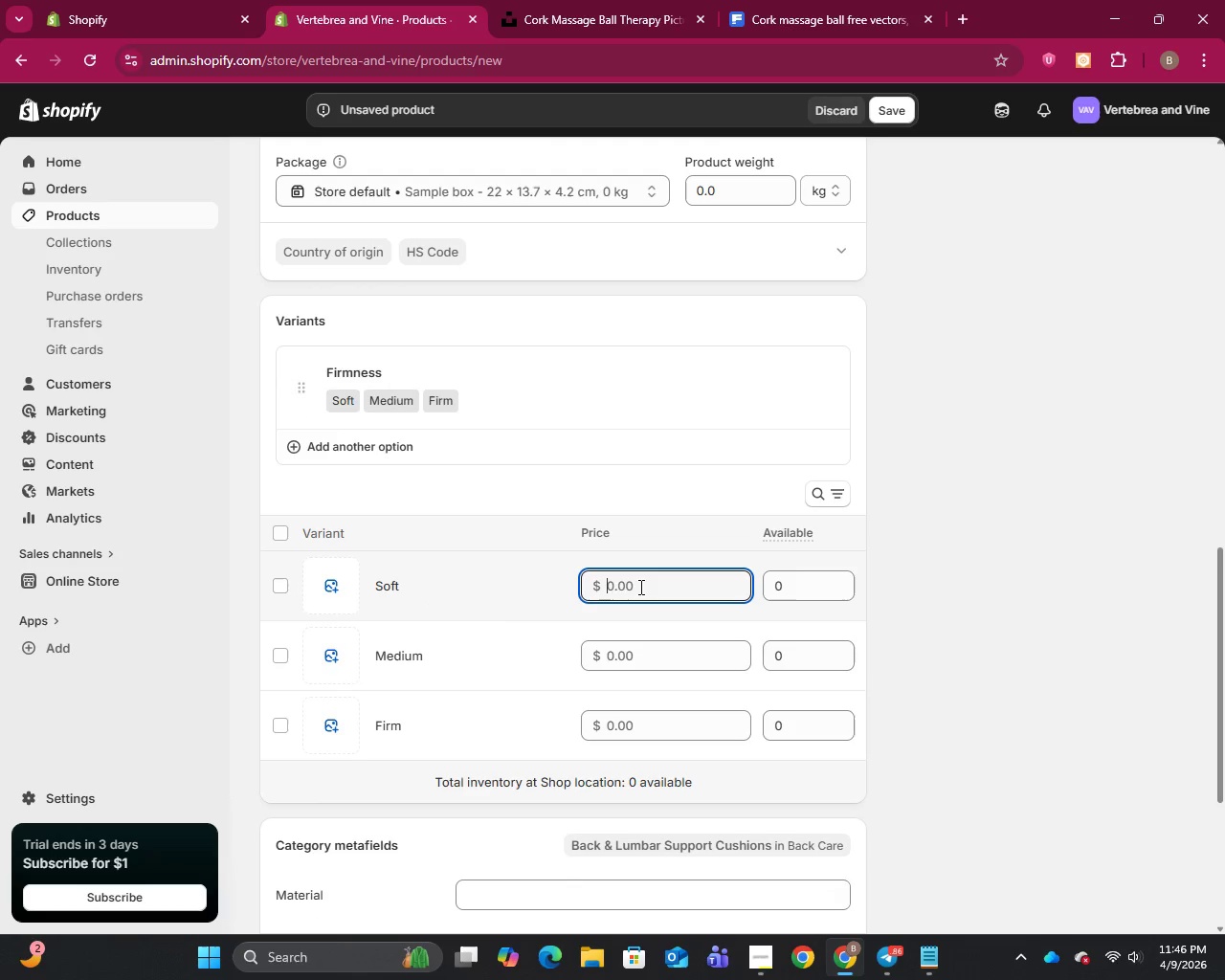 
left_click([639, 587])
 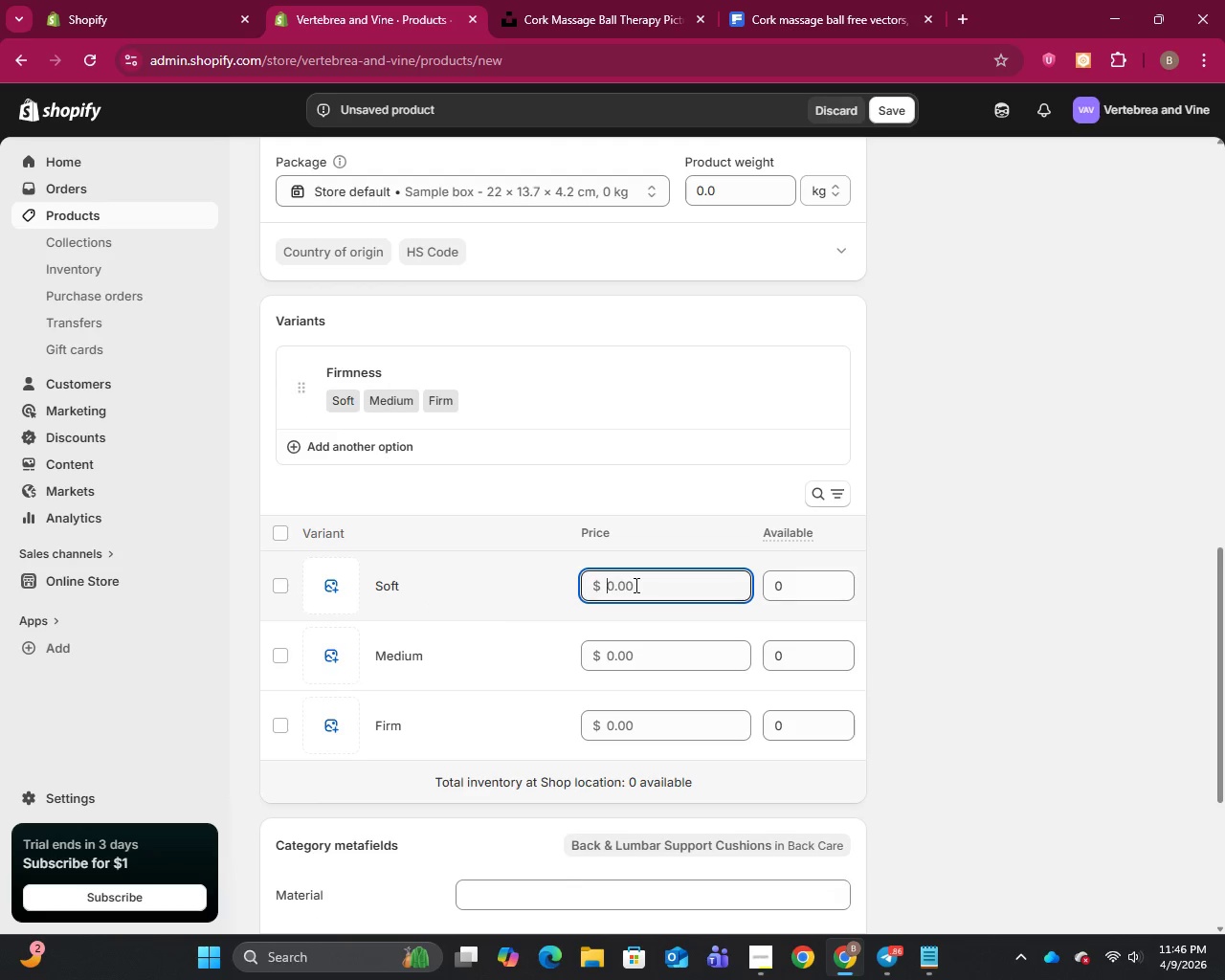 
type(35)
 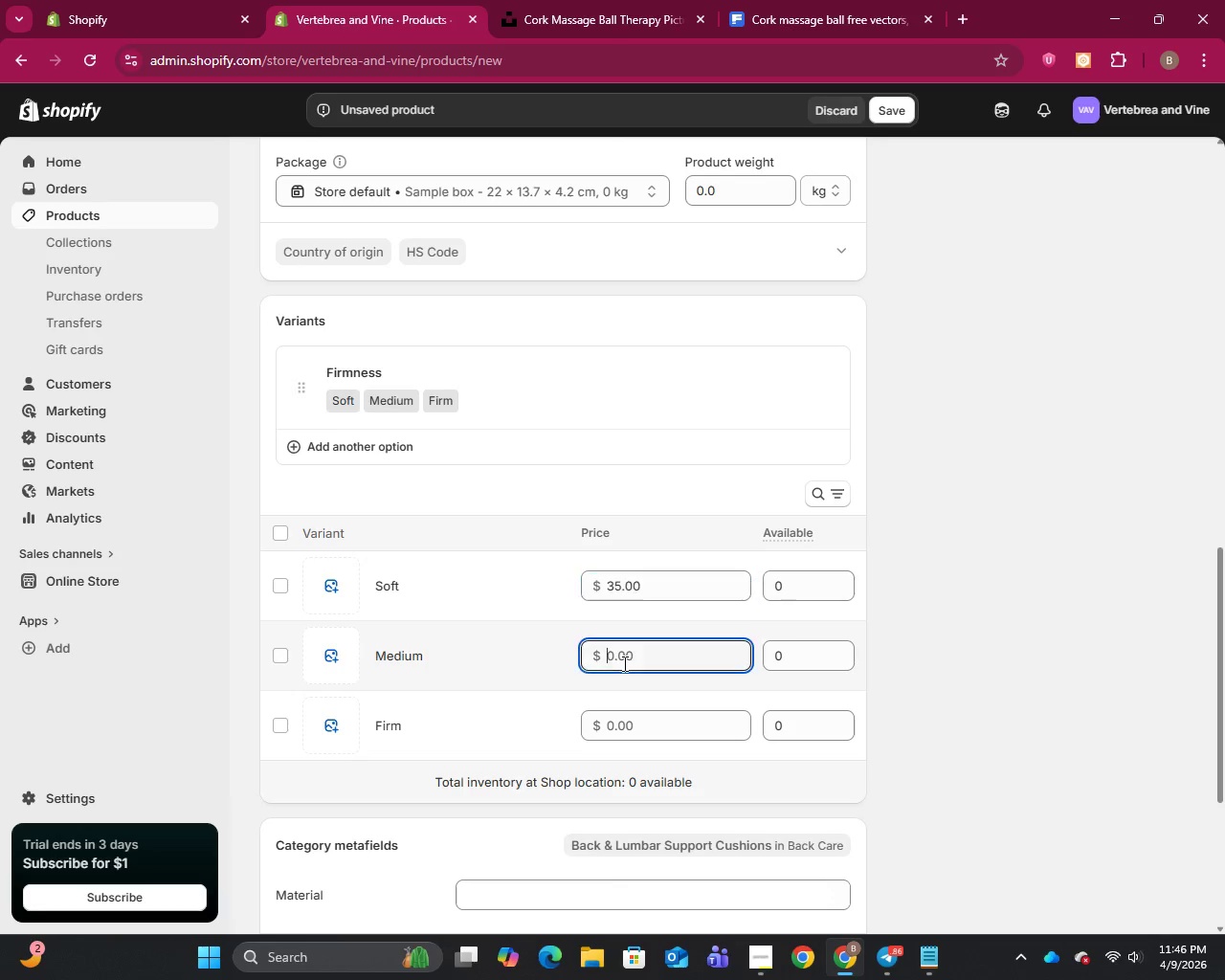 
left_click([623, 663])
 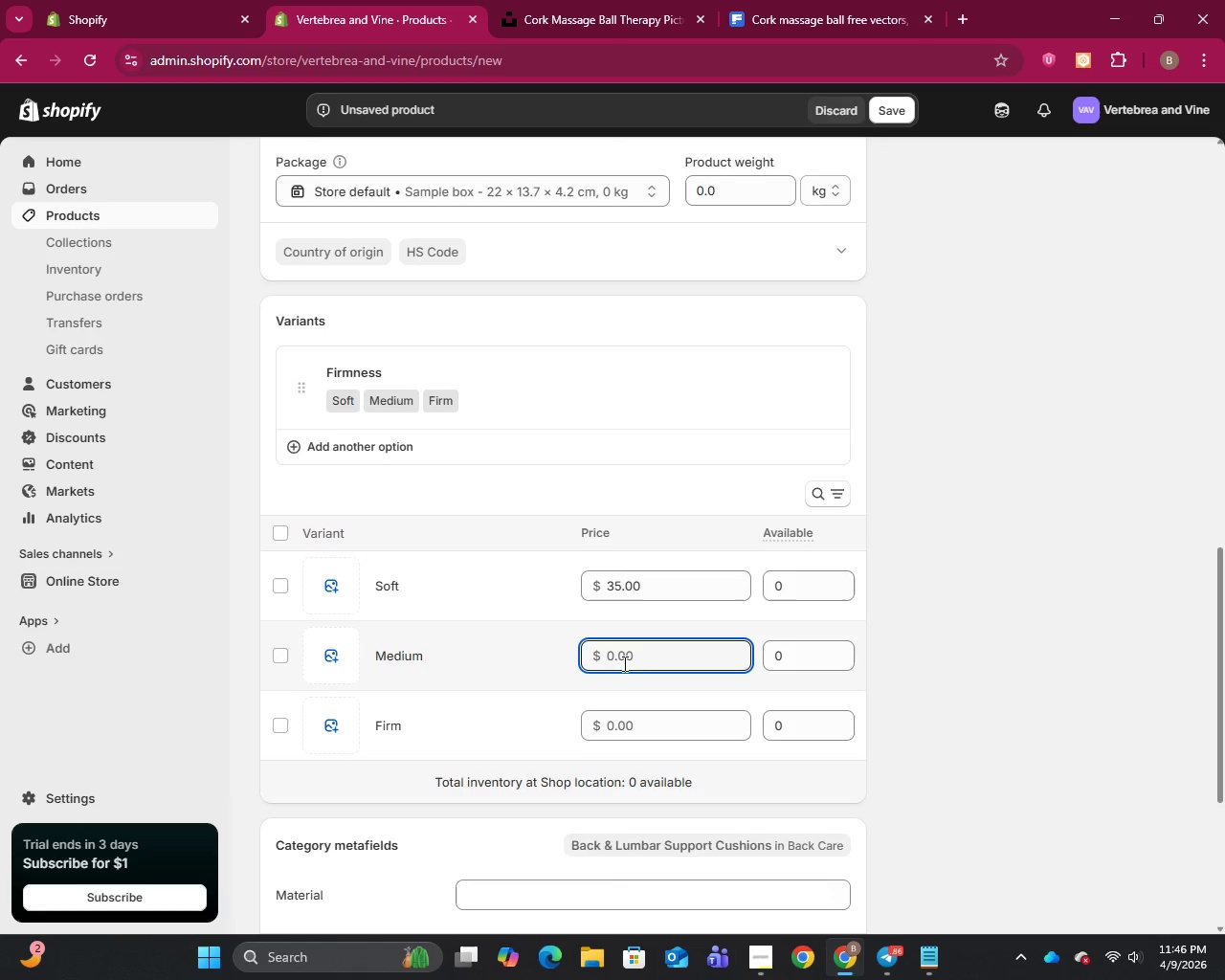 
type(40)
 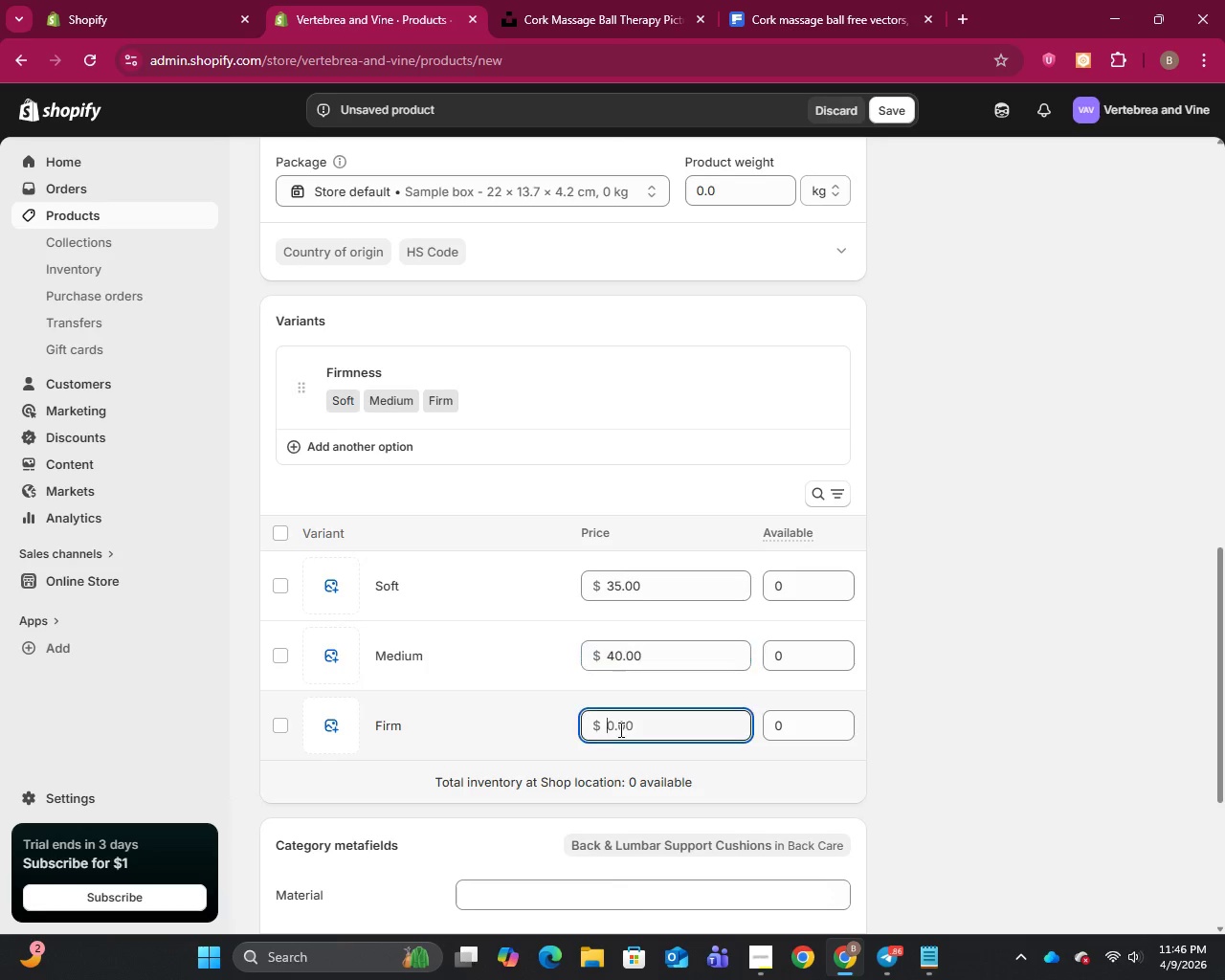 
left_click([619, 729])
 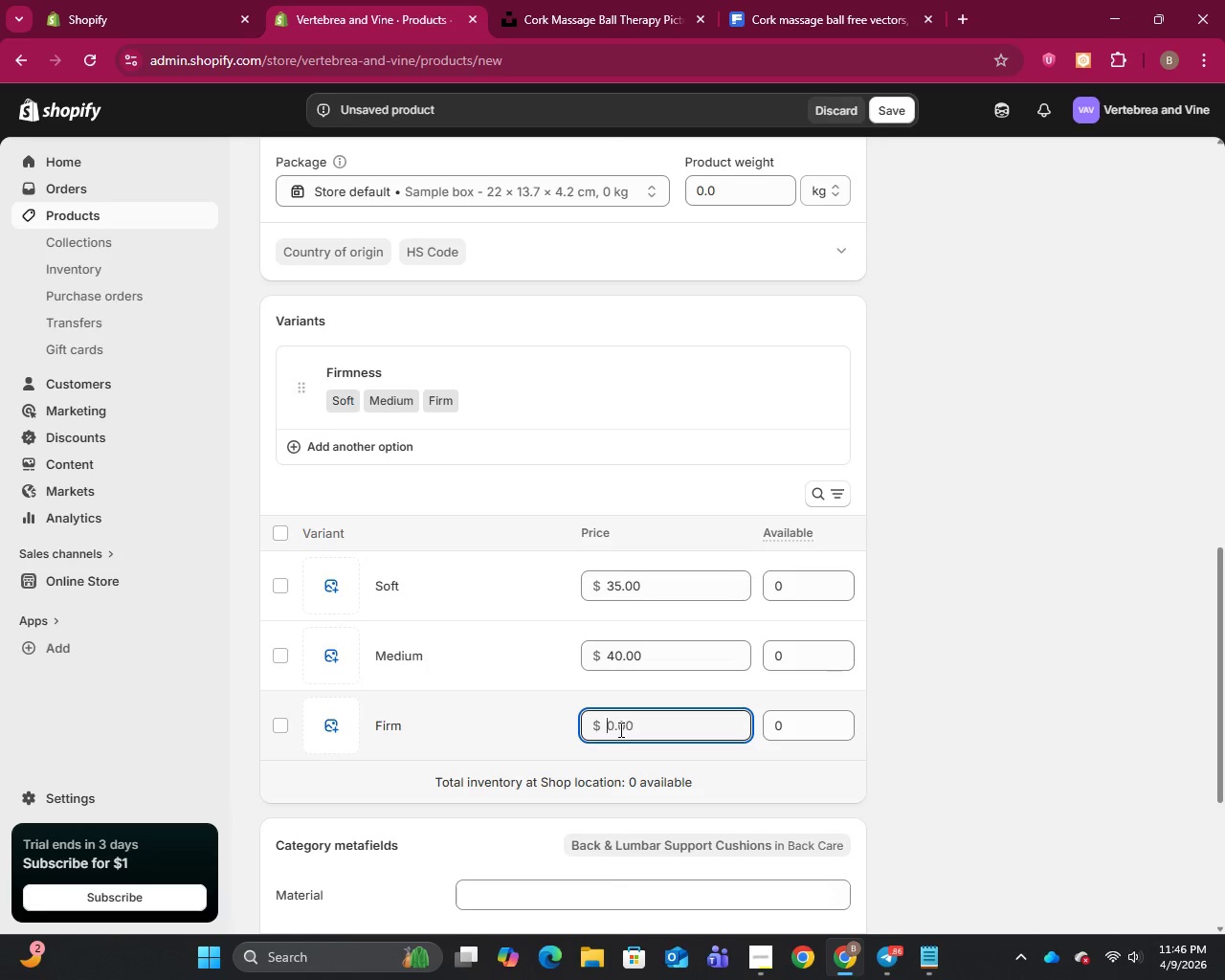 
type(45)
 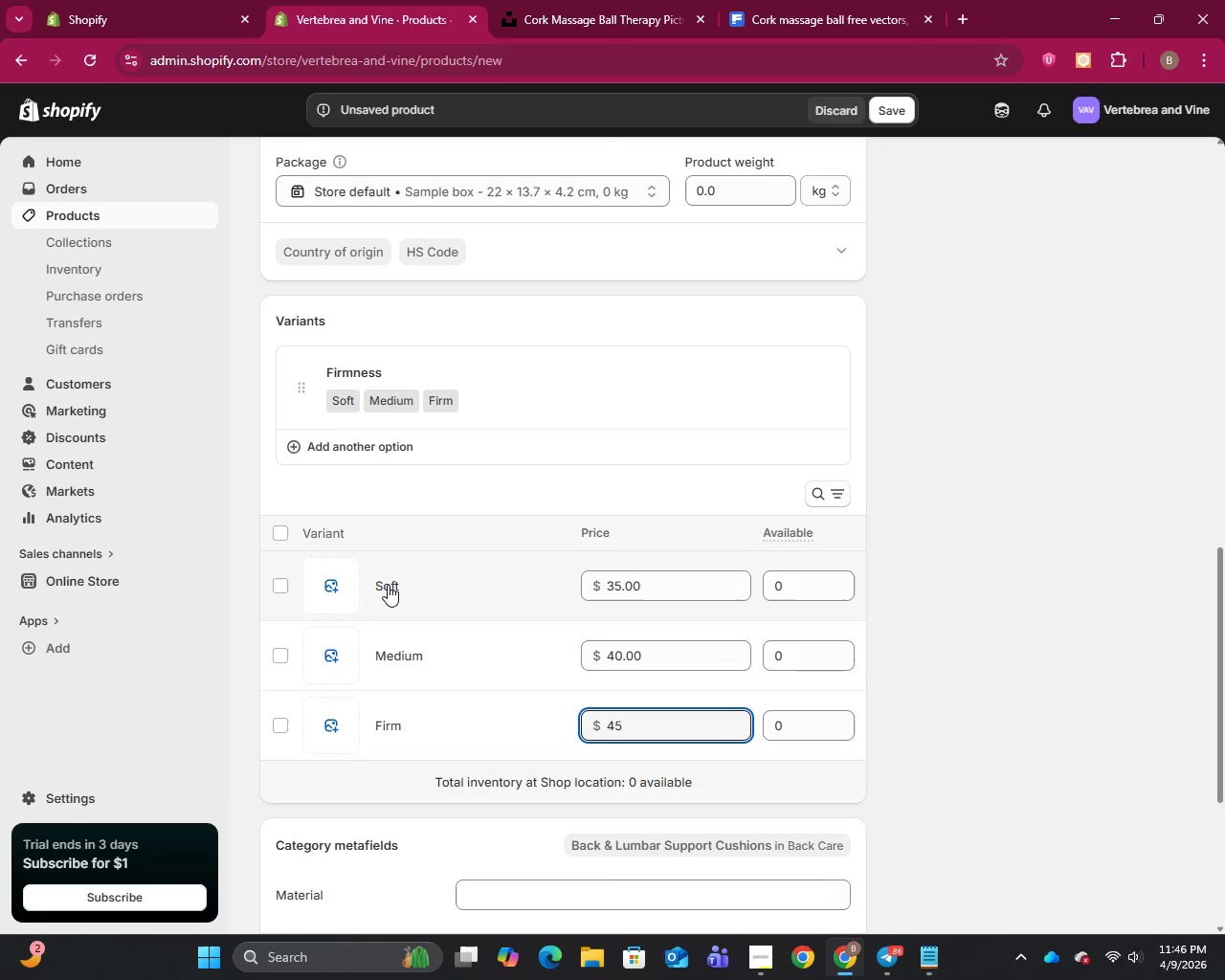 
left_click([390, 583])
 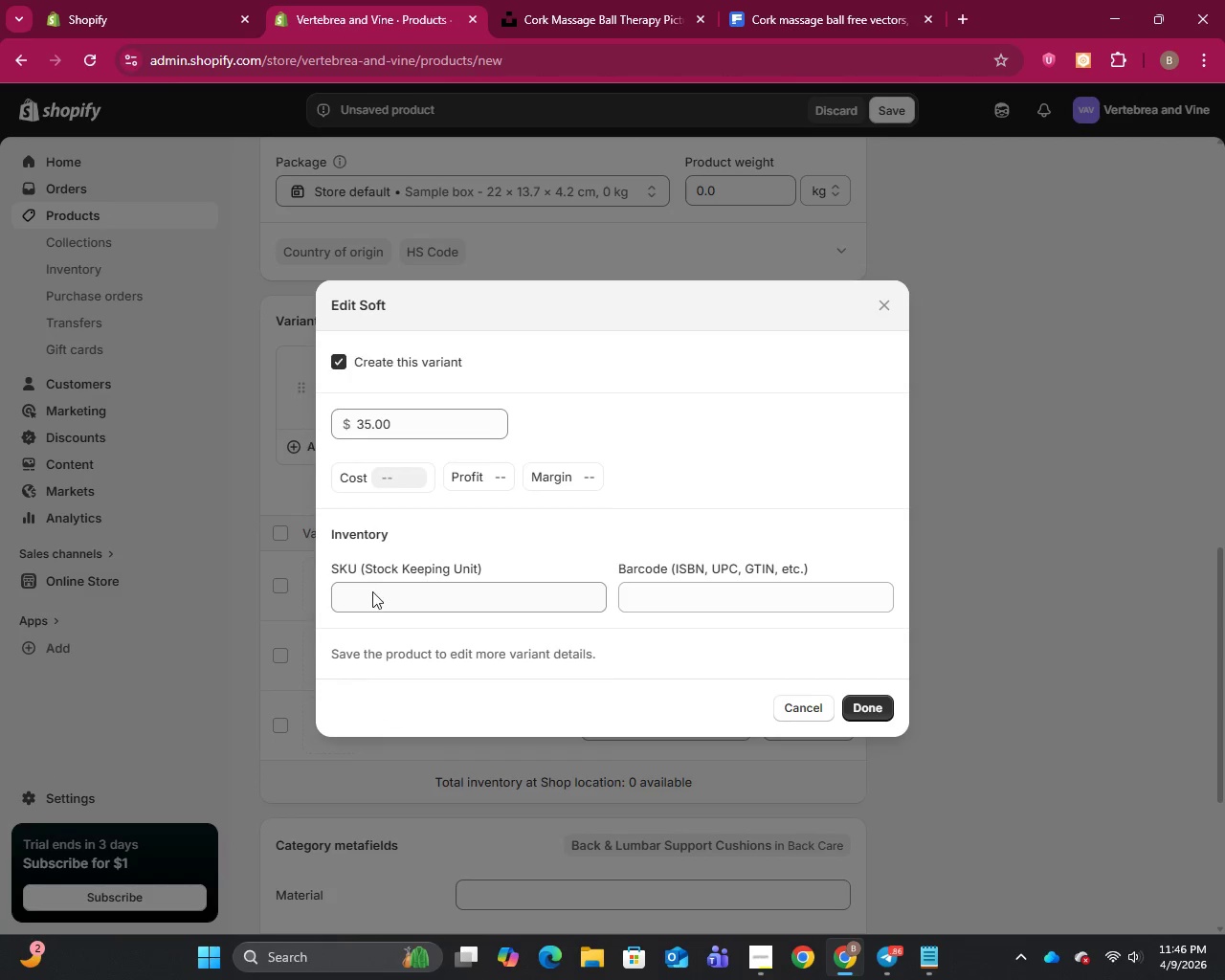 
left_click([372, 591])
 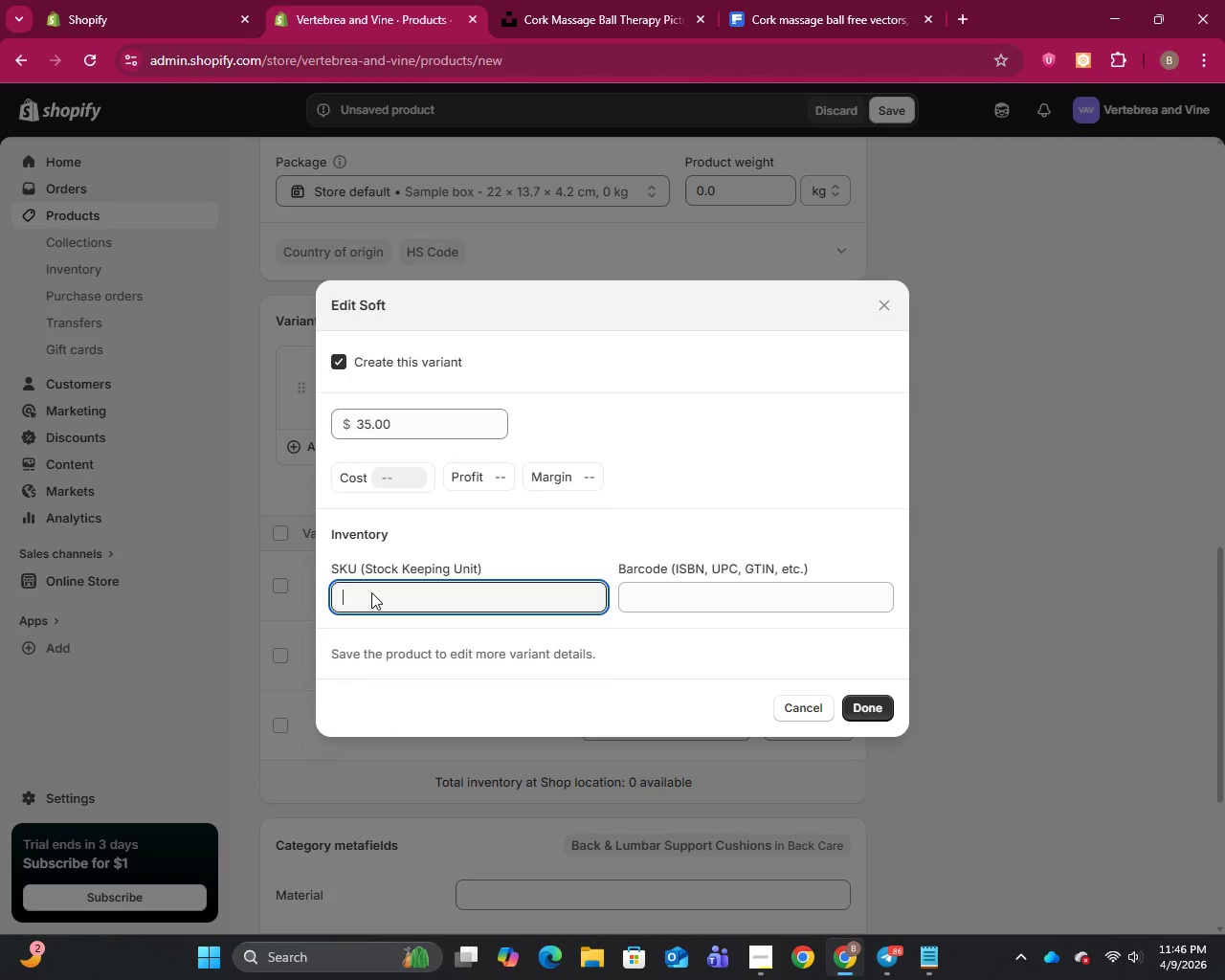 
wait(9.09)
 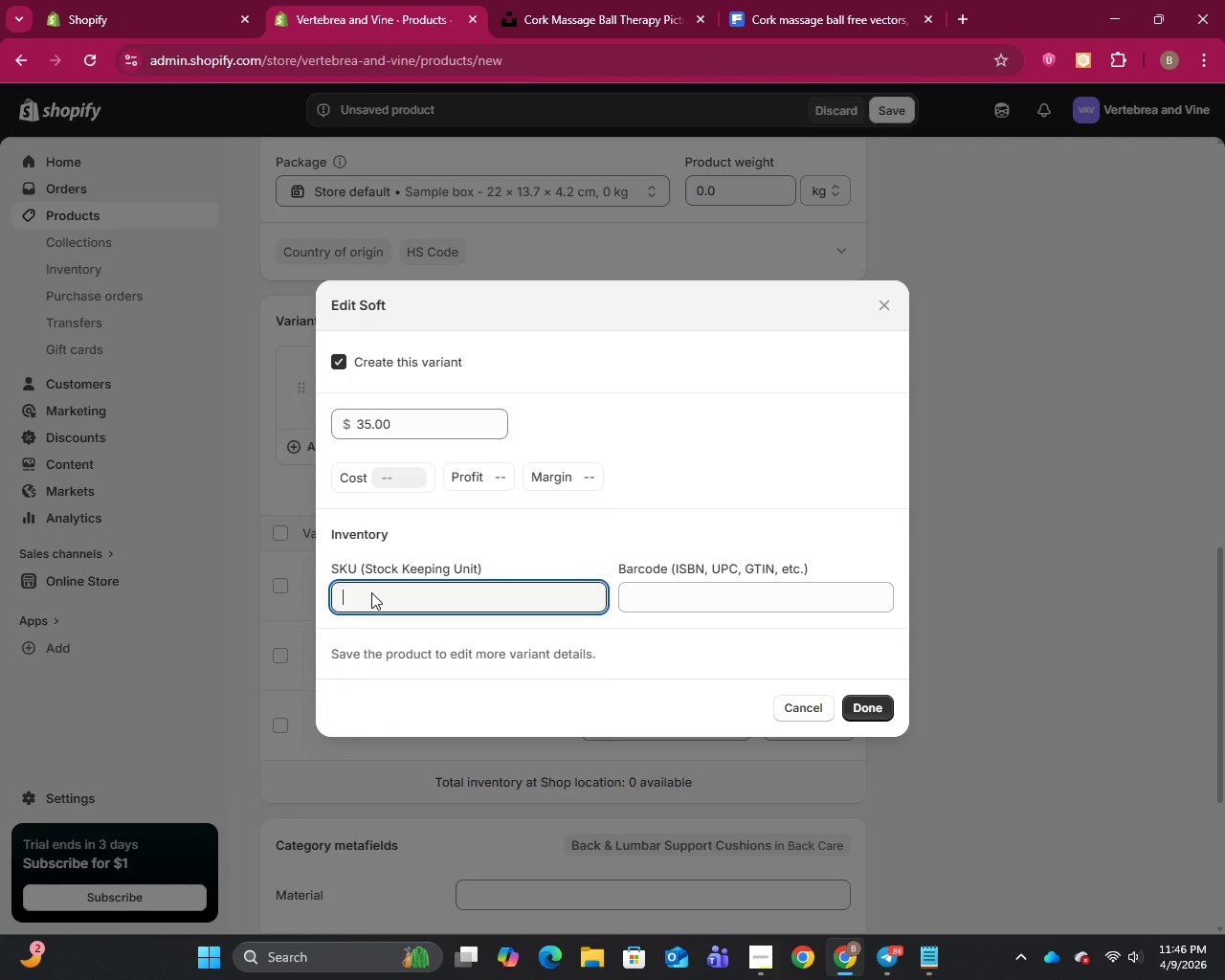 
type(ERGO-LUM-SOFT)
 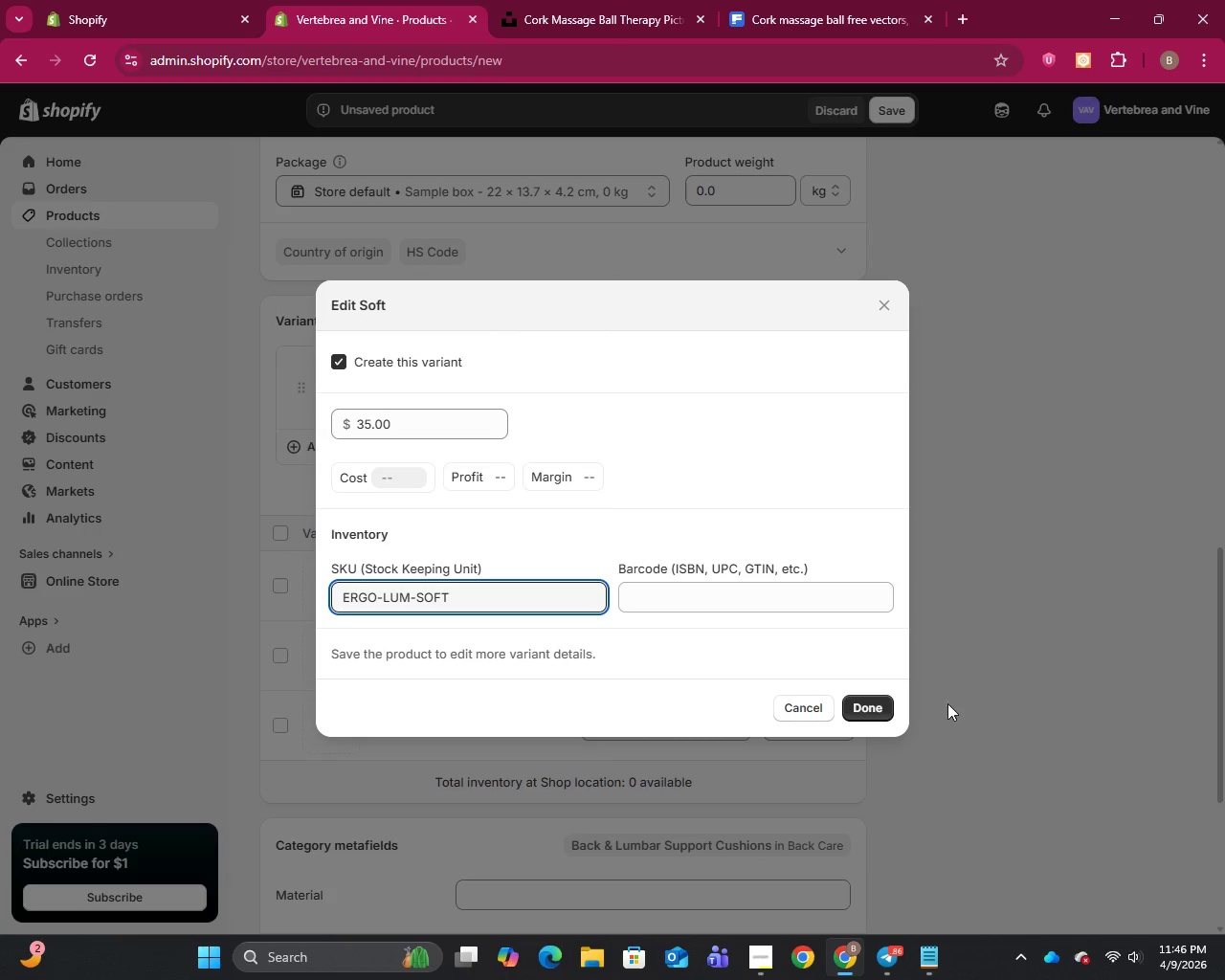 
left_click([863, 698])
 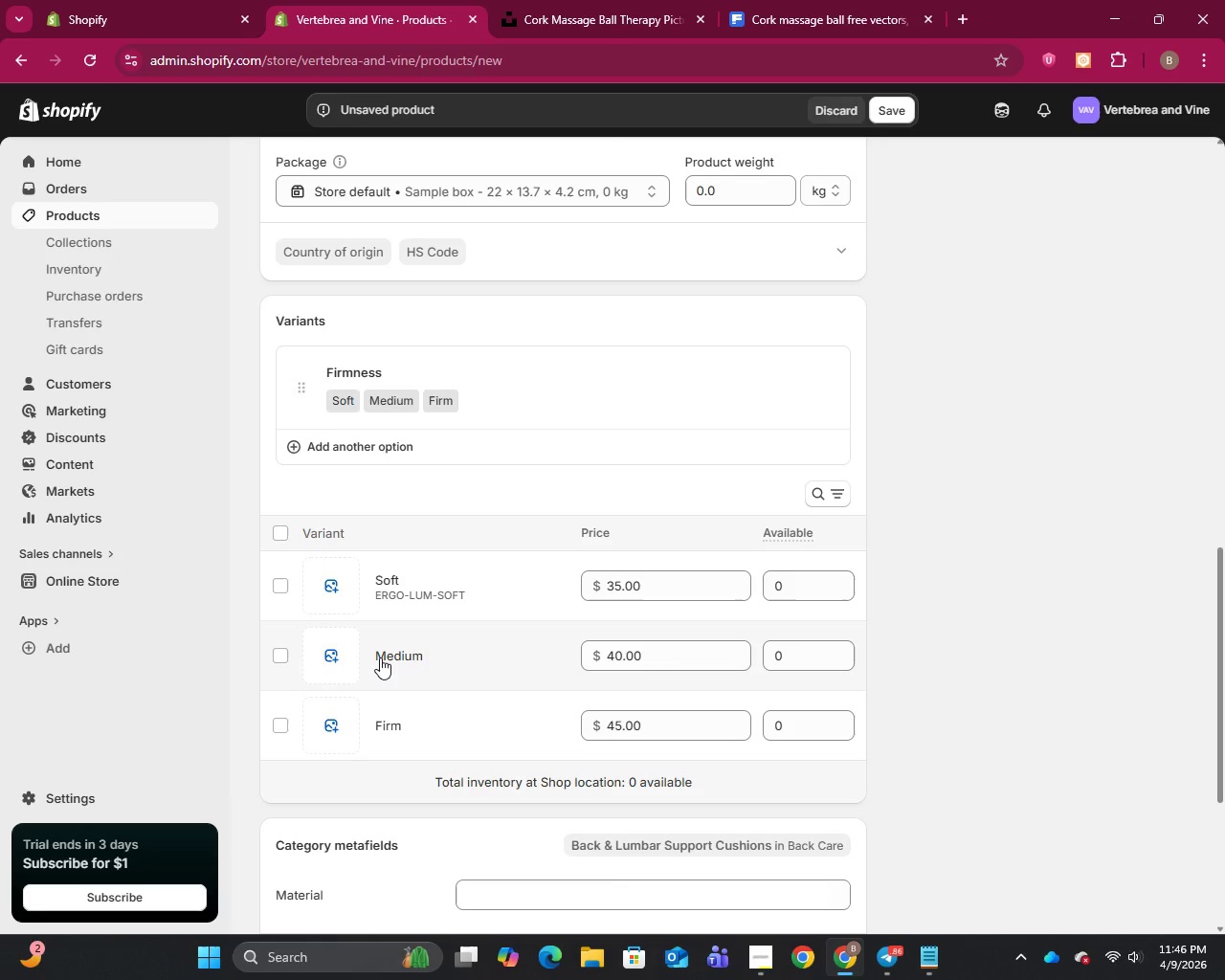 
left_click([380, 657])
 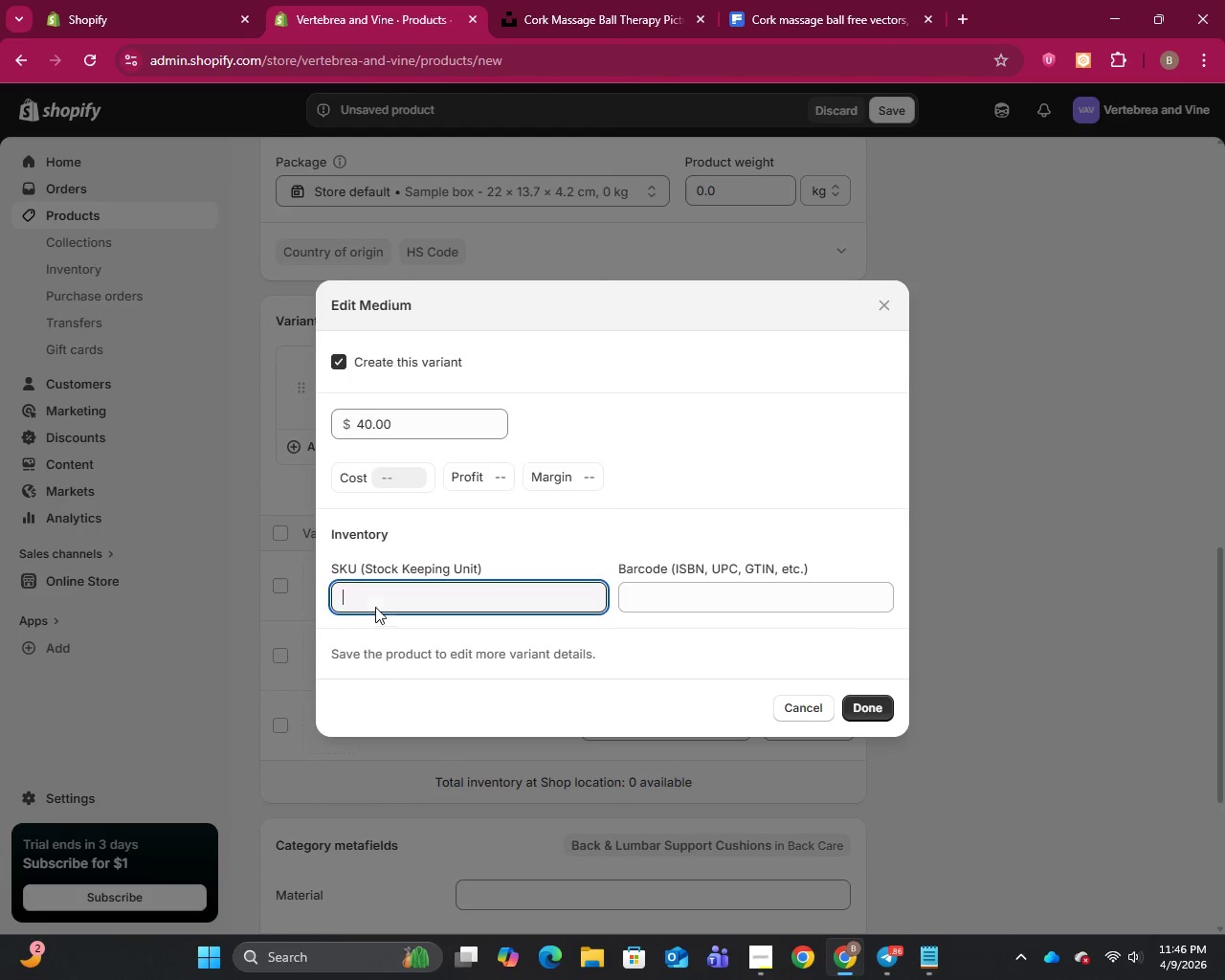 
left_click_drag(start_coordinate=[375, 609], to_coordinate=[375, 600])
 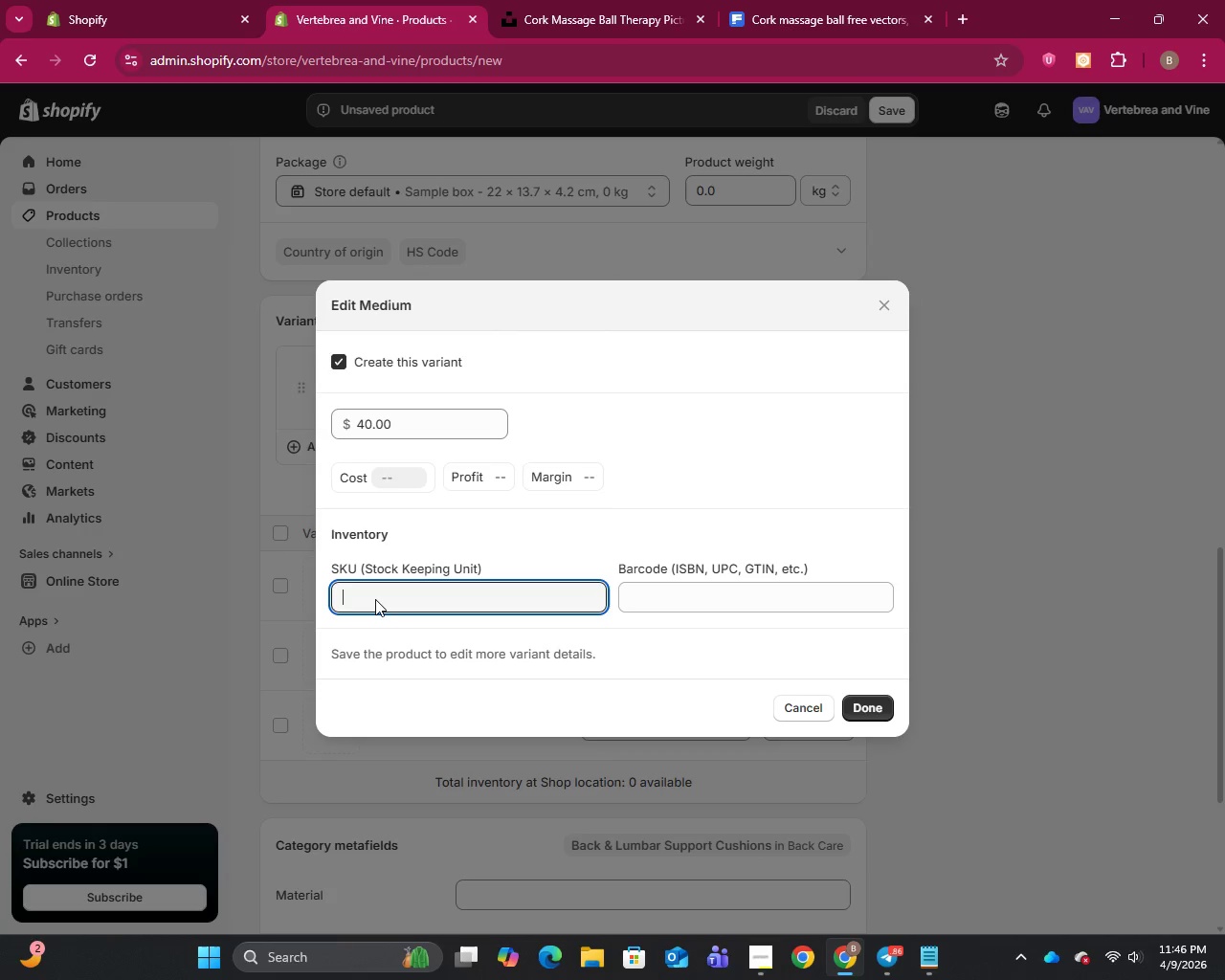 
type(ERGO-LUM-FIRM)
 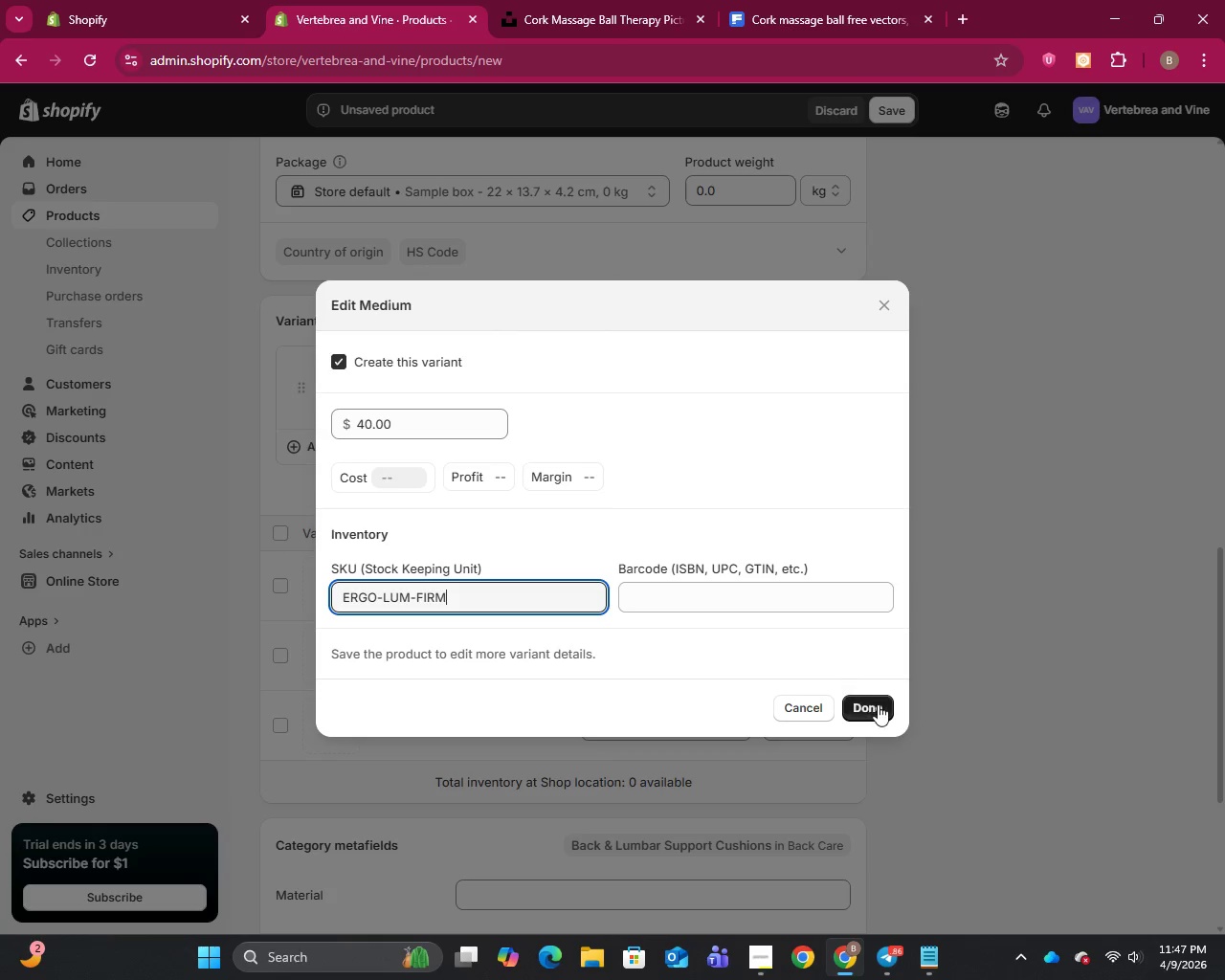 
left_click([878, 704])
 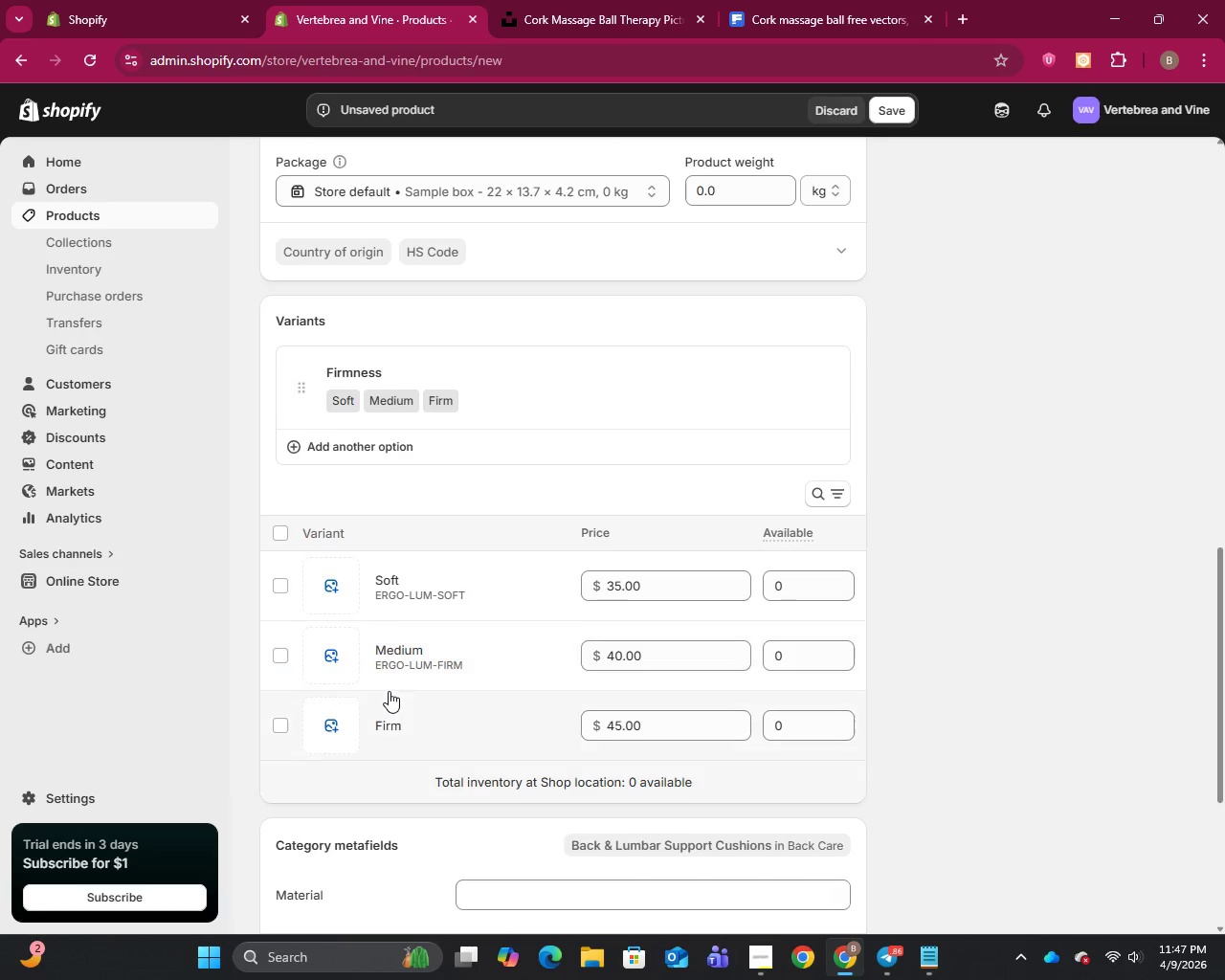 
scroll: coordinate [390, 696], scroll_direction: down, amount: 3.0
 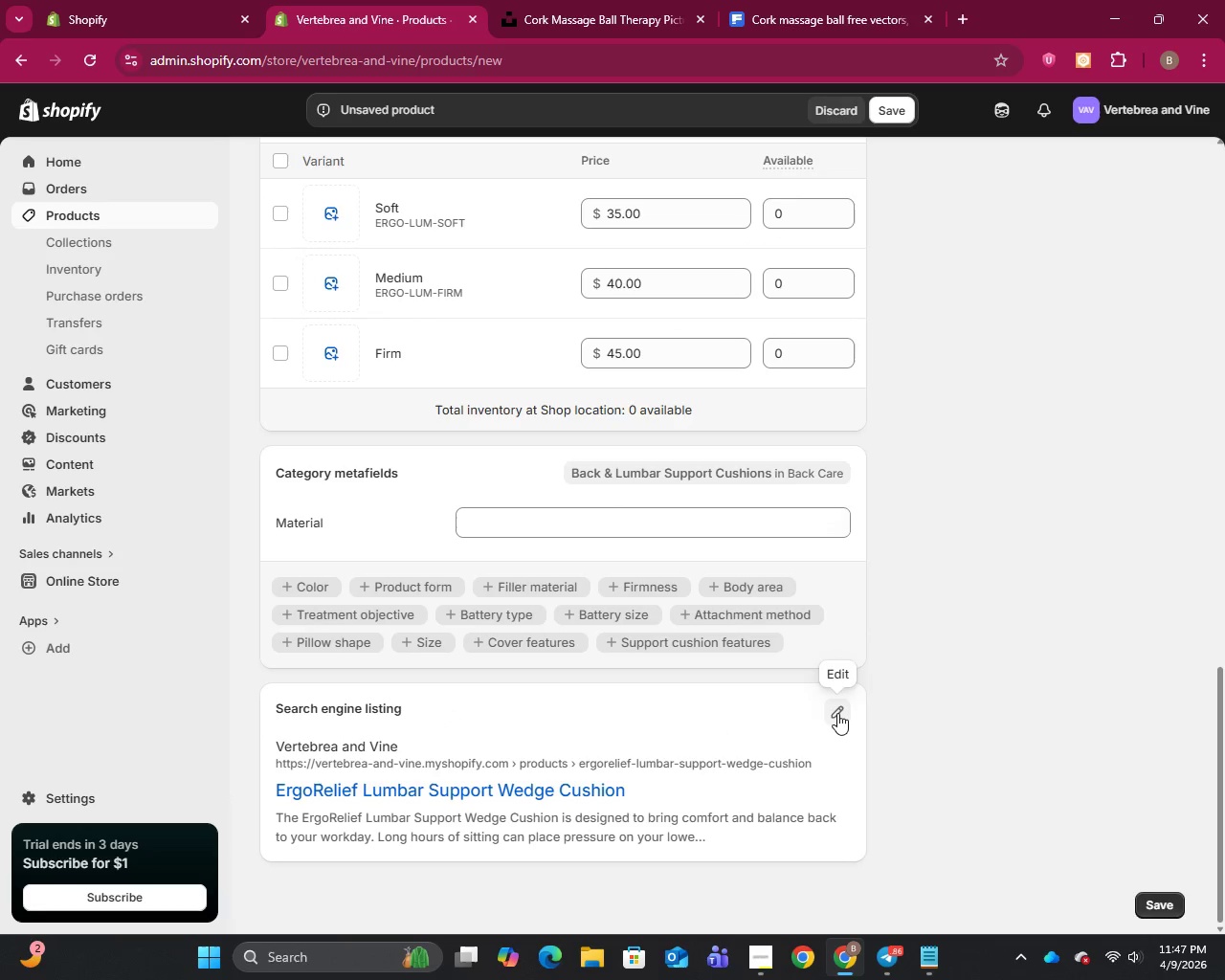 
left_click([837, 713])
 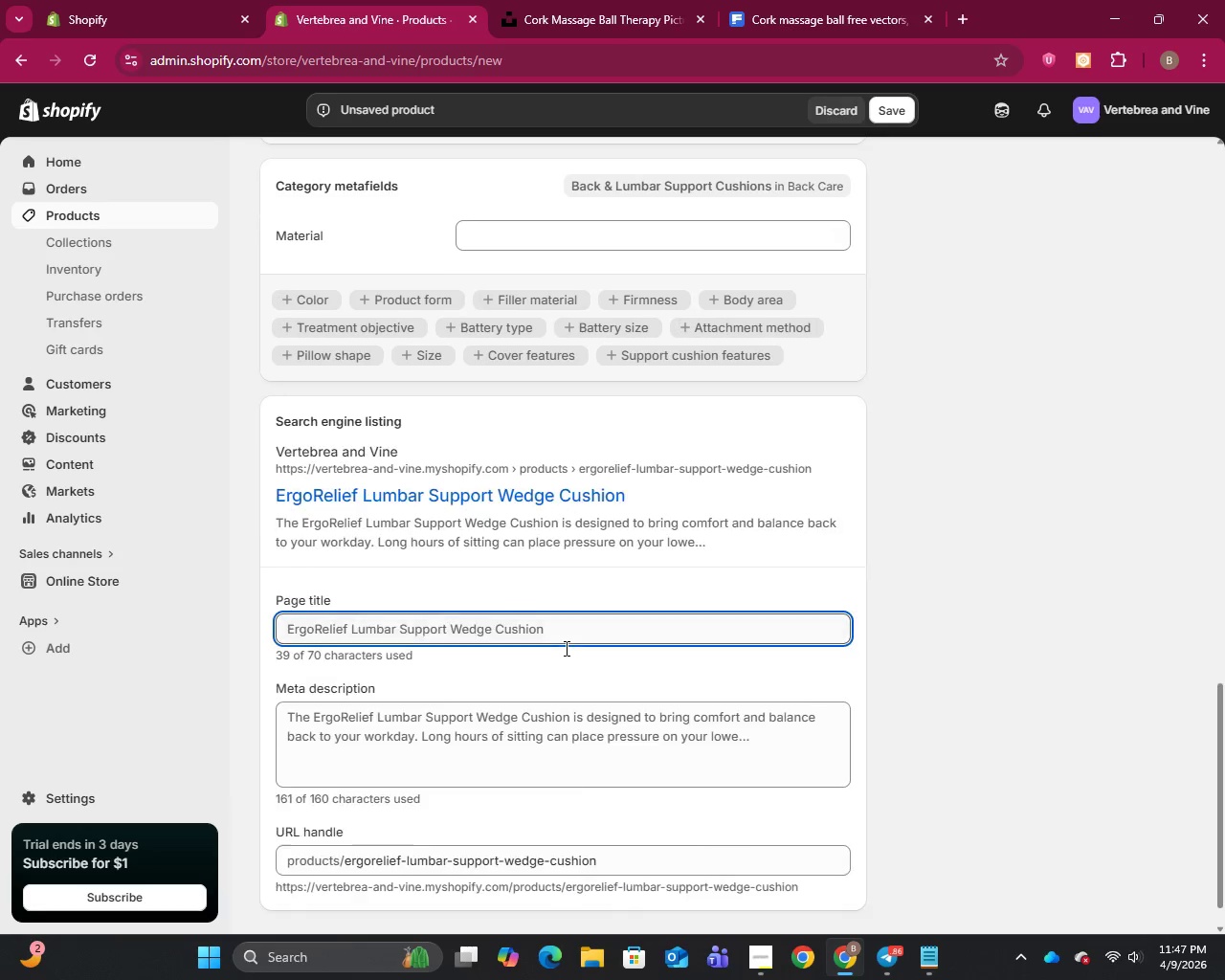 
scroll: coordinate [565, 648], scroll_direction: down, amount: 3.0
 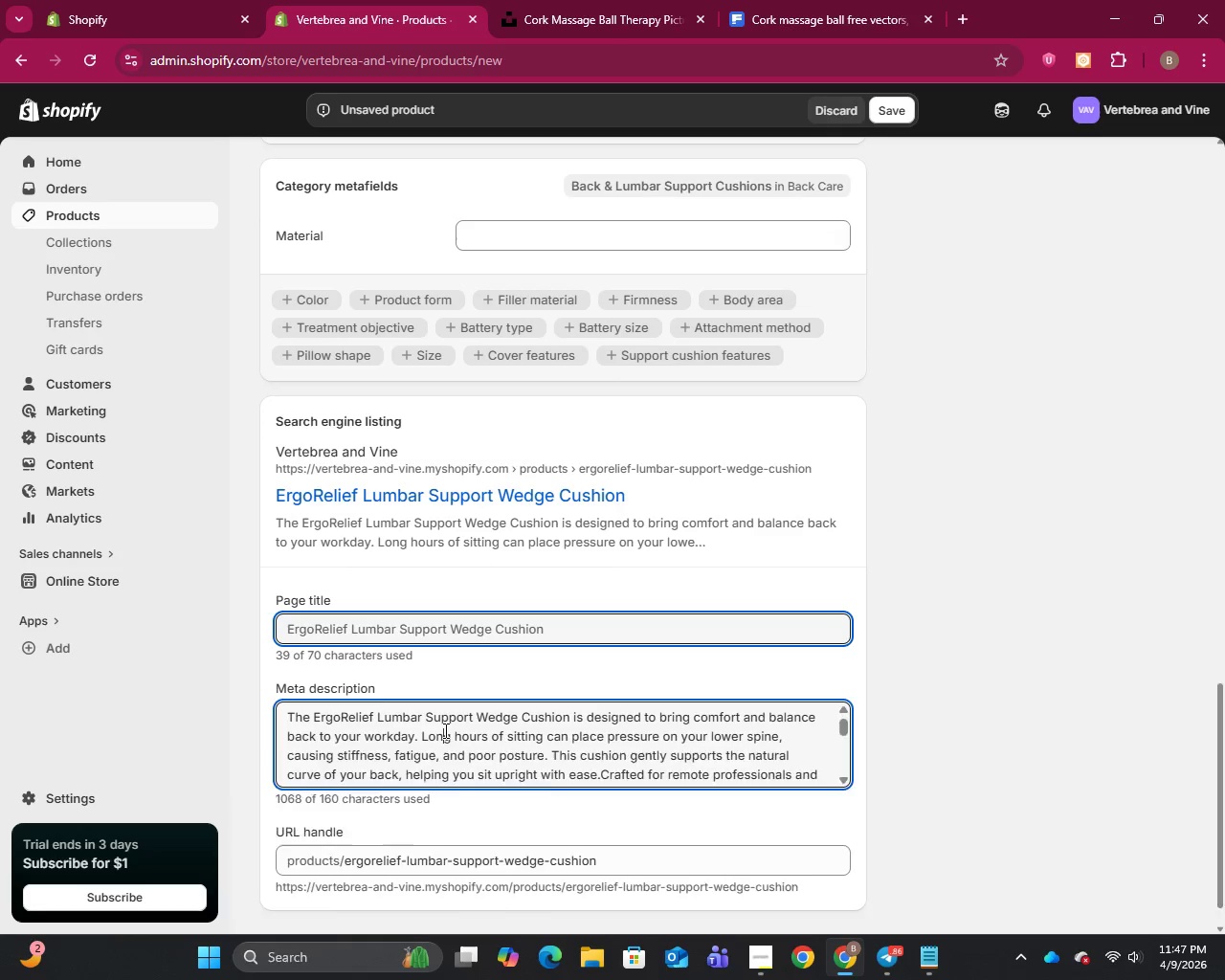 
left_click([444, 730])
 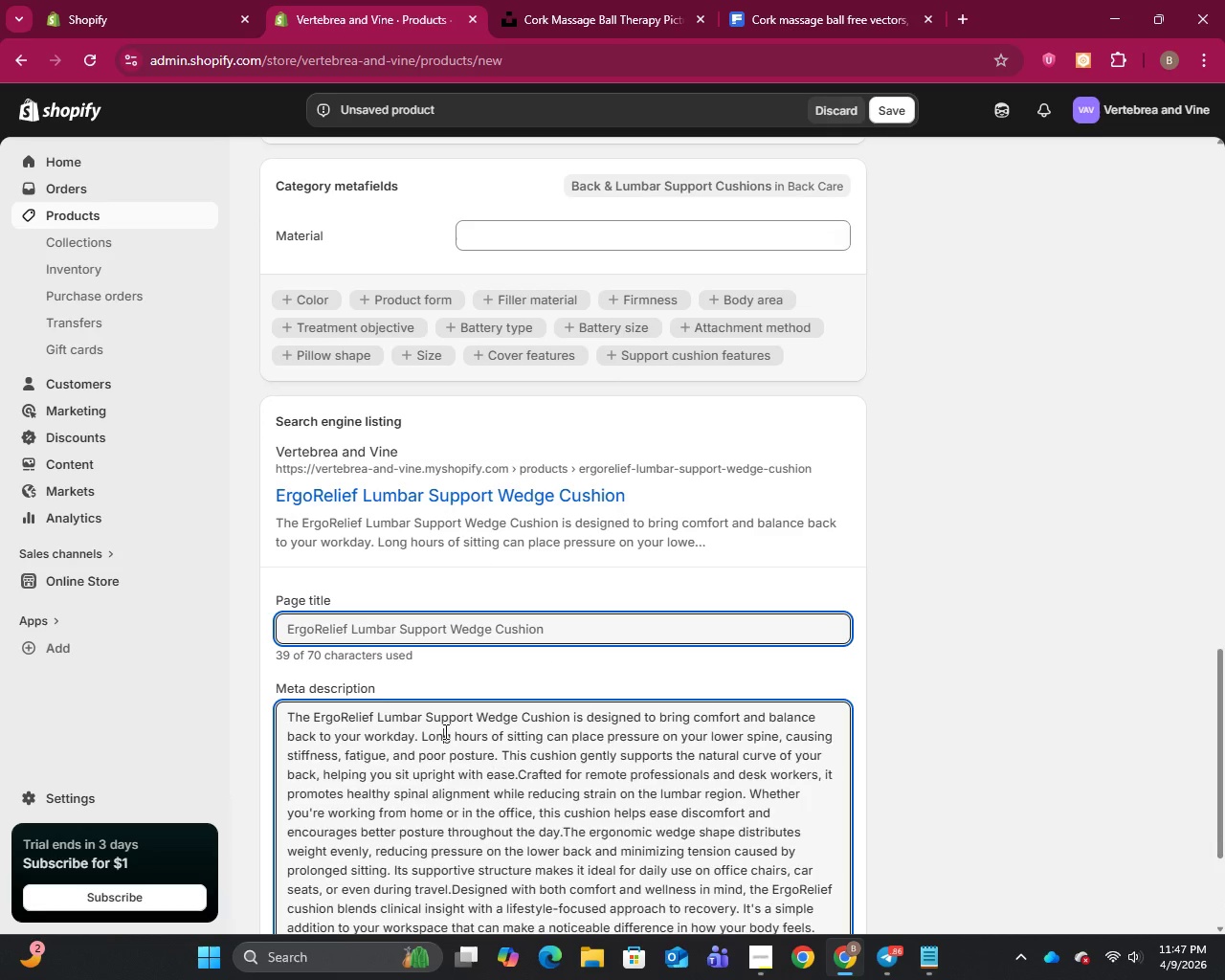 
key(Control+A)
 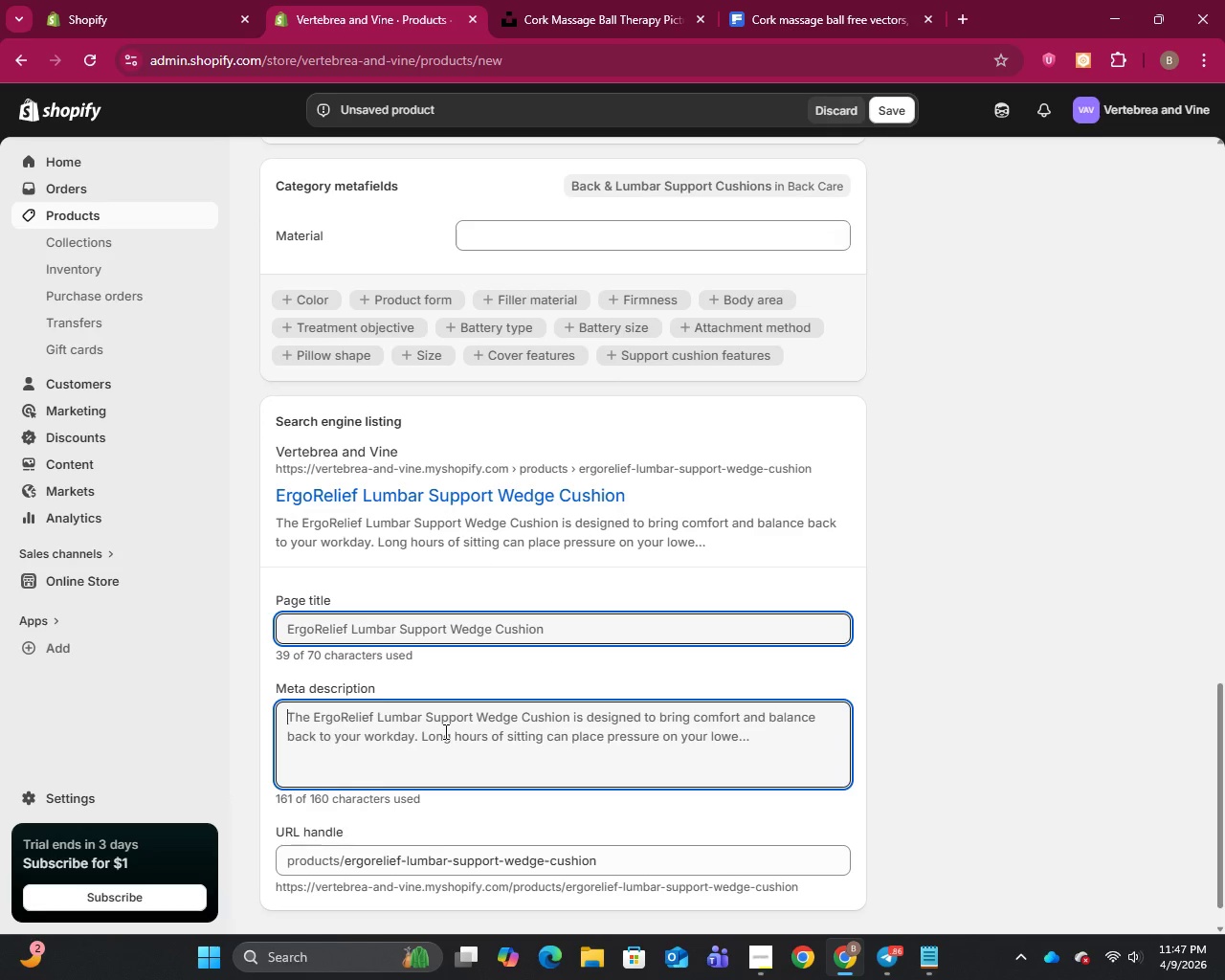 
key(Backspace)
 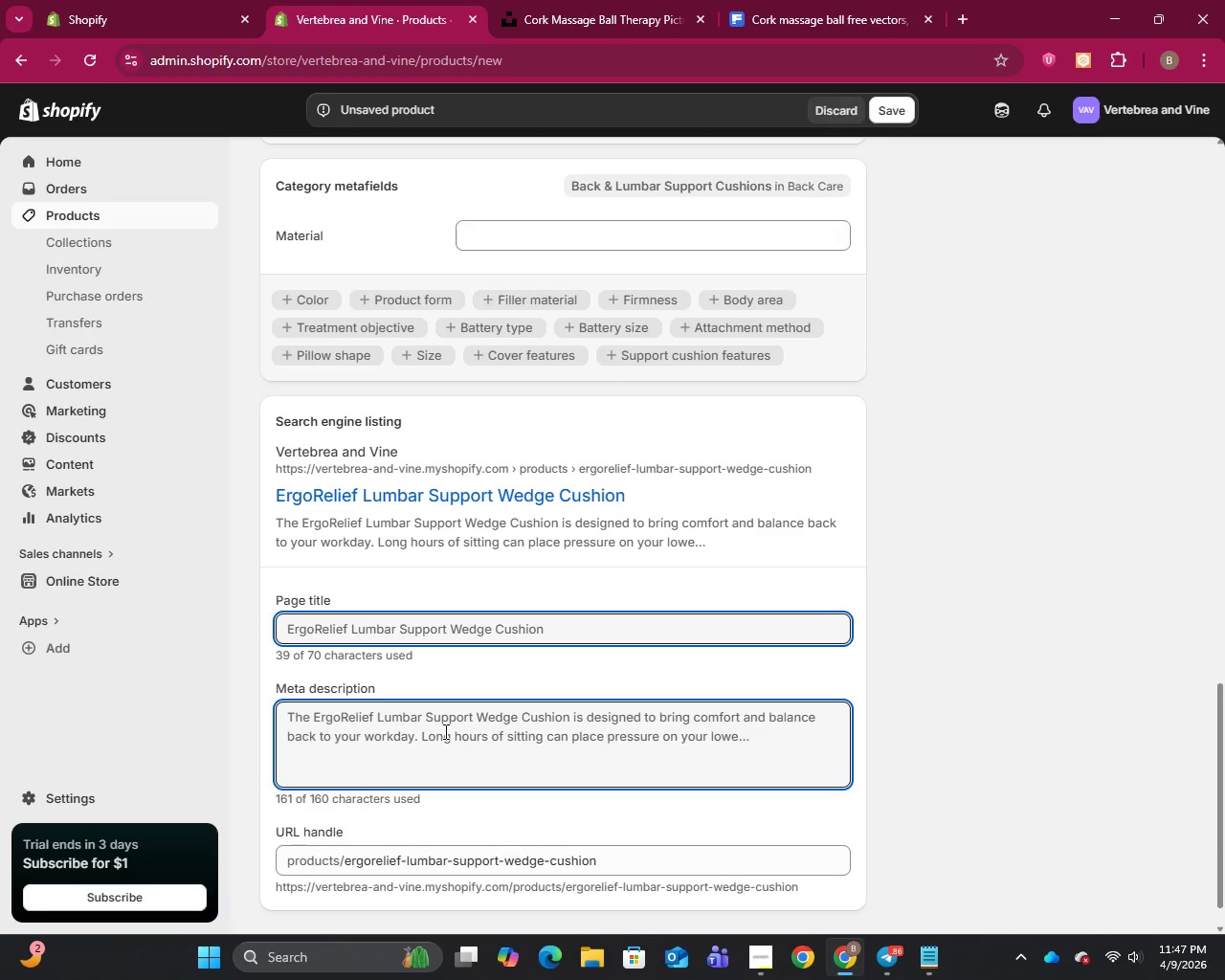 
wait(5.06)
 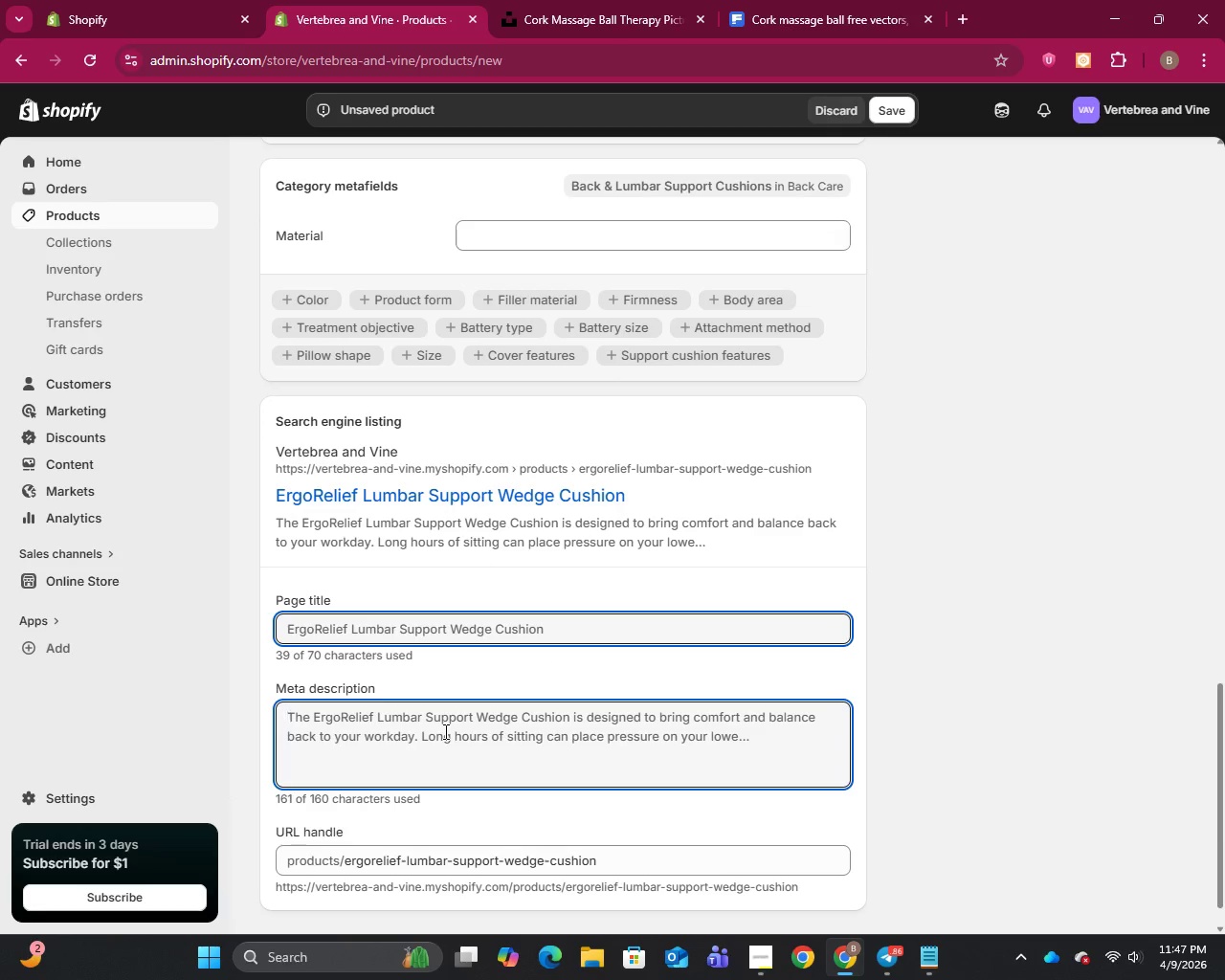 
type(eR)
key(Backspace)
key(Backspace)
type(ER)
key(Backspace)
type(rgonommic)
 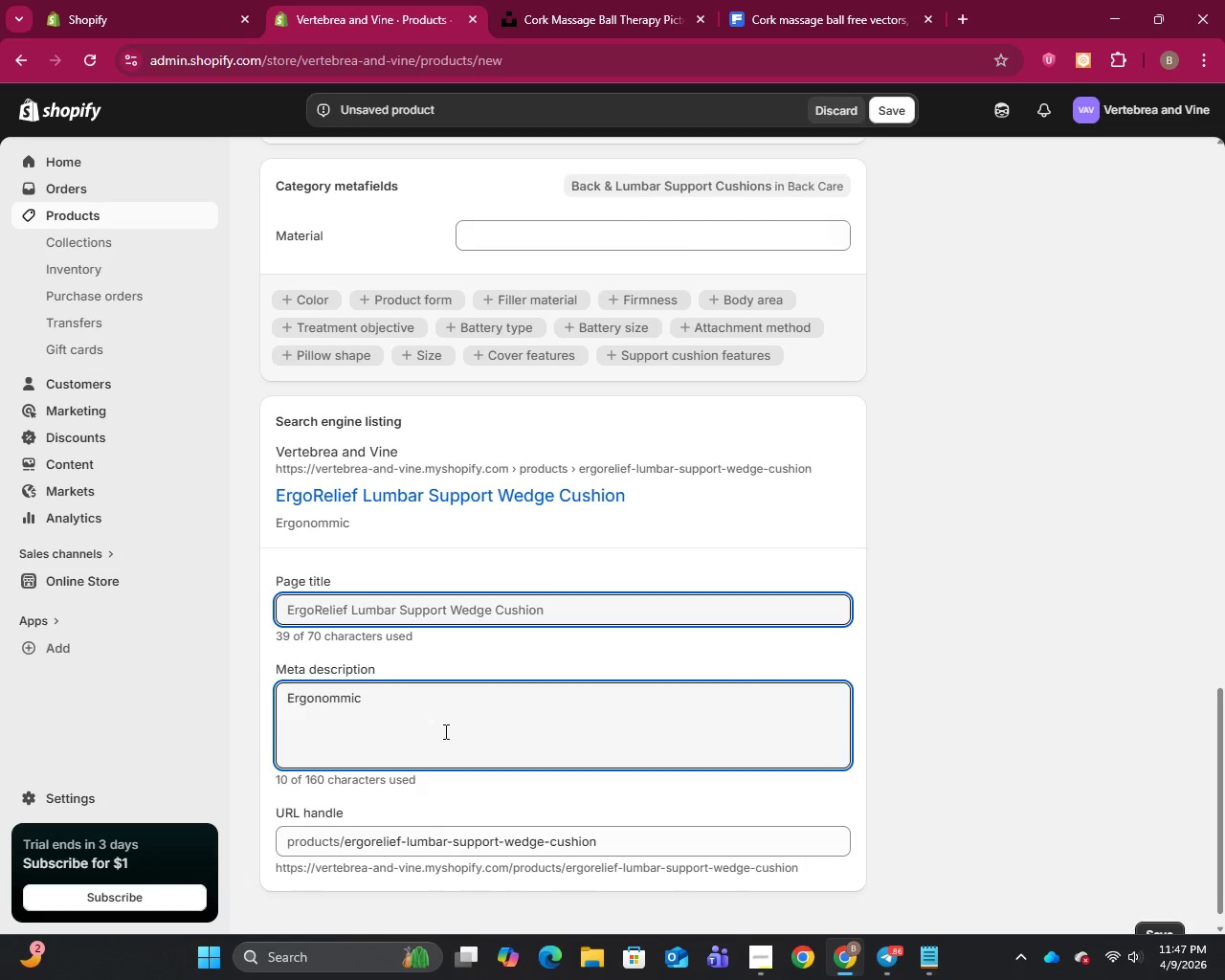 
key(ArrowLeft)
 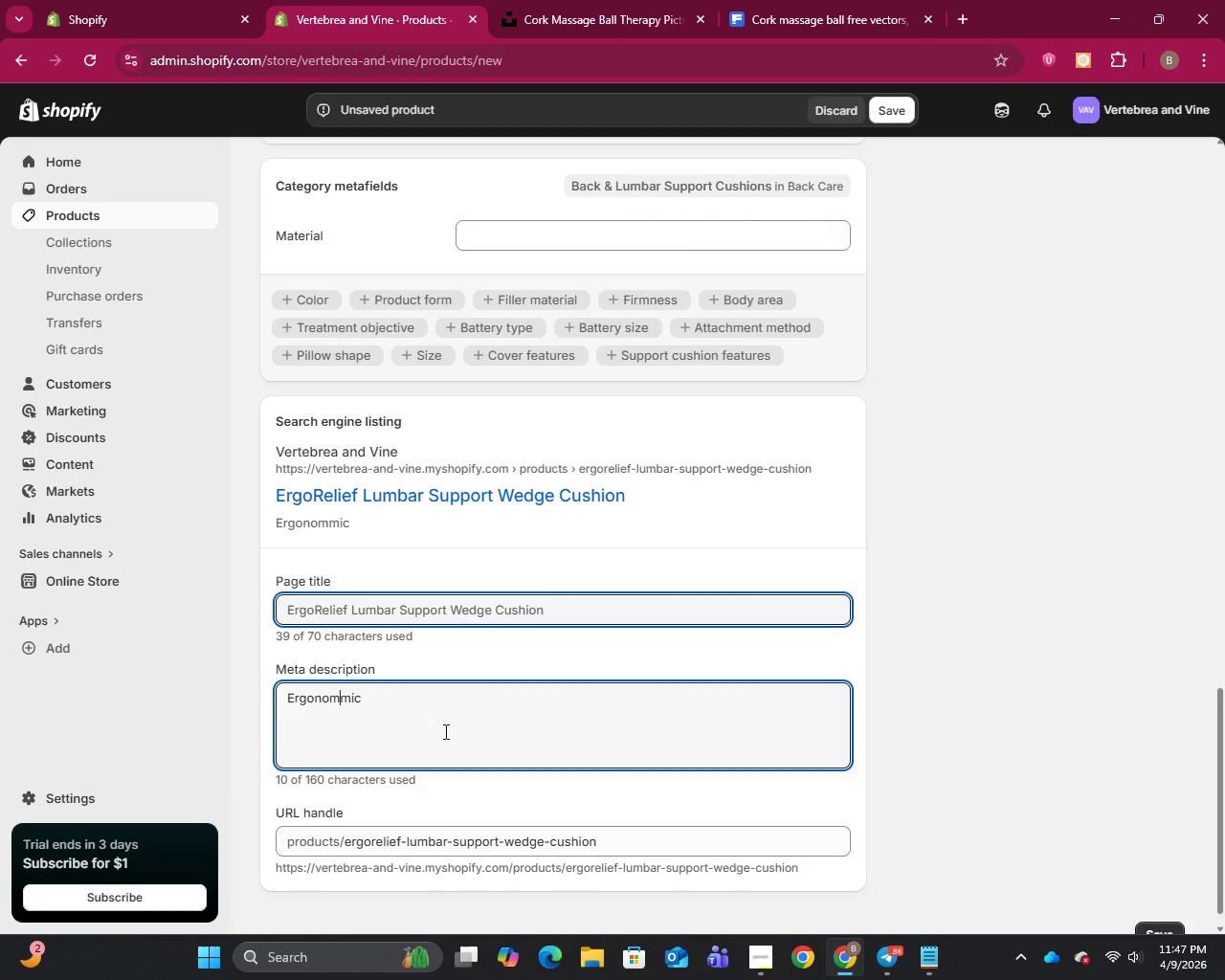 
key(ArrowLeft)
 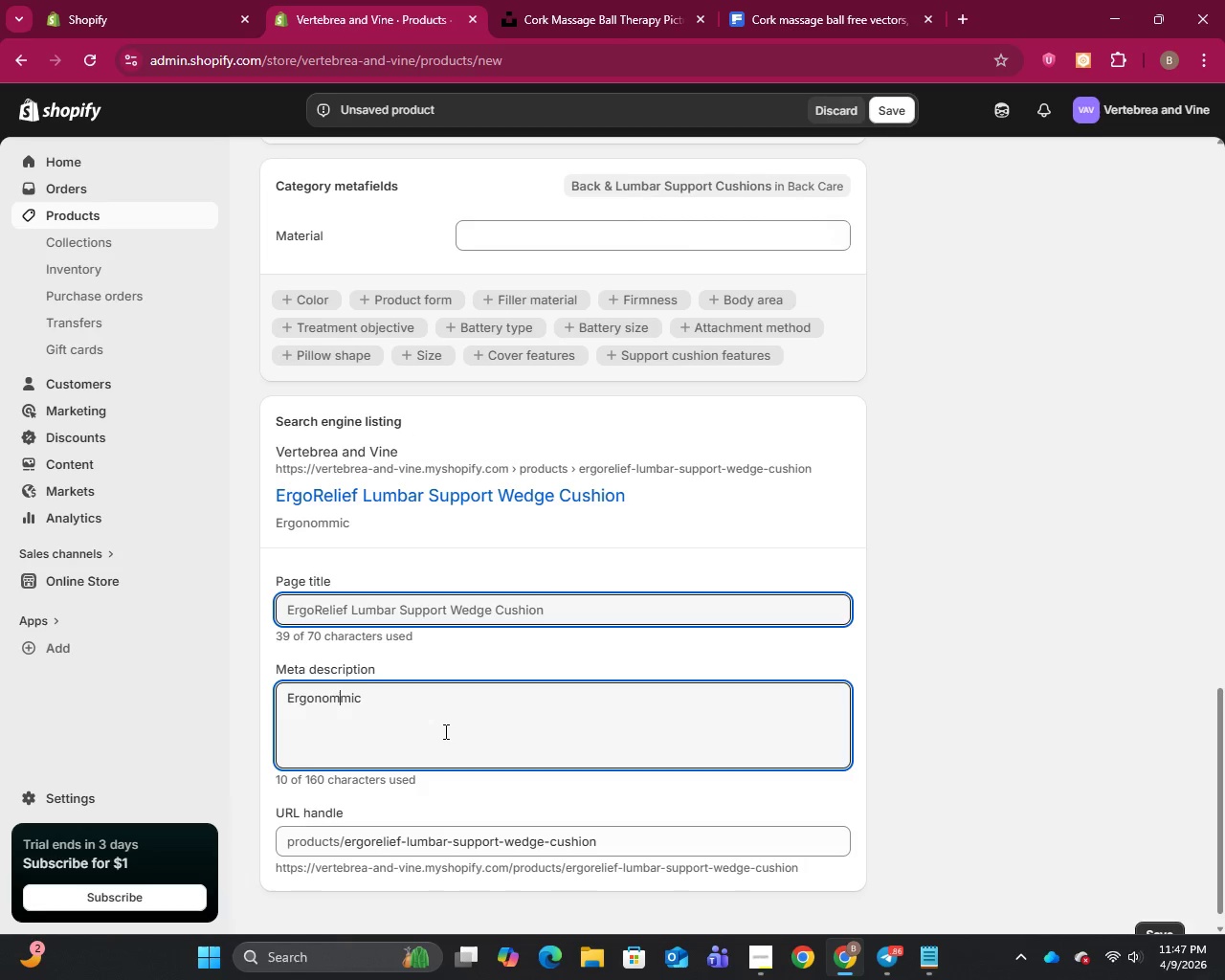 
key(ArrowLeft)
 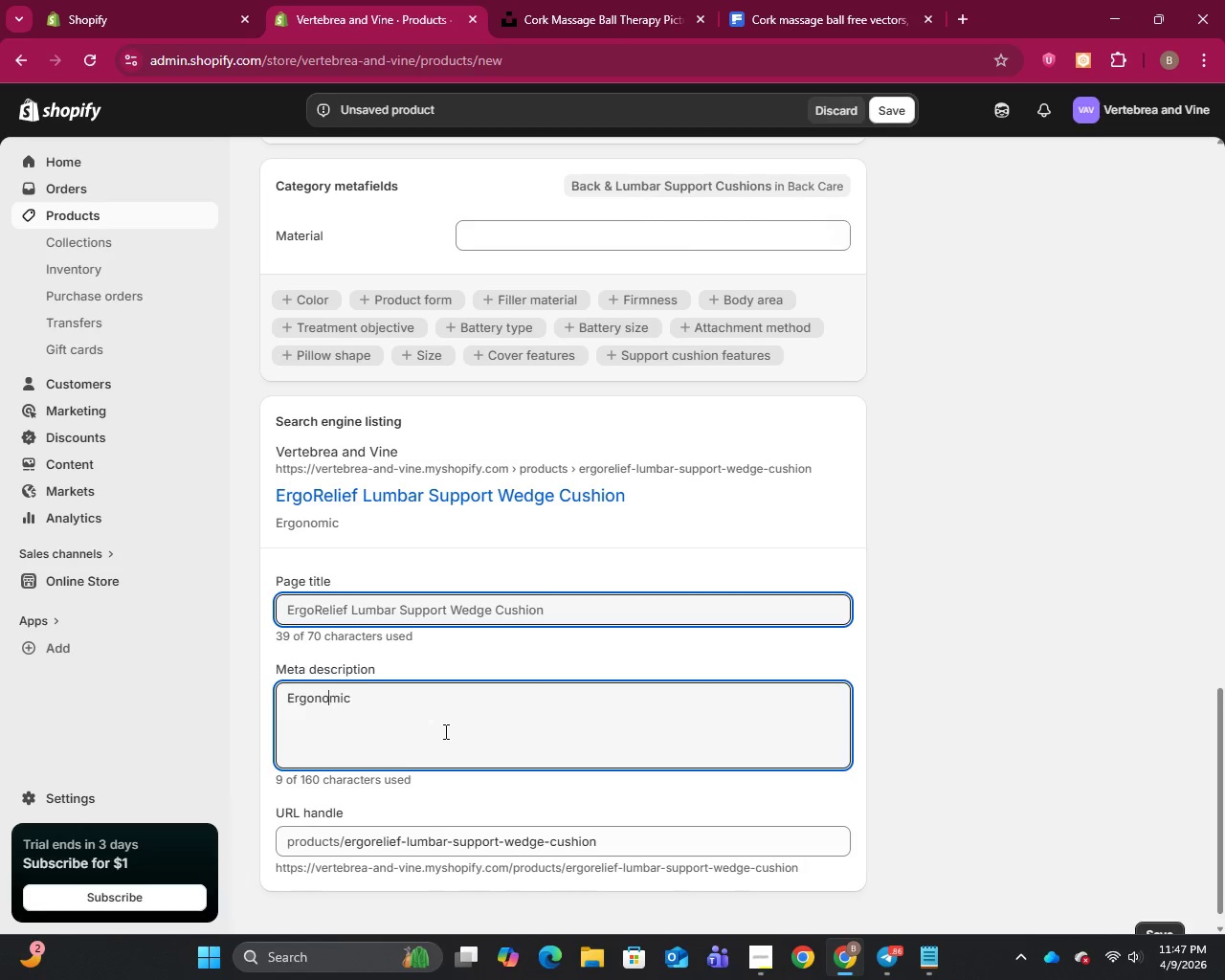 
key(Backspace)
type( lumbar suppot cushion desighned )
 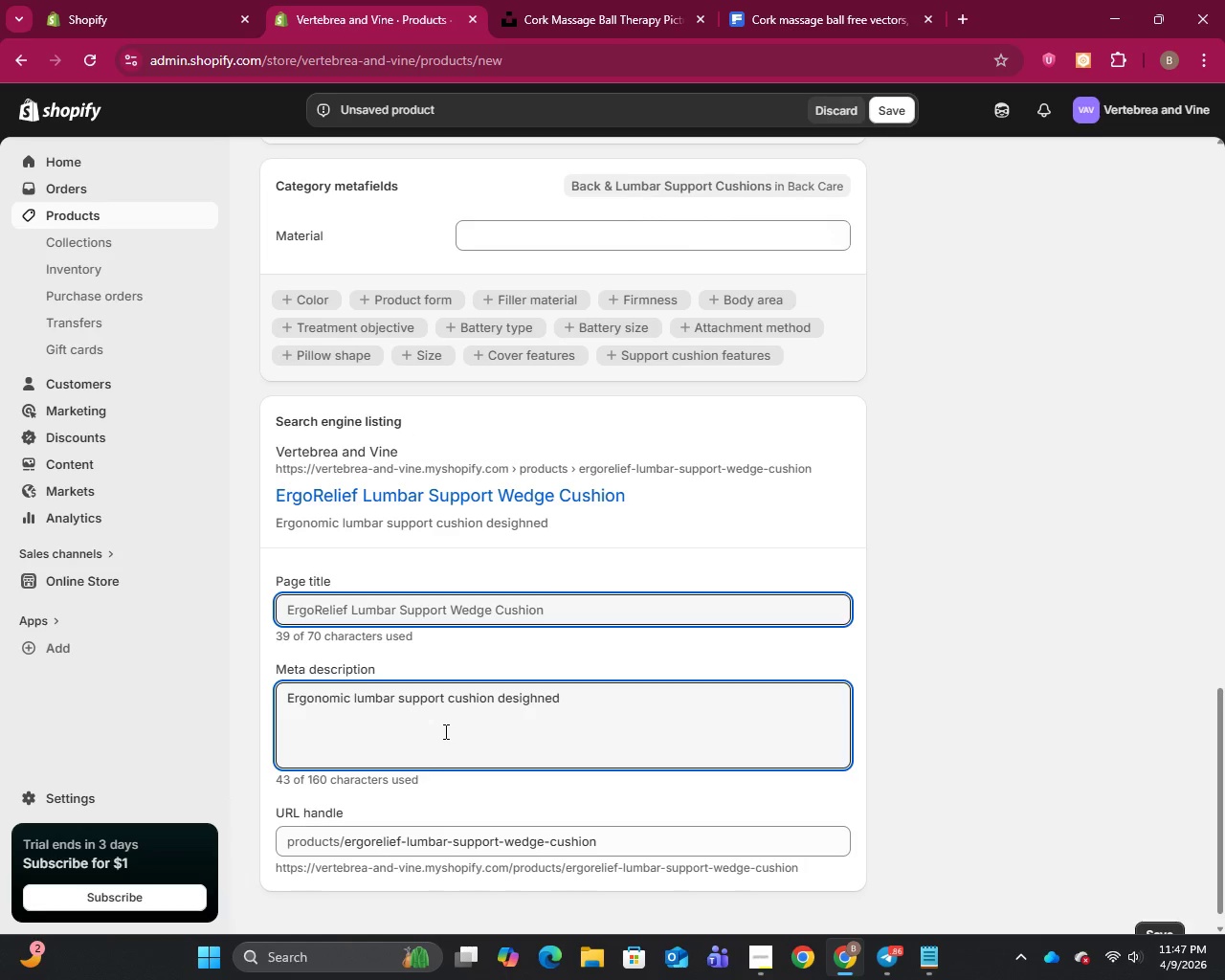 
hold_key(key=ArrowRight, duration=0.61)
 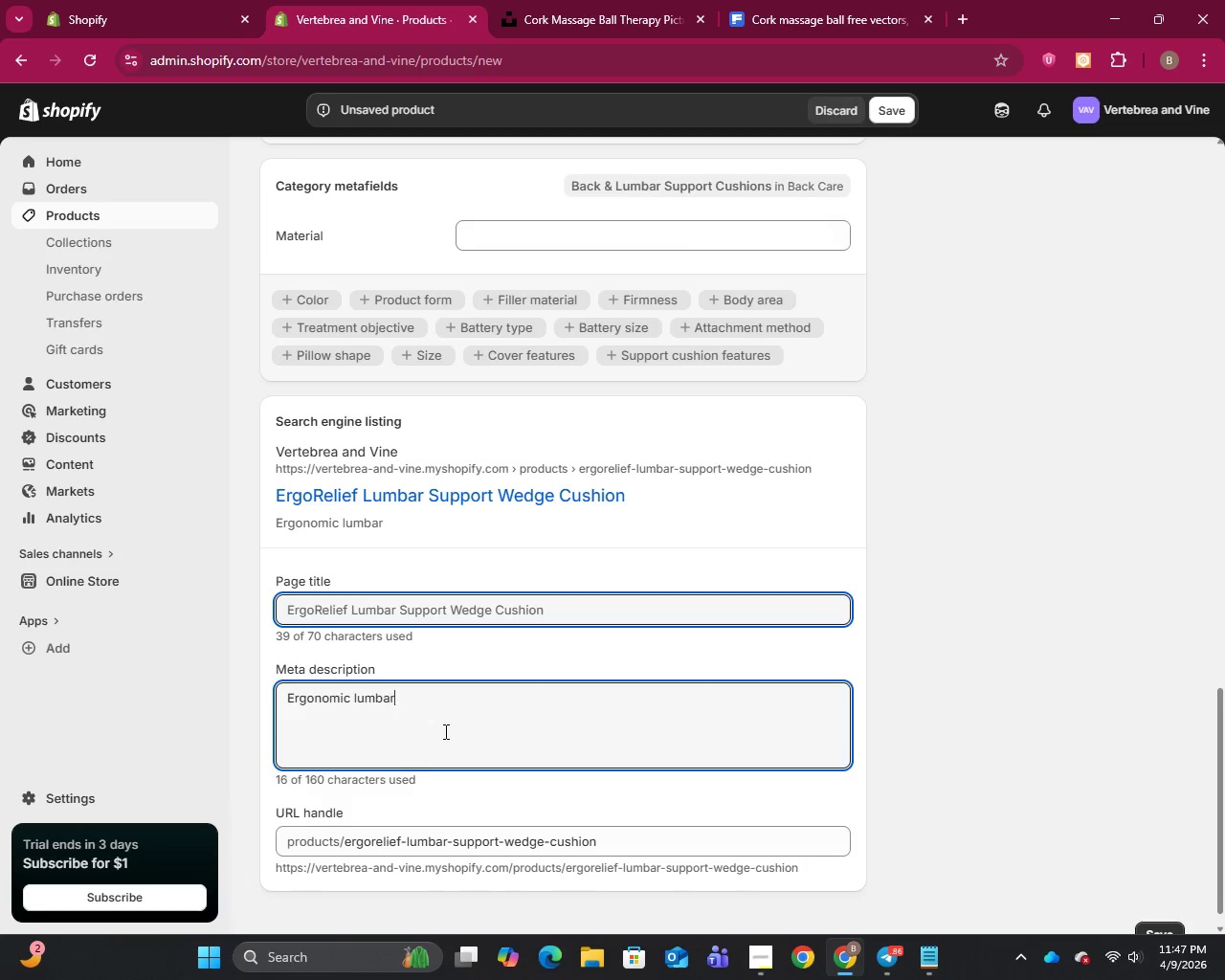 
wait(6.55)
 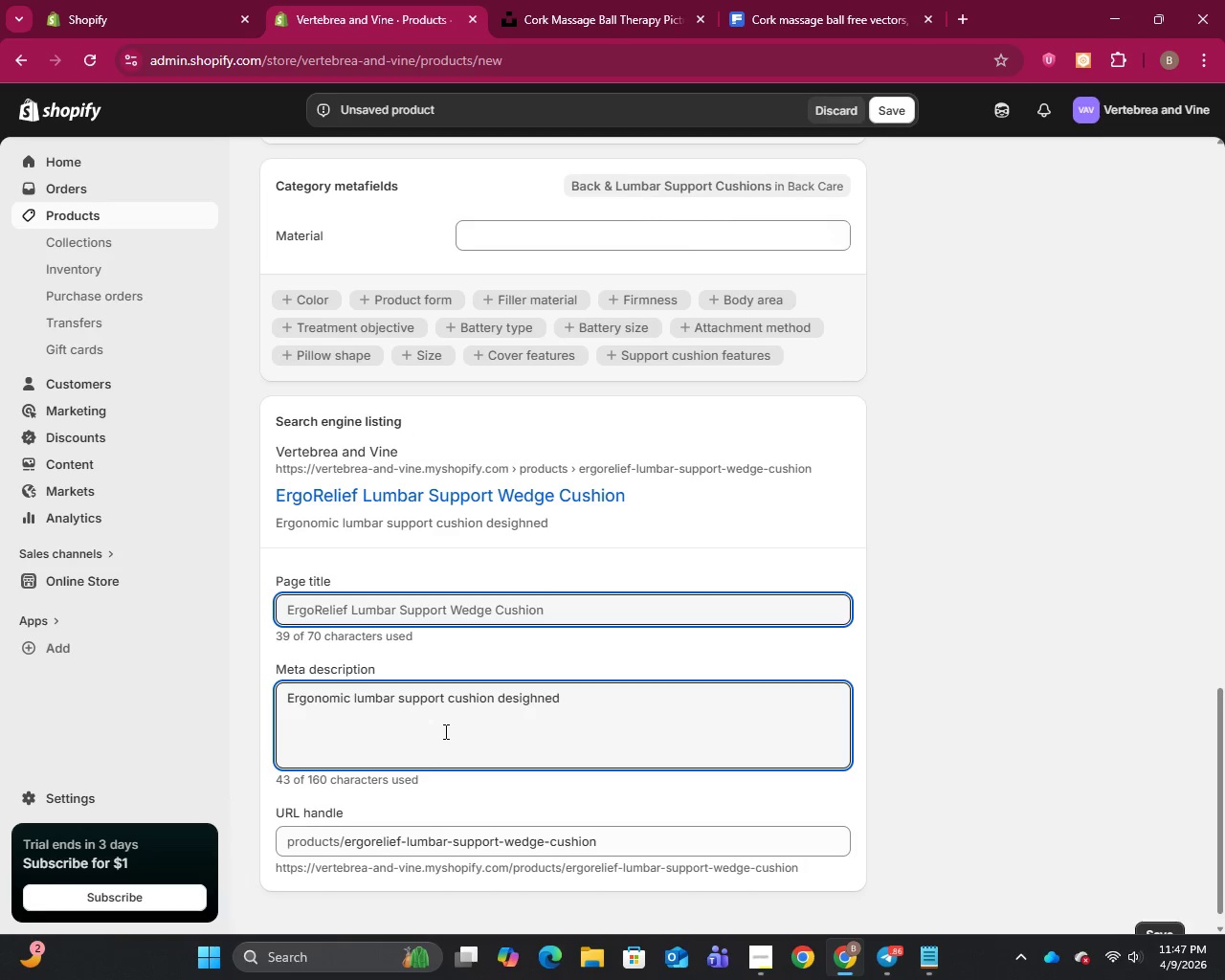 
hold_key(key=ArrowLeft, duration=0.55)
 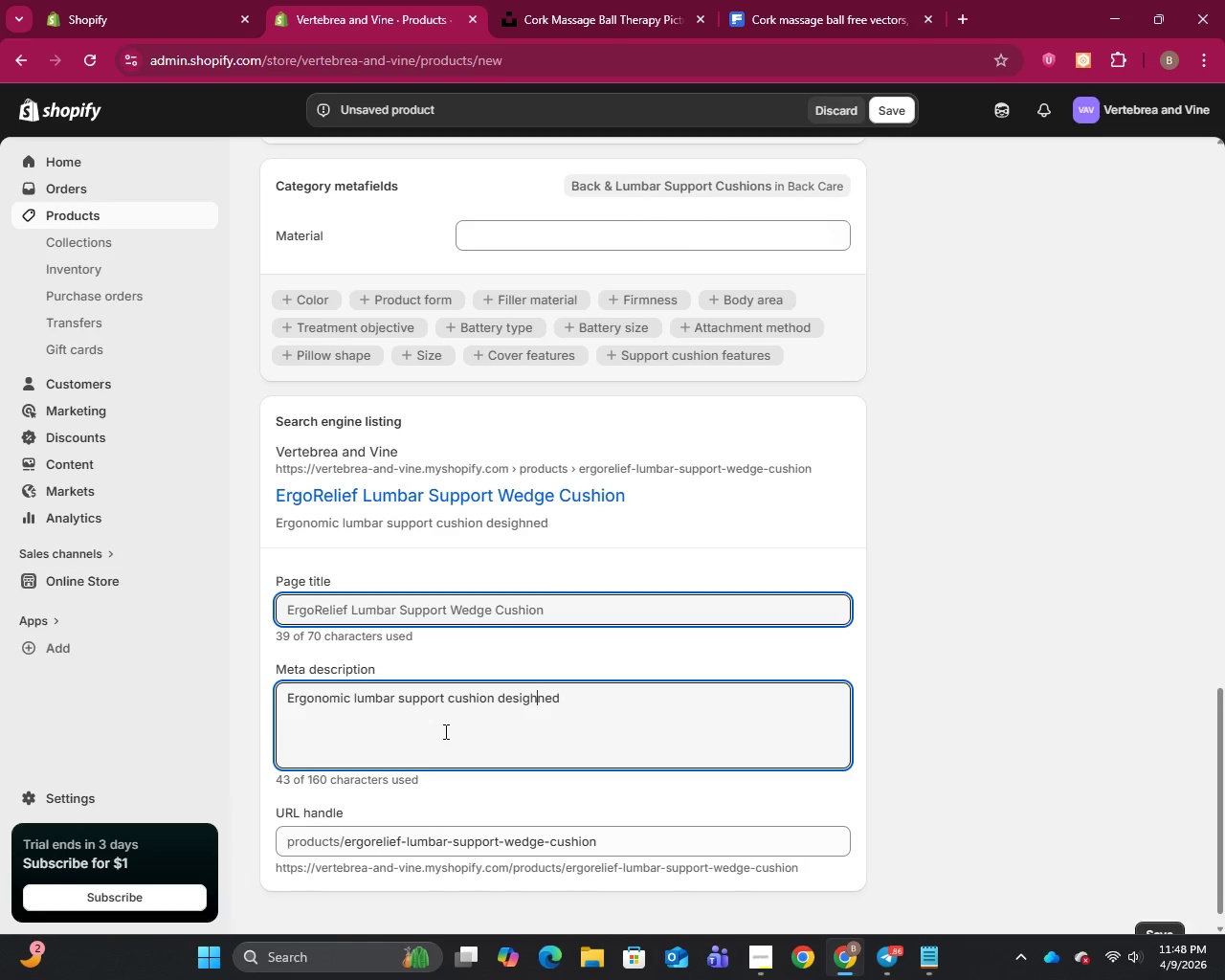 
key(ArrowLeft)
 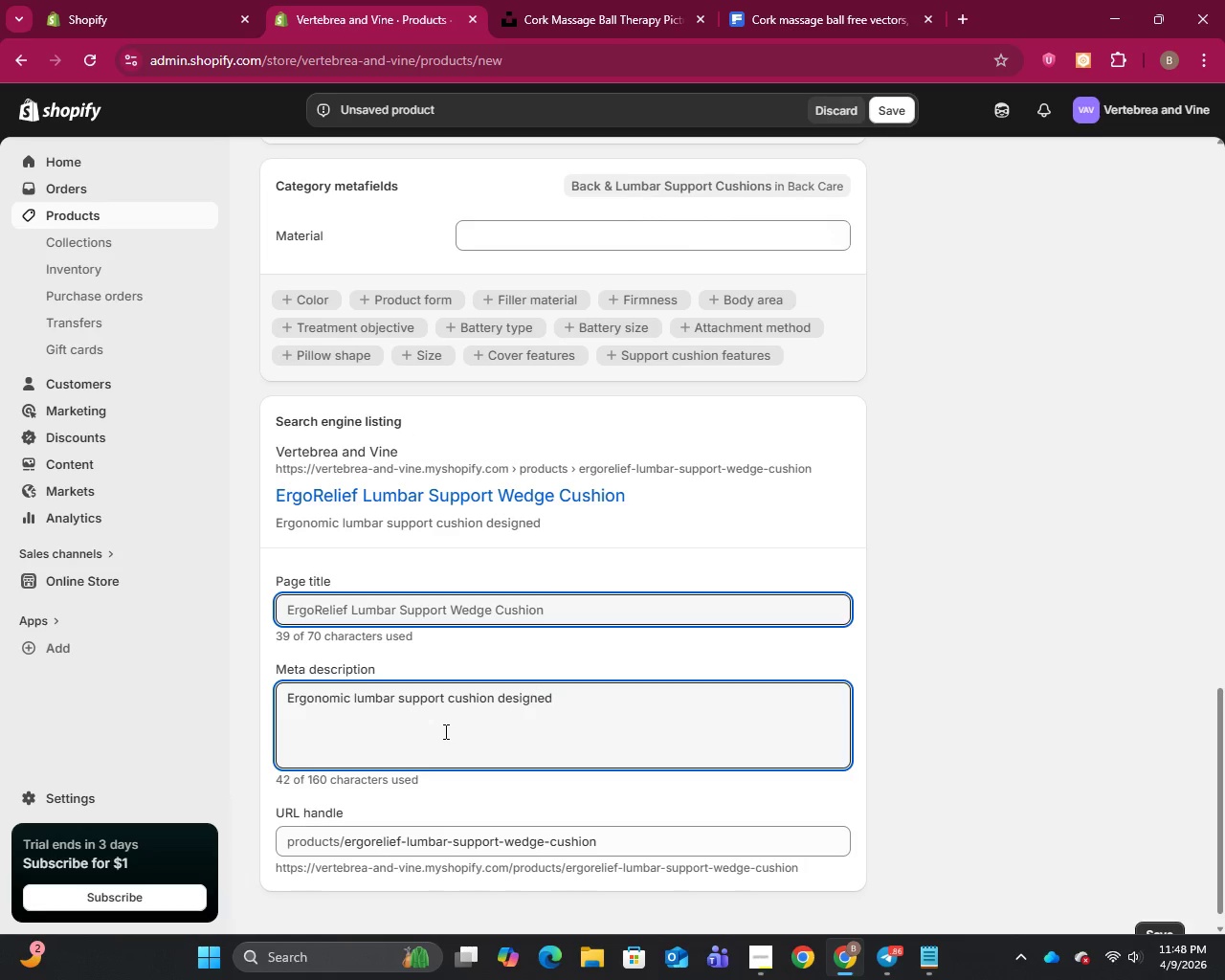 
key(Backspace)
 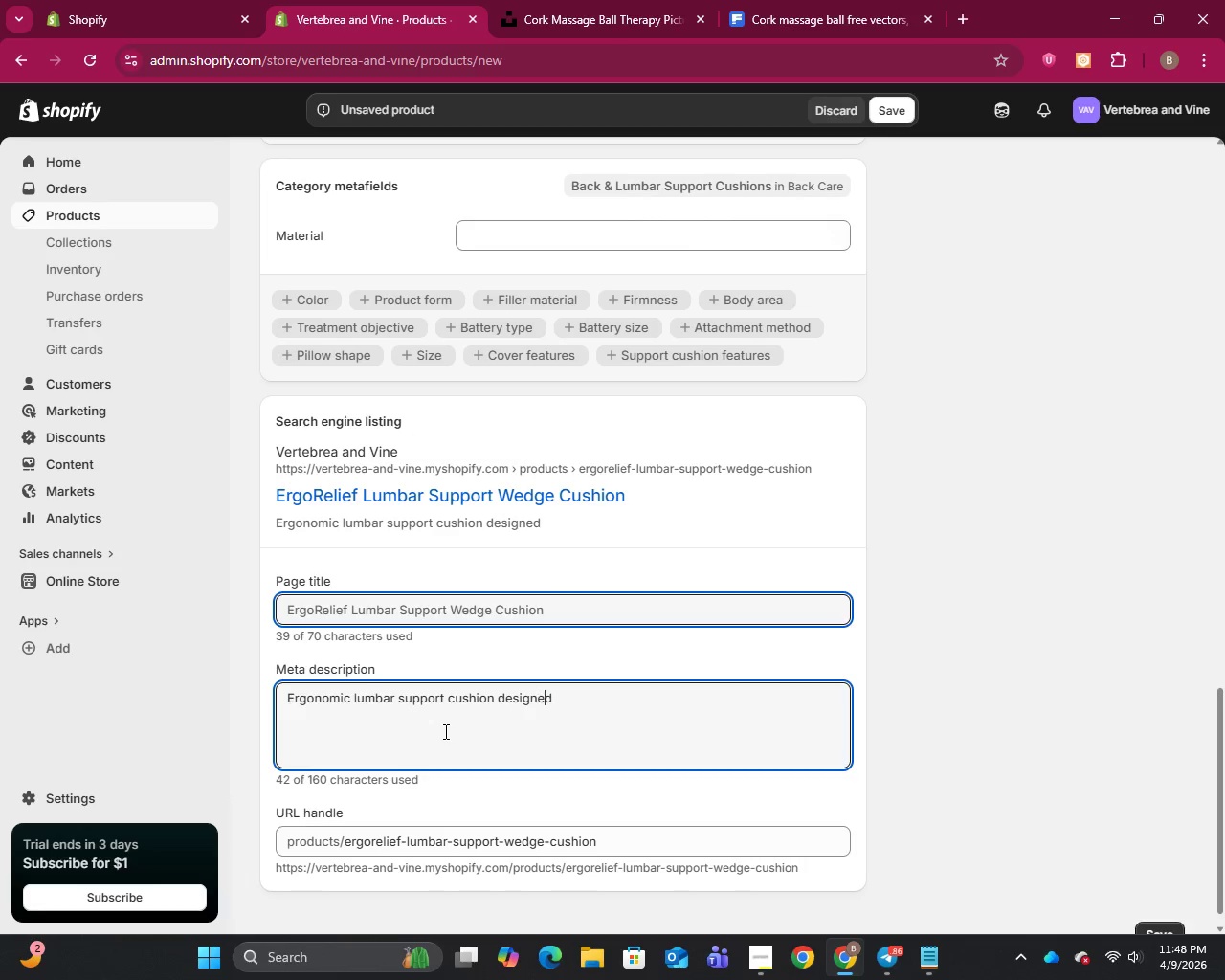 
key(ArrowRight)
 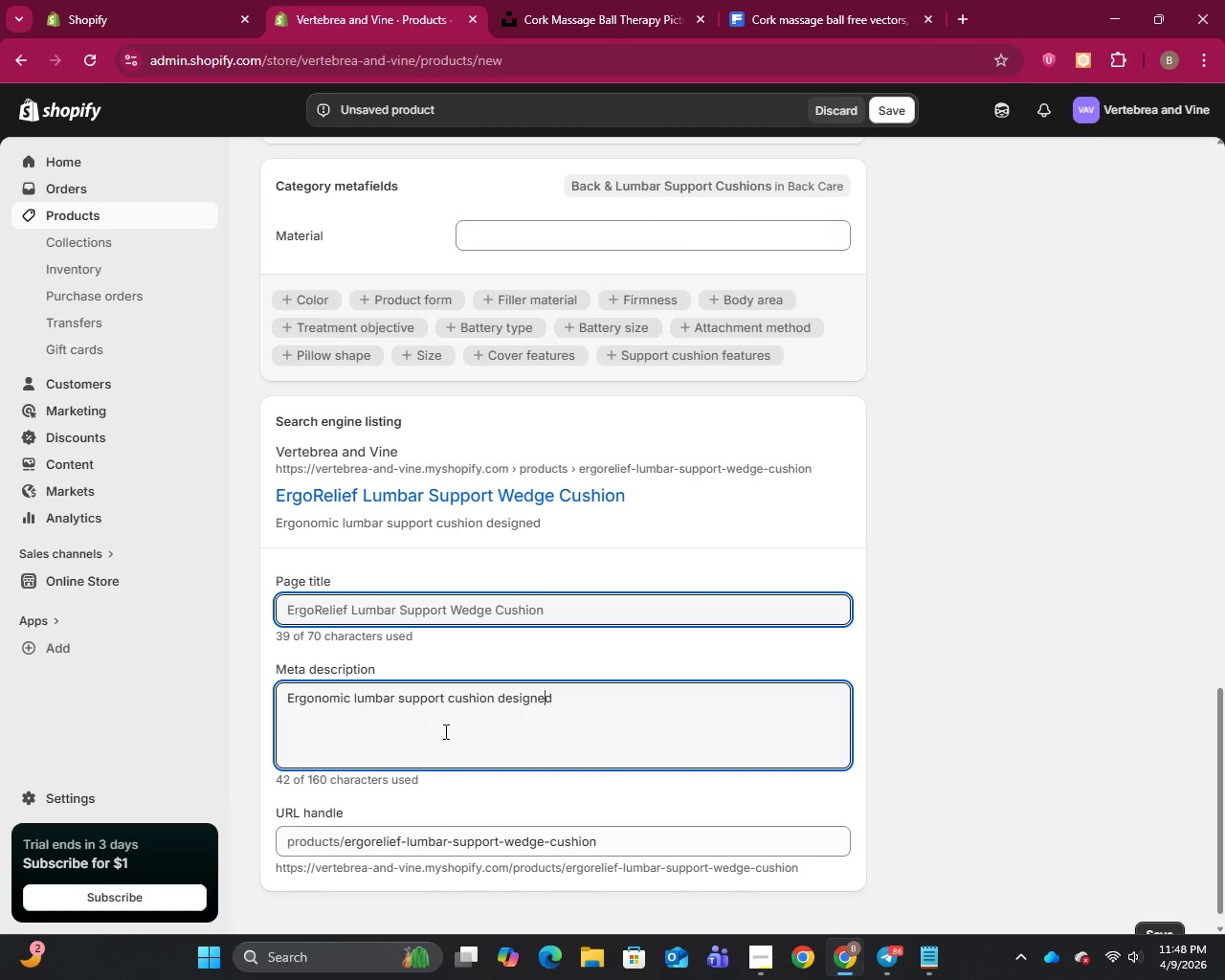 
key(ArrowRight)
 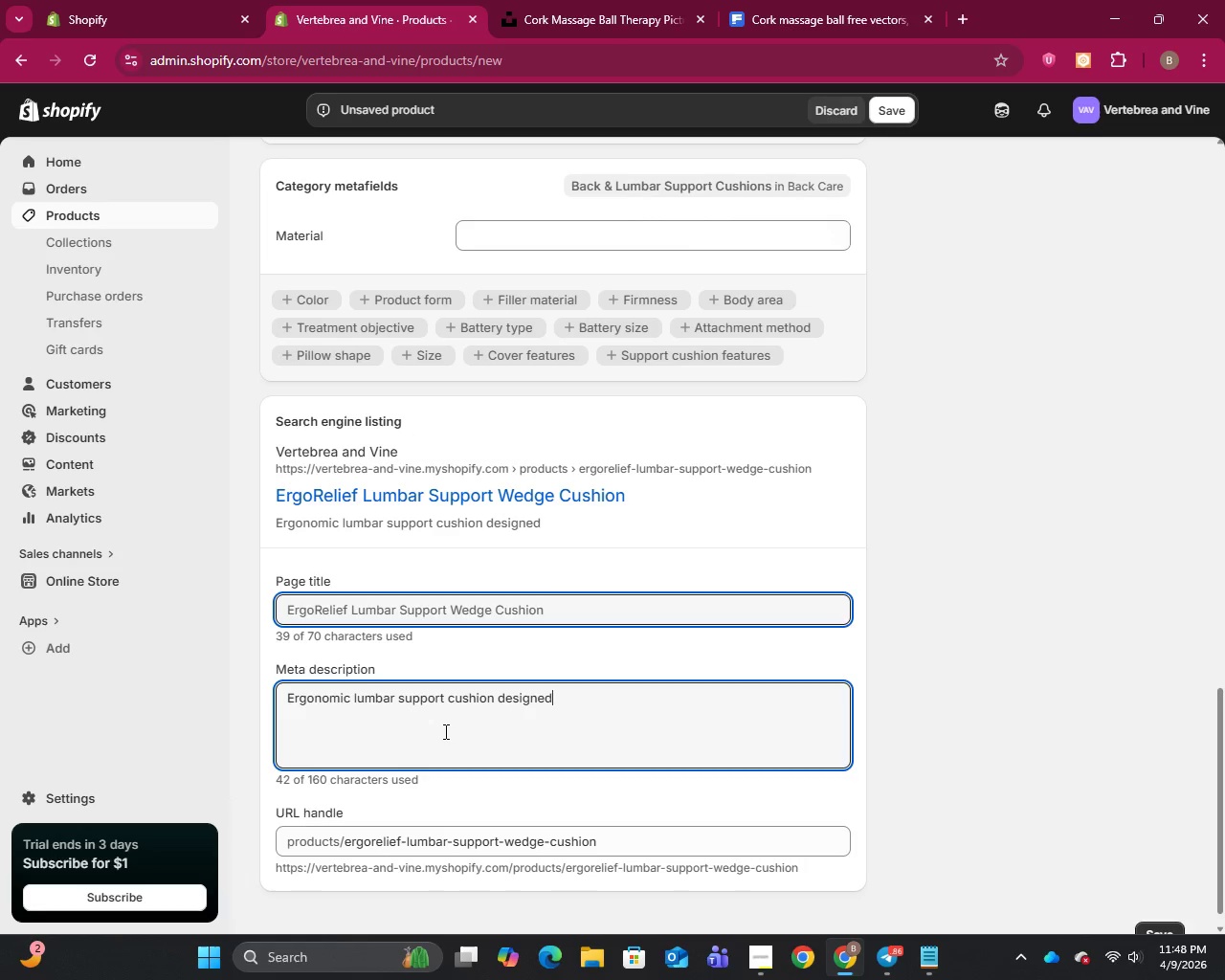 
key(ArrowRight)
 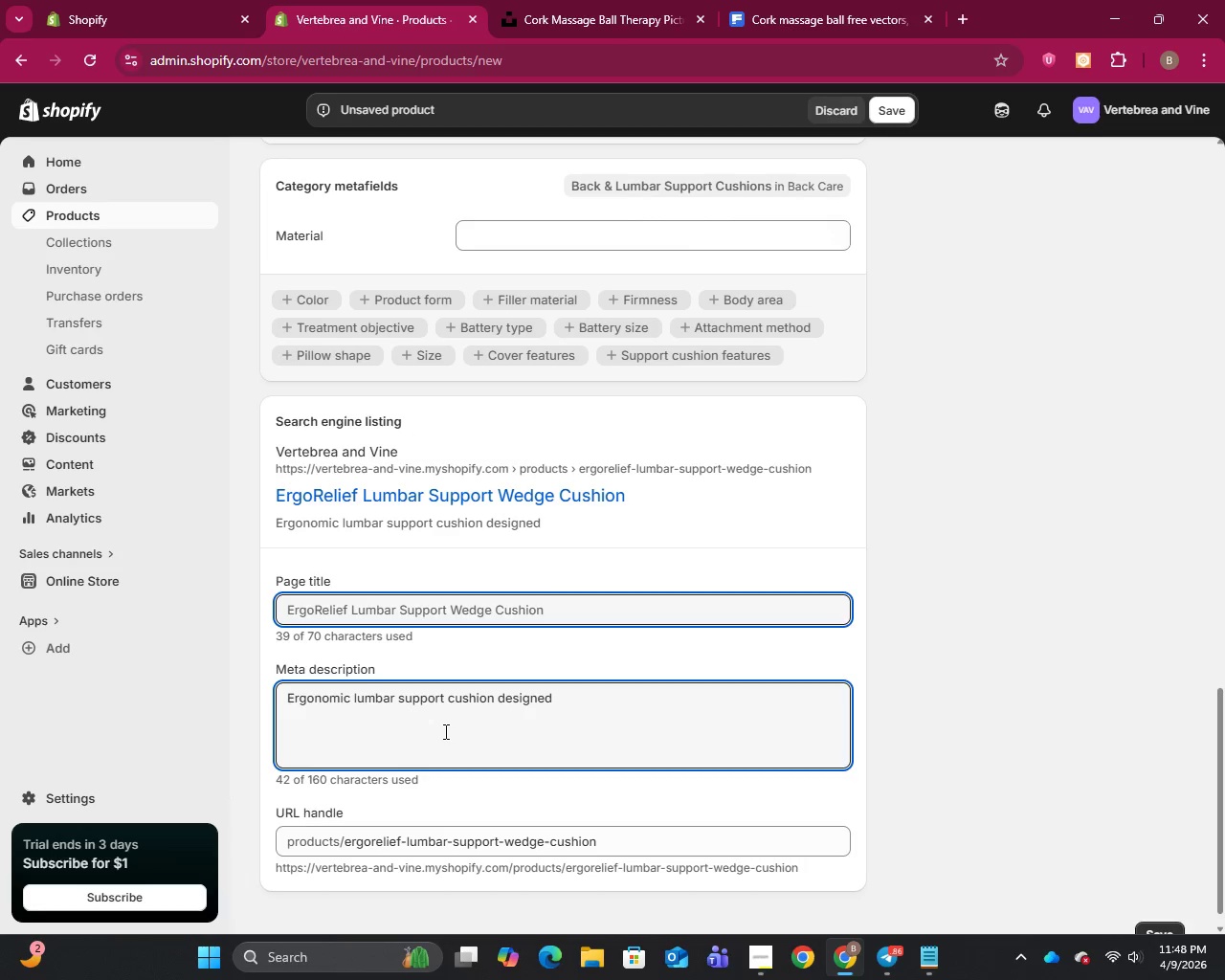 
type( to improve posture, redue lowr bav)
key(Backspace)
type(ck pain, and provide comfort during )
 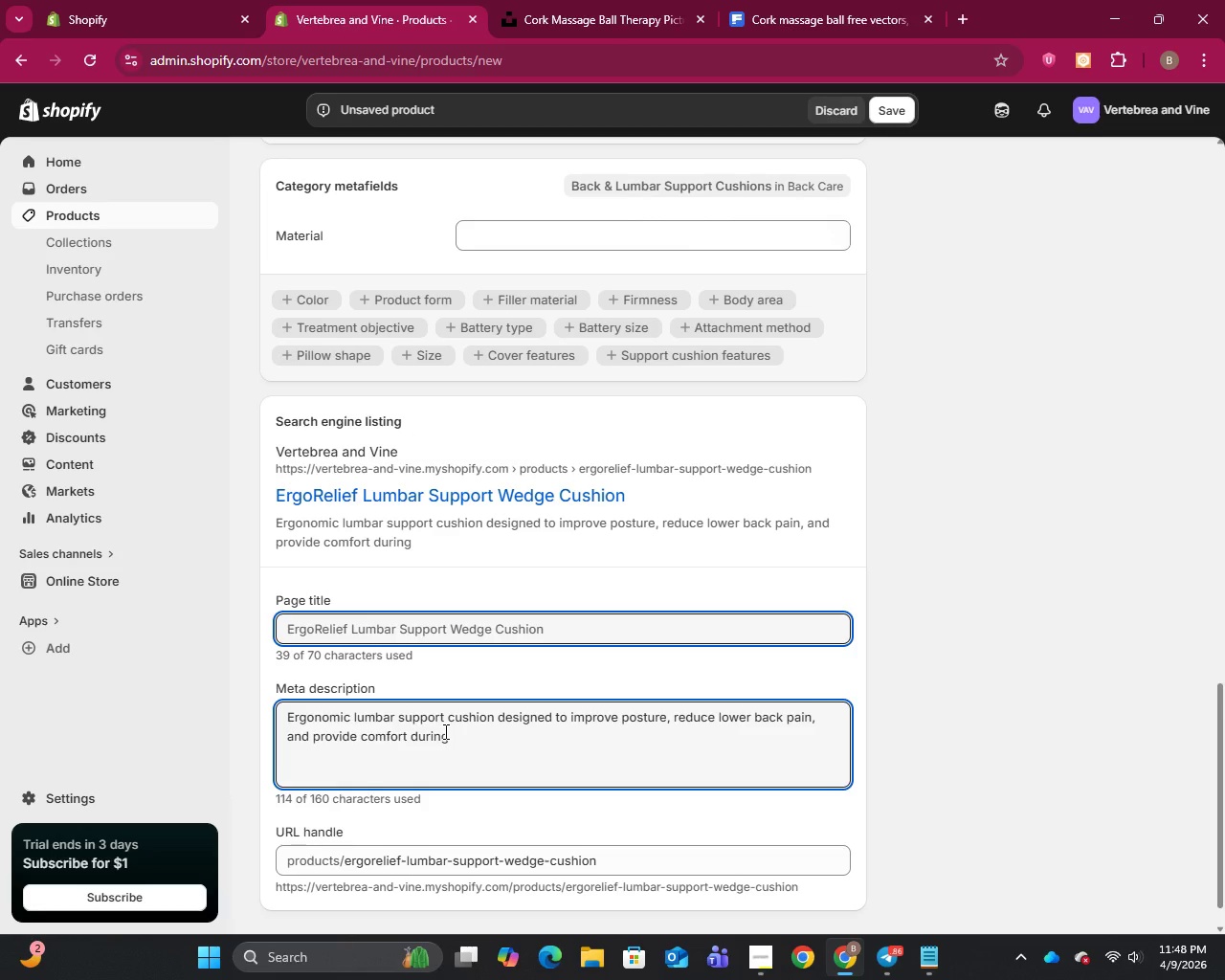 
wait(5.09)
 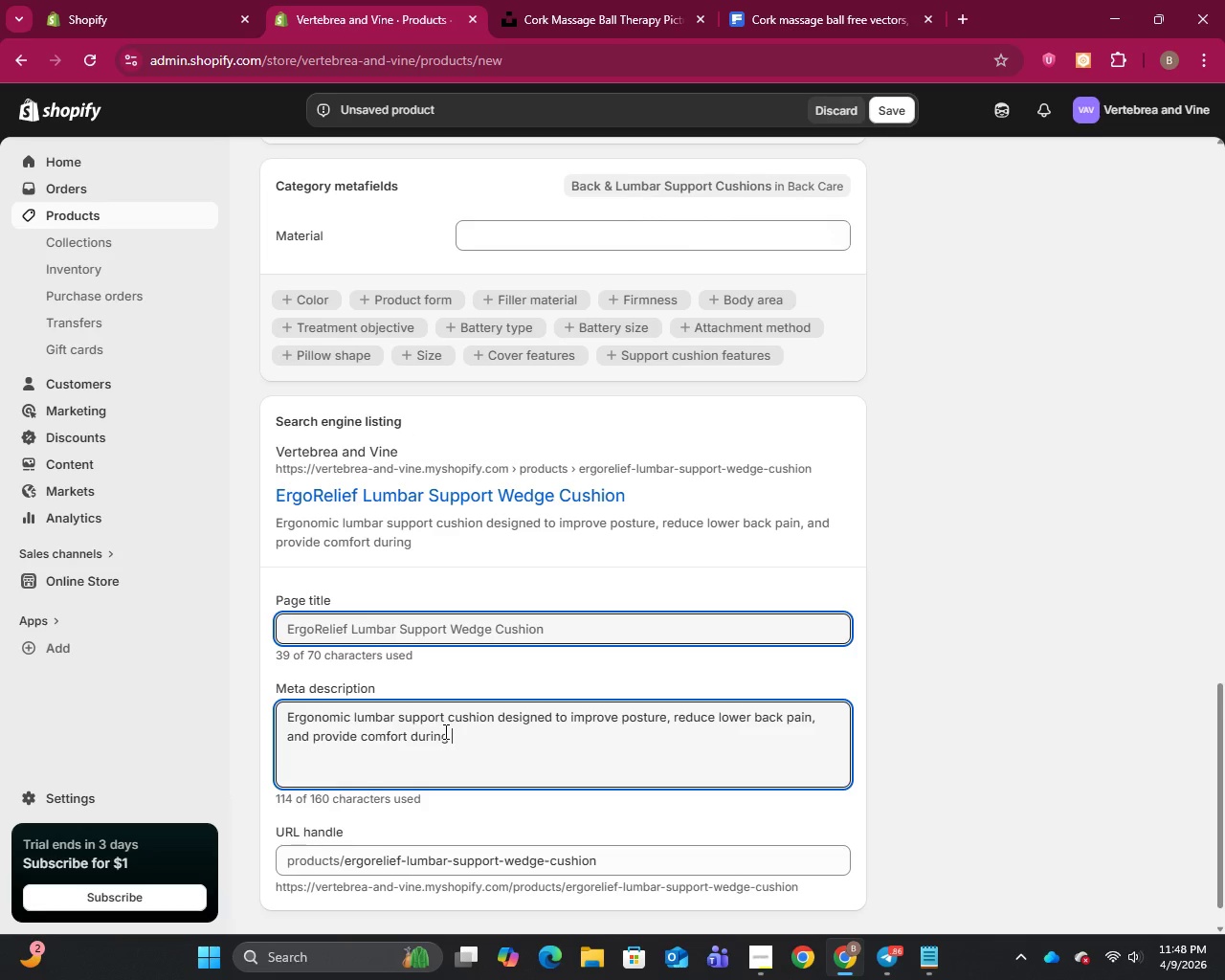 
type(long hours of setting at your desk)
 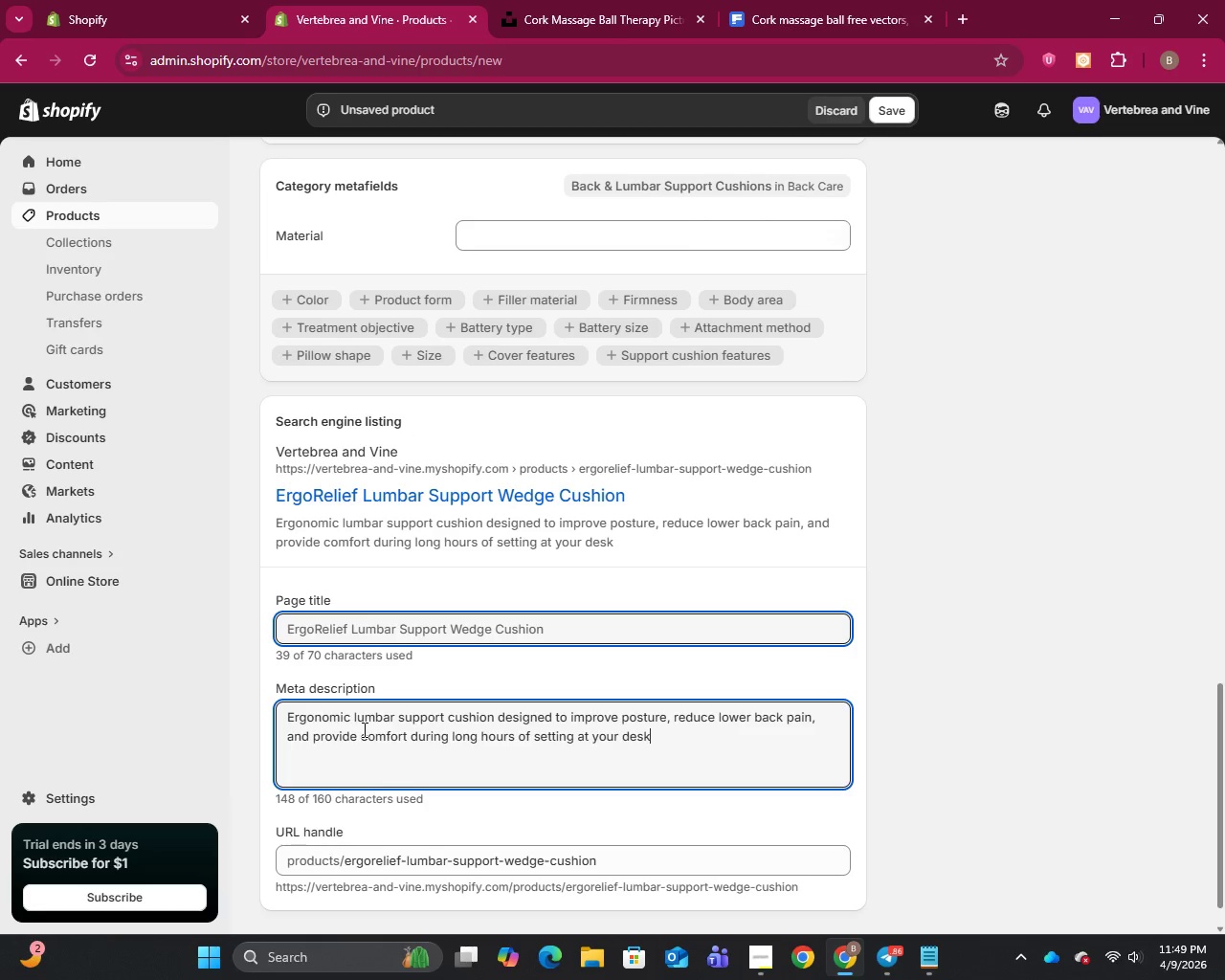 
wait(31.69)
 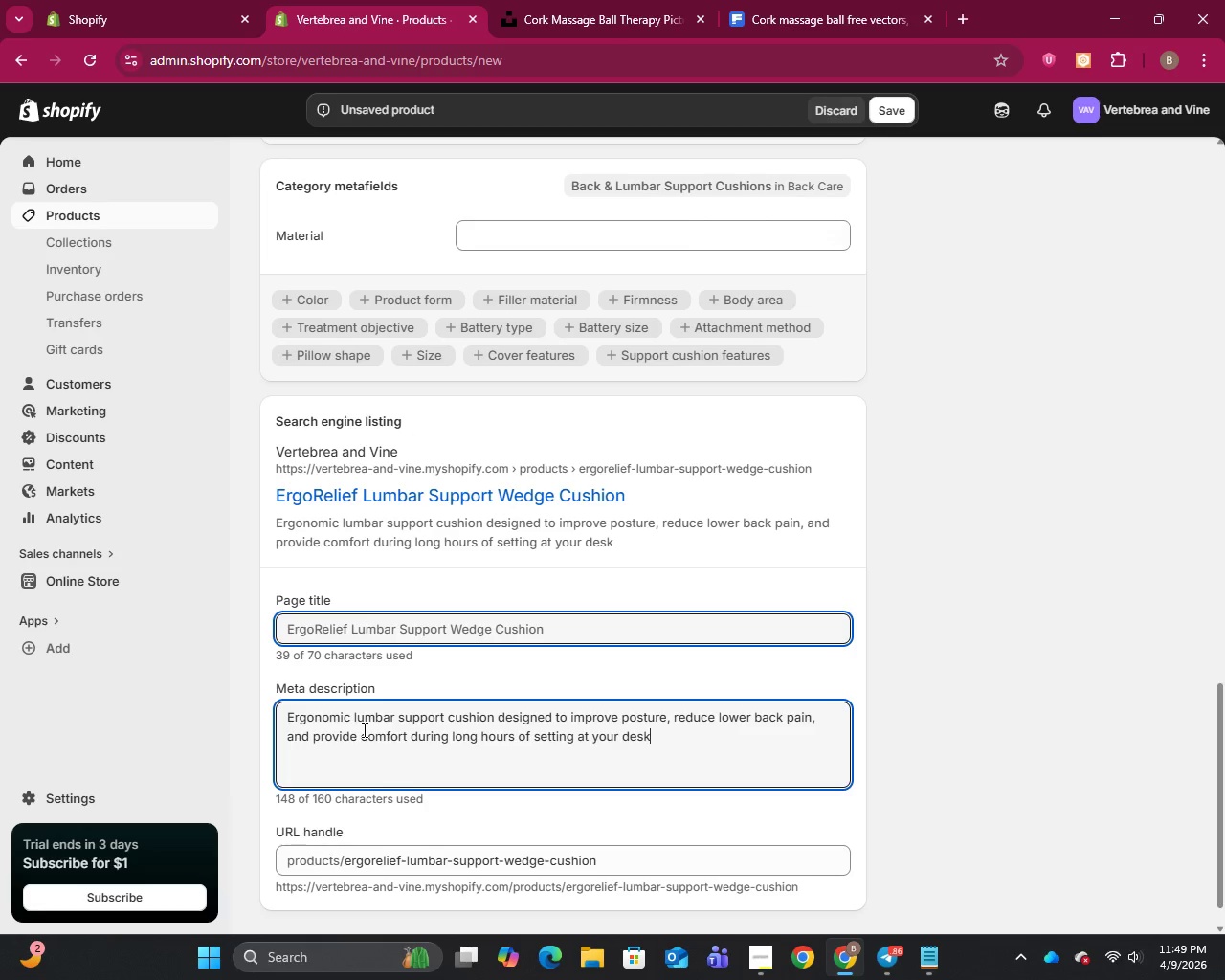 
left_click([452, 720])
 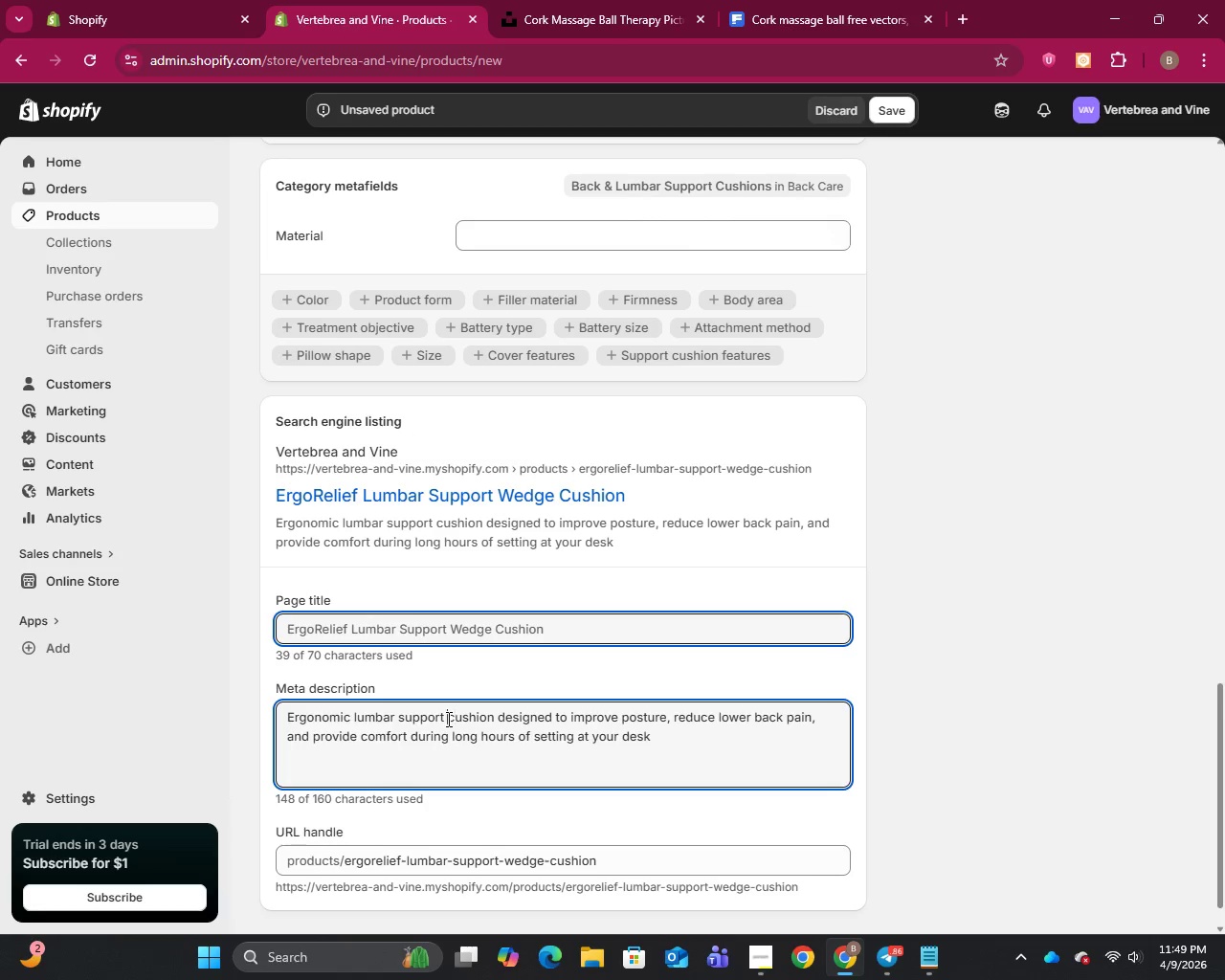 
left_click([447, 719])
 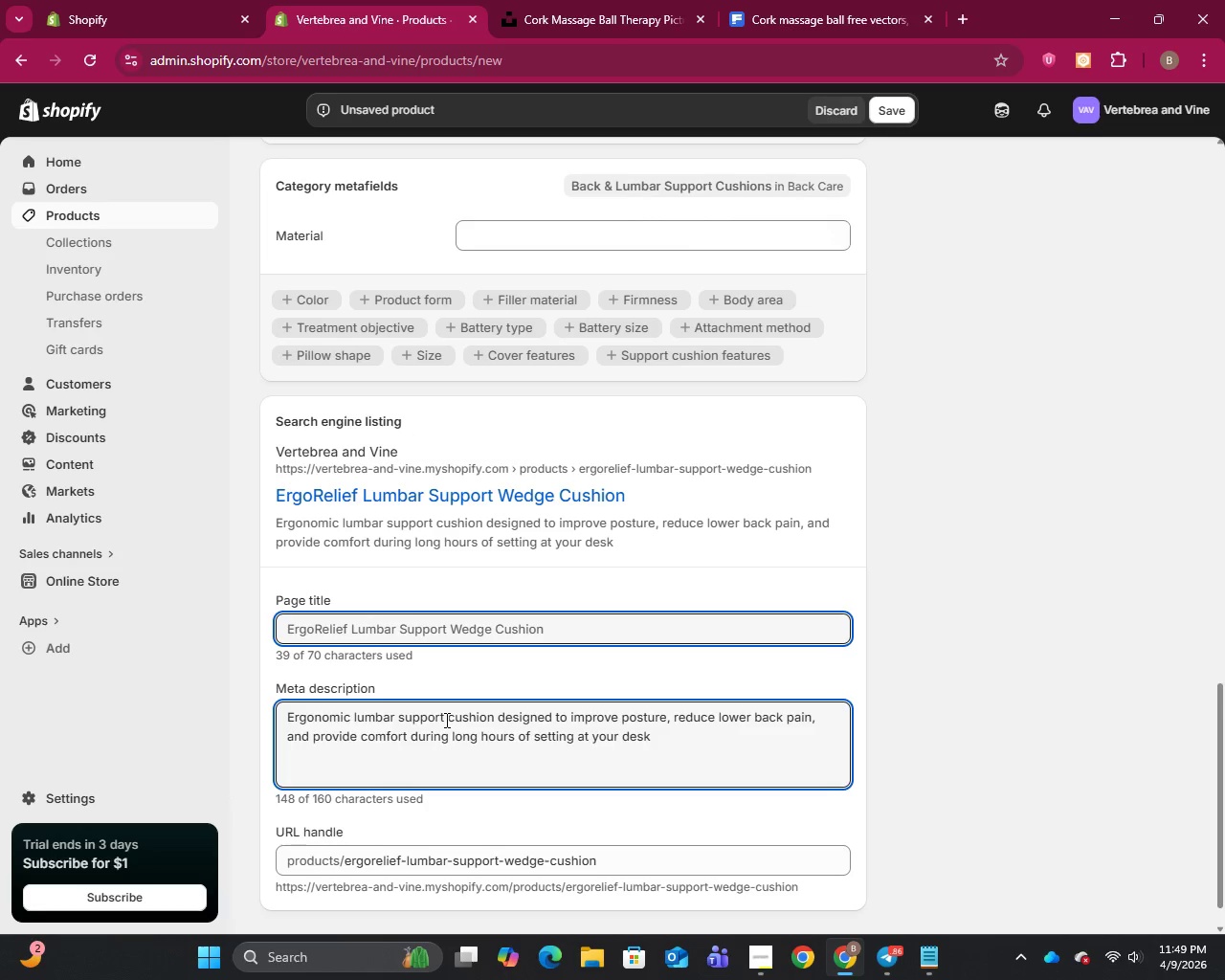 
type(wedge )
 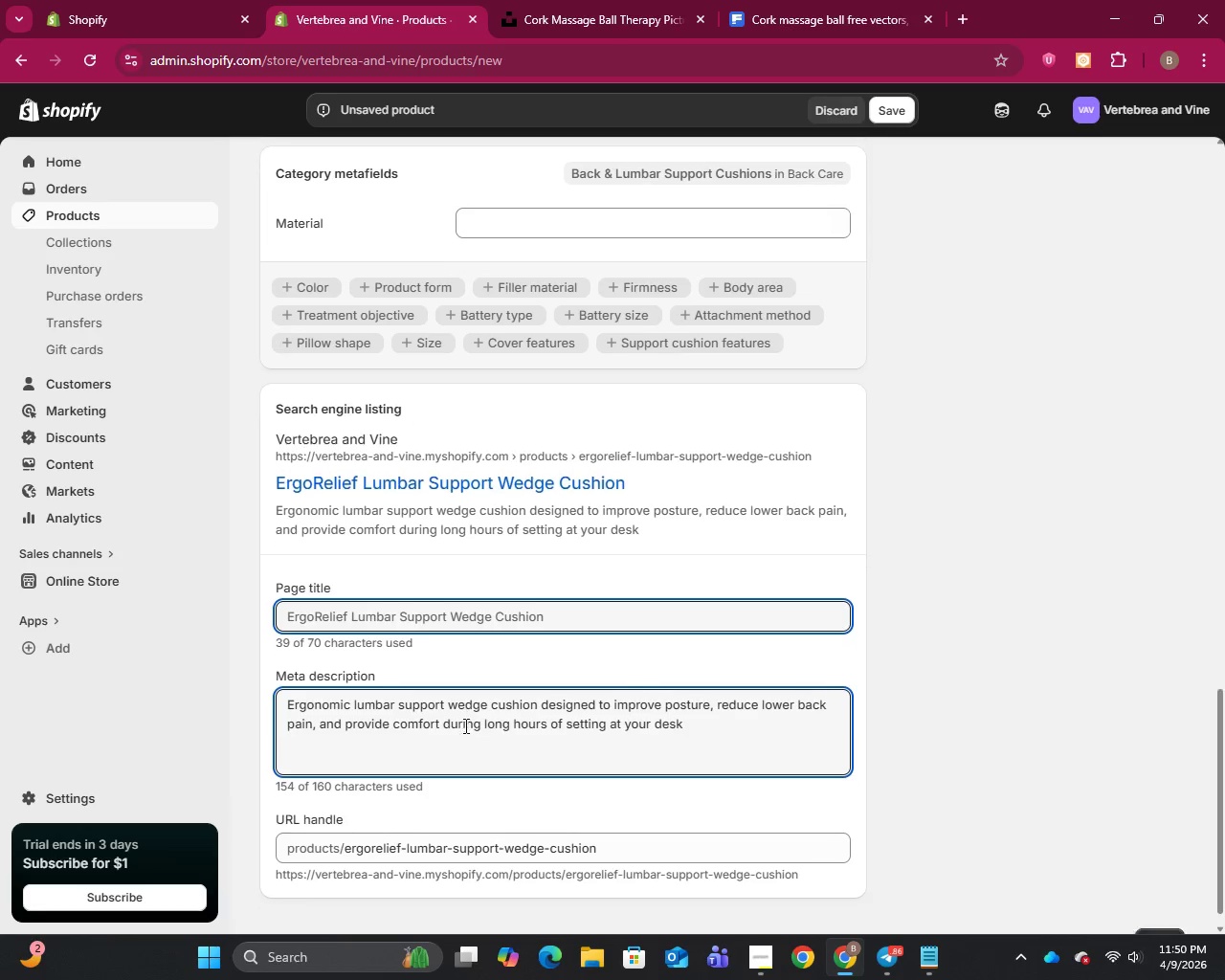 
scroll: coordinate [464, 725], scroll_direction: down, amount: 2.0
 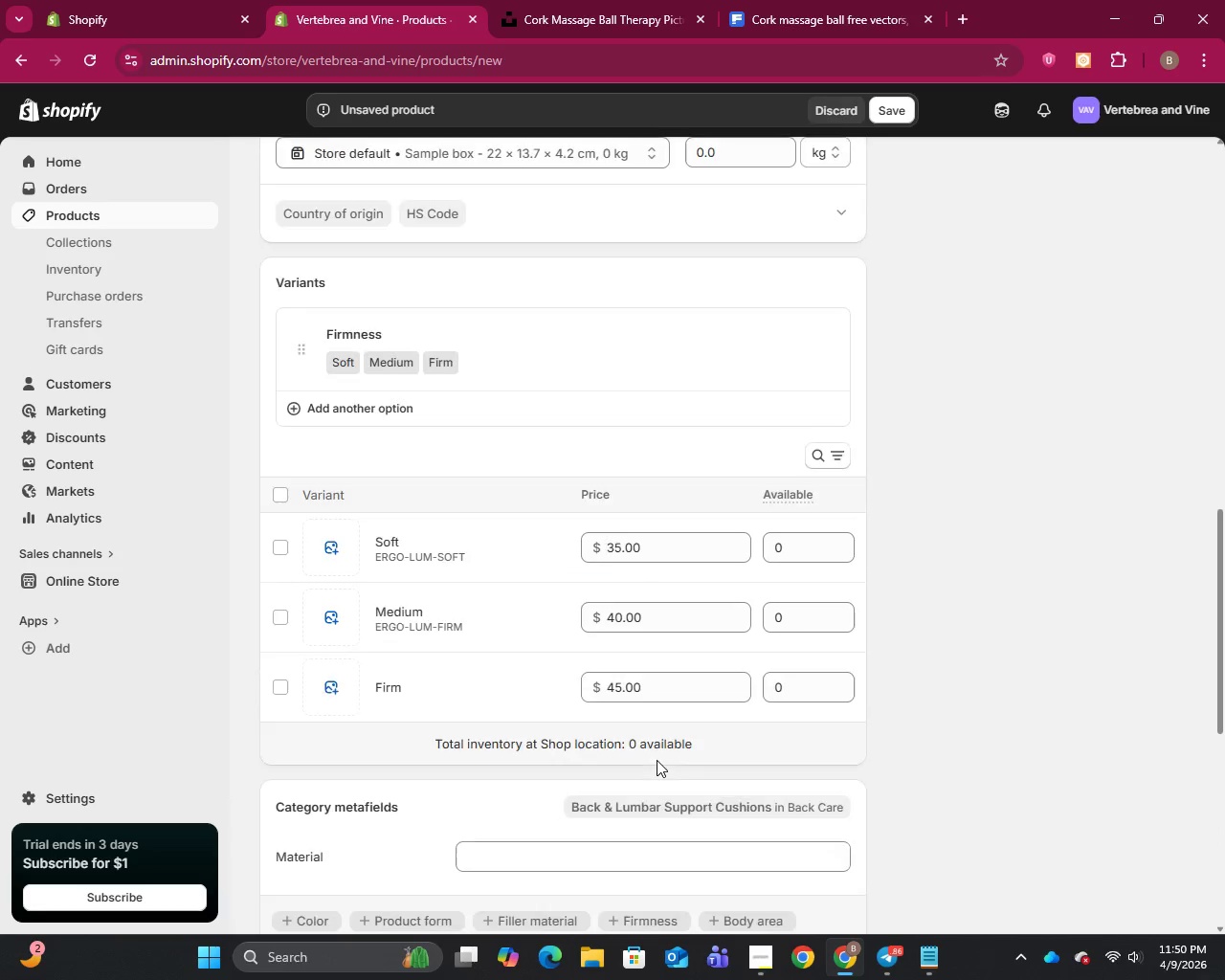 
scroll: coordinate [657, 760], scroll_direction: up, amount: 17.0
 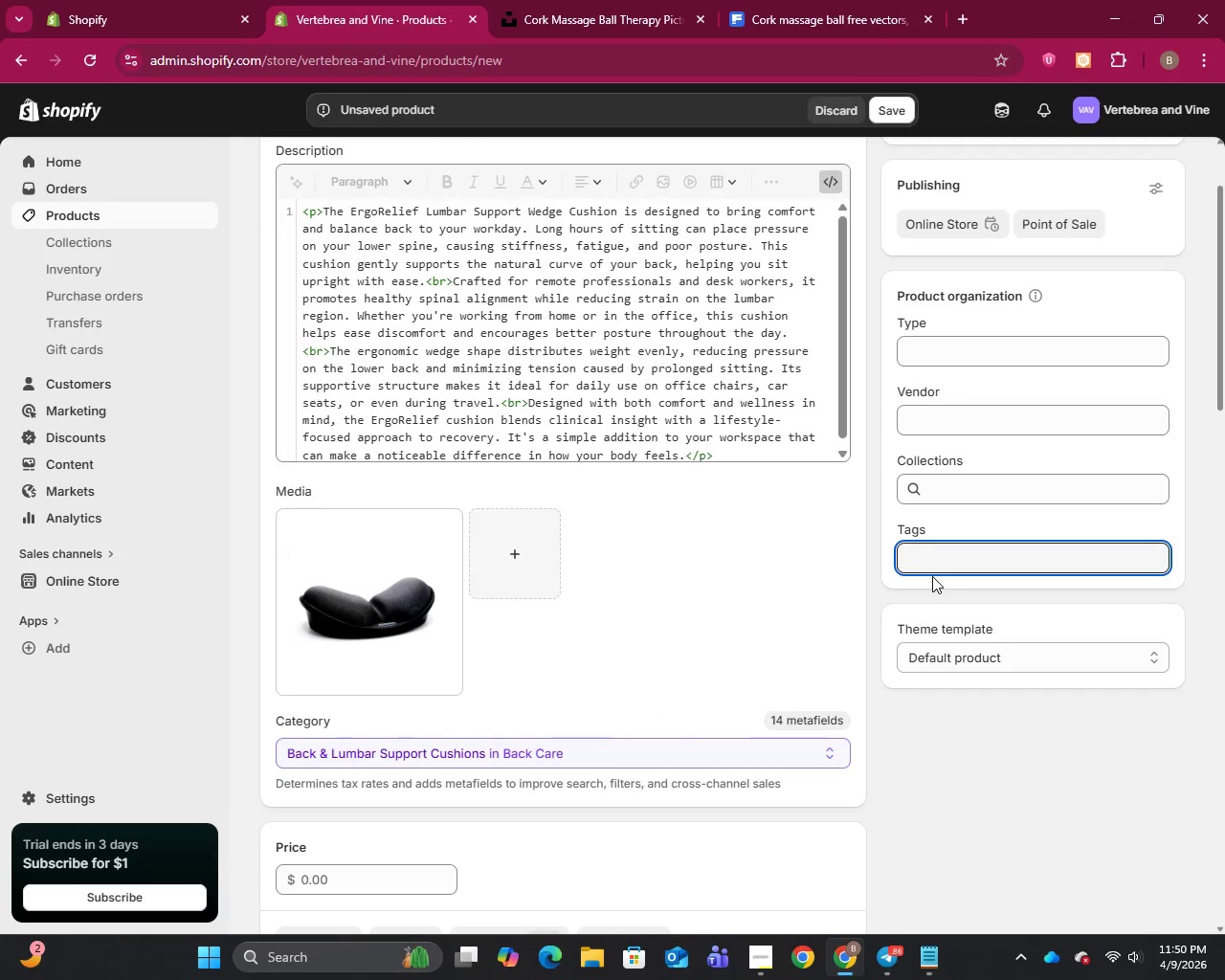 
wait(8.72)
 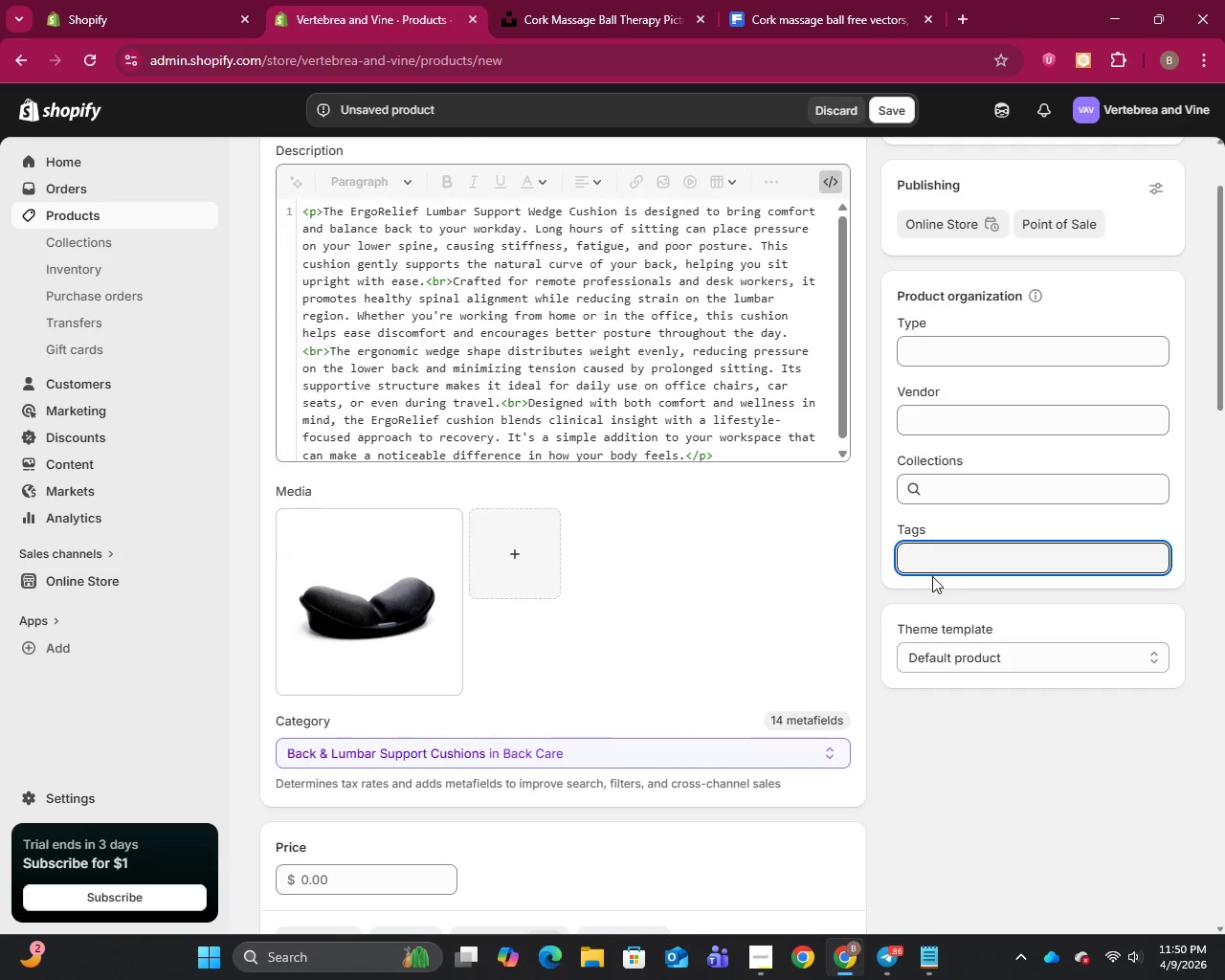 
type(lumbar support)
 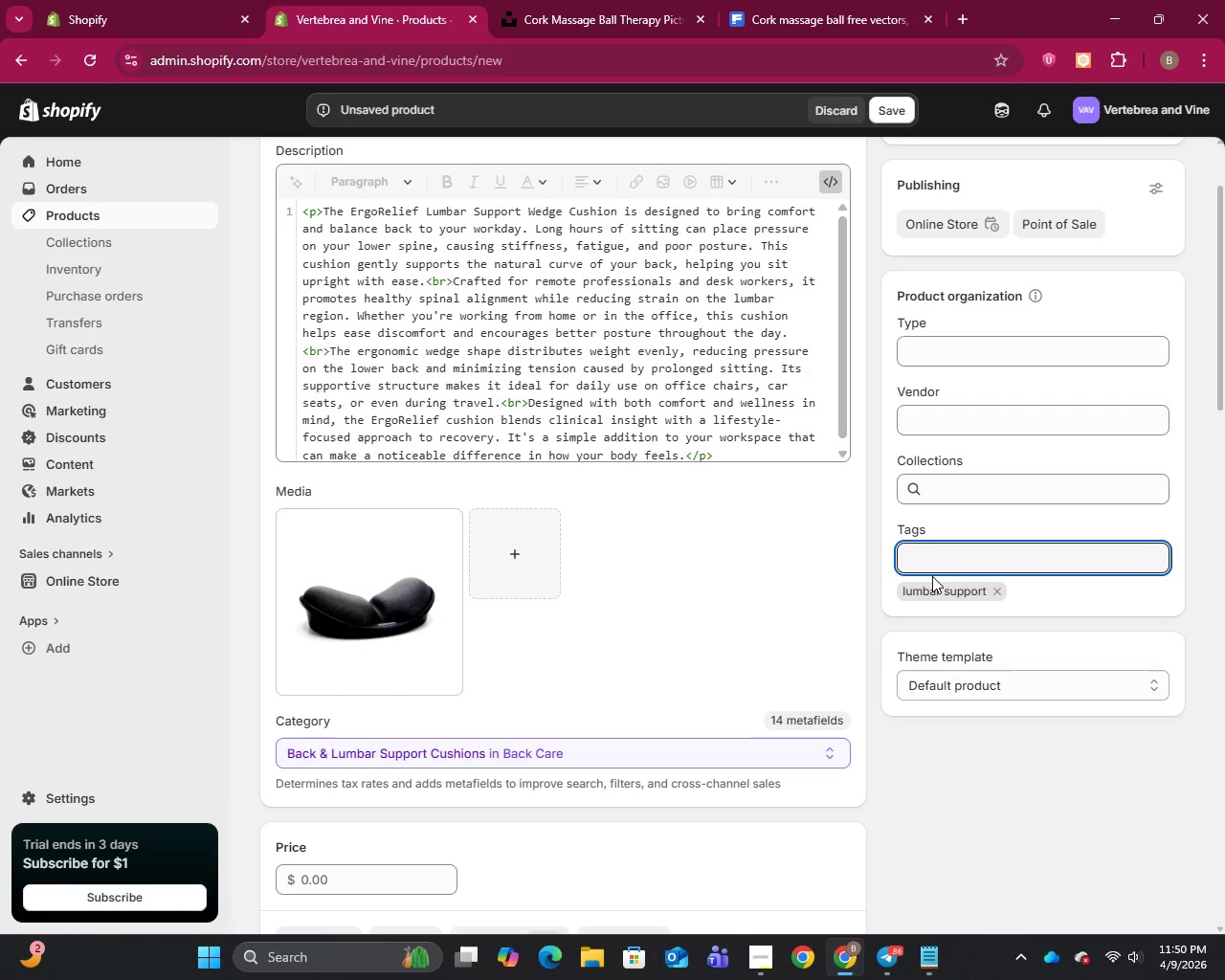 
key(Enter)
 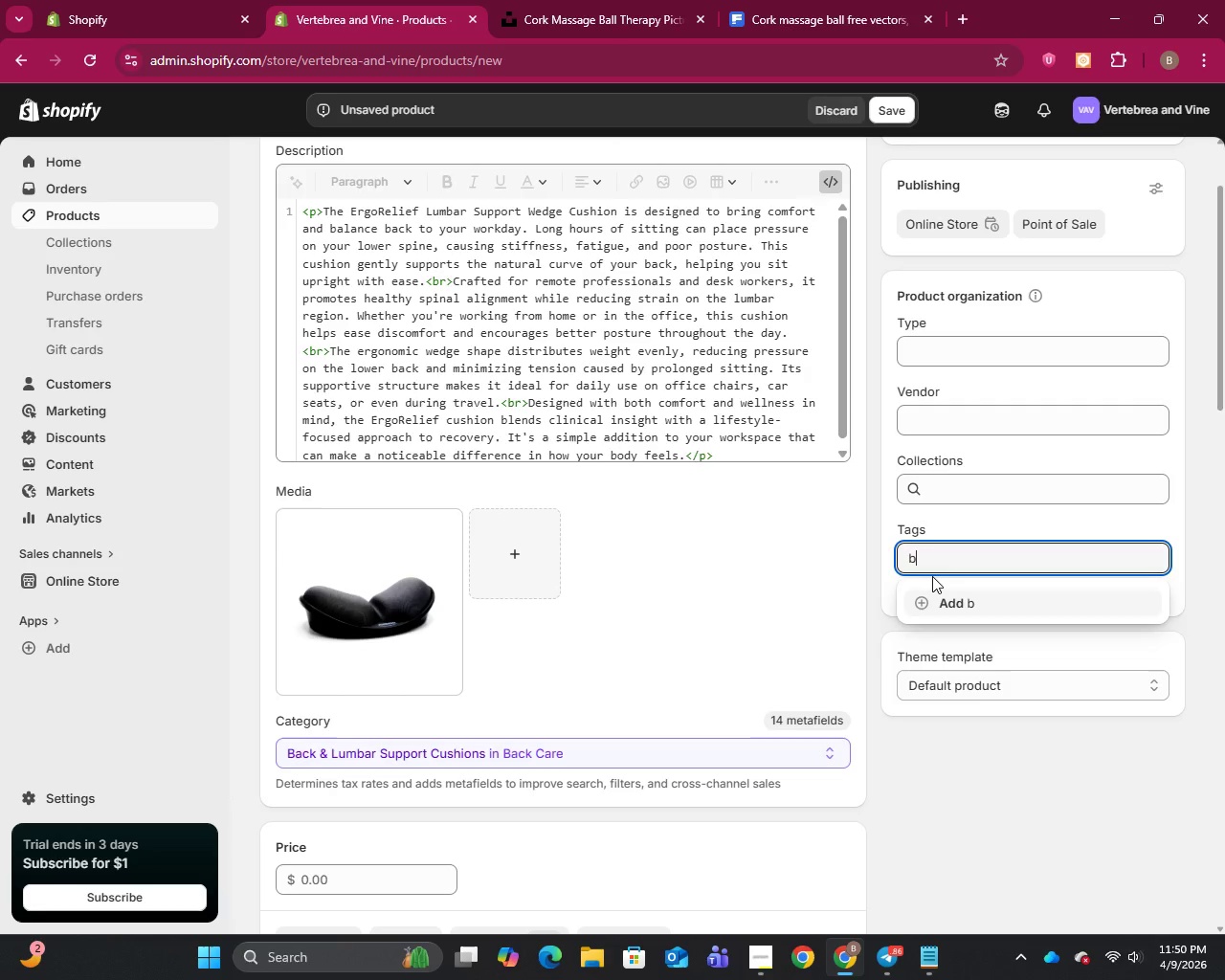 
type(back pain relief)
 